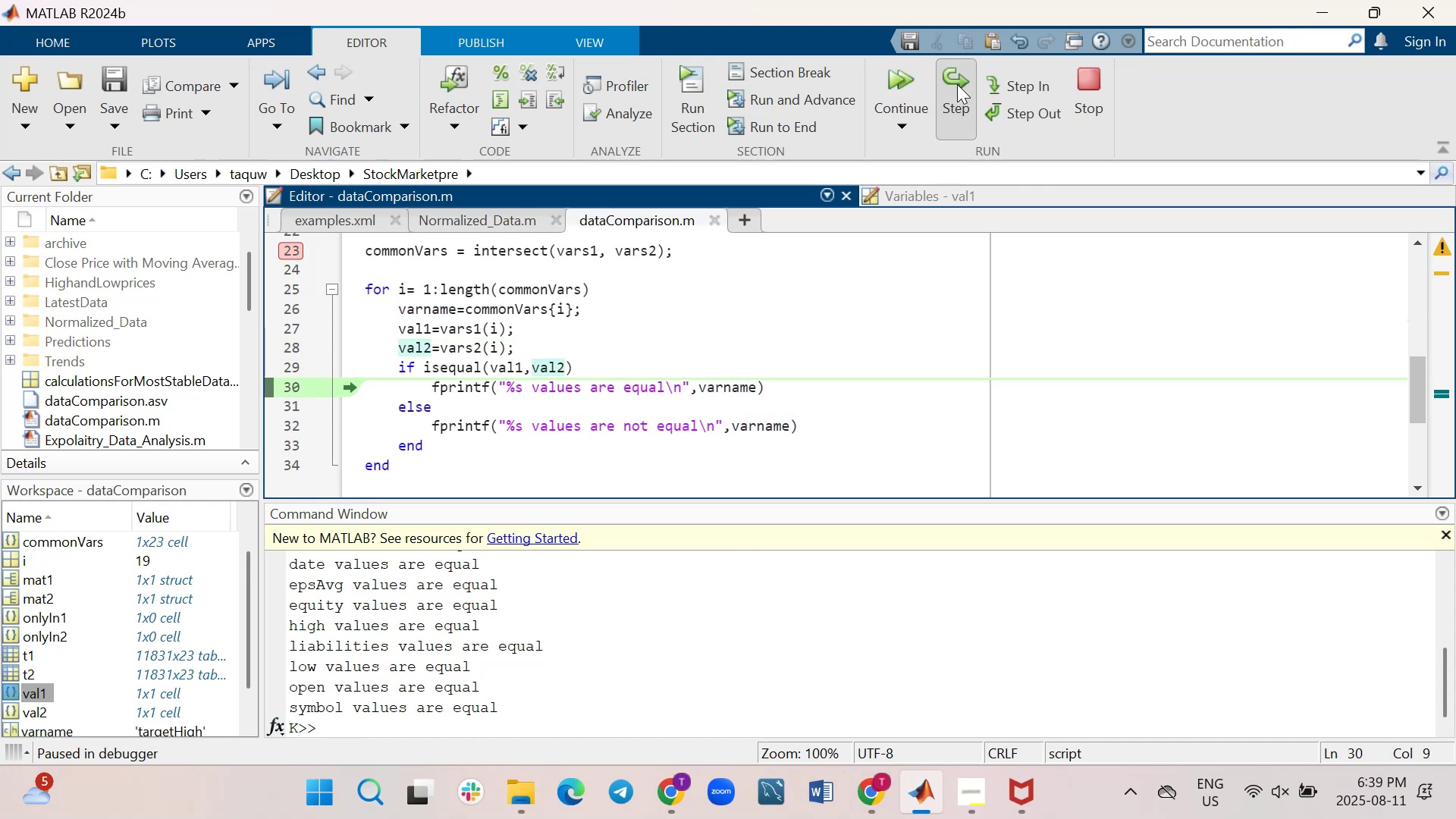 
double_click([957, 84])
 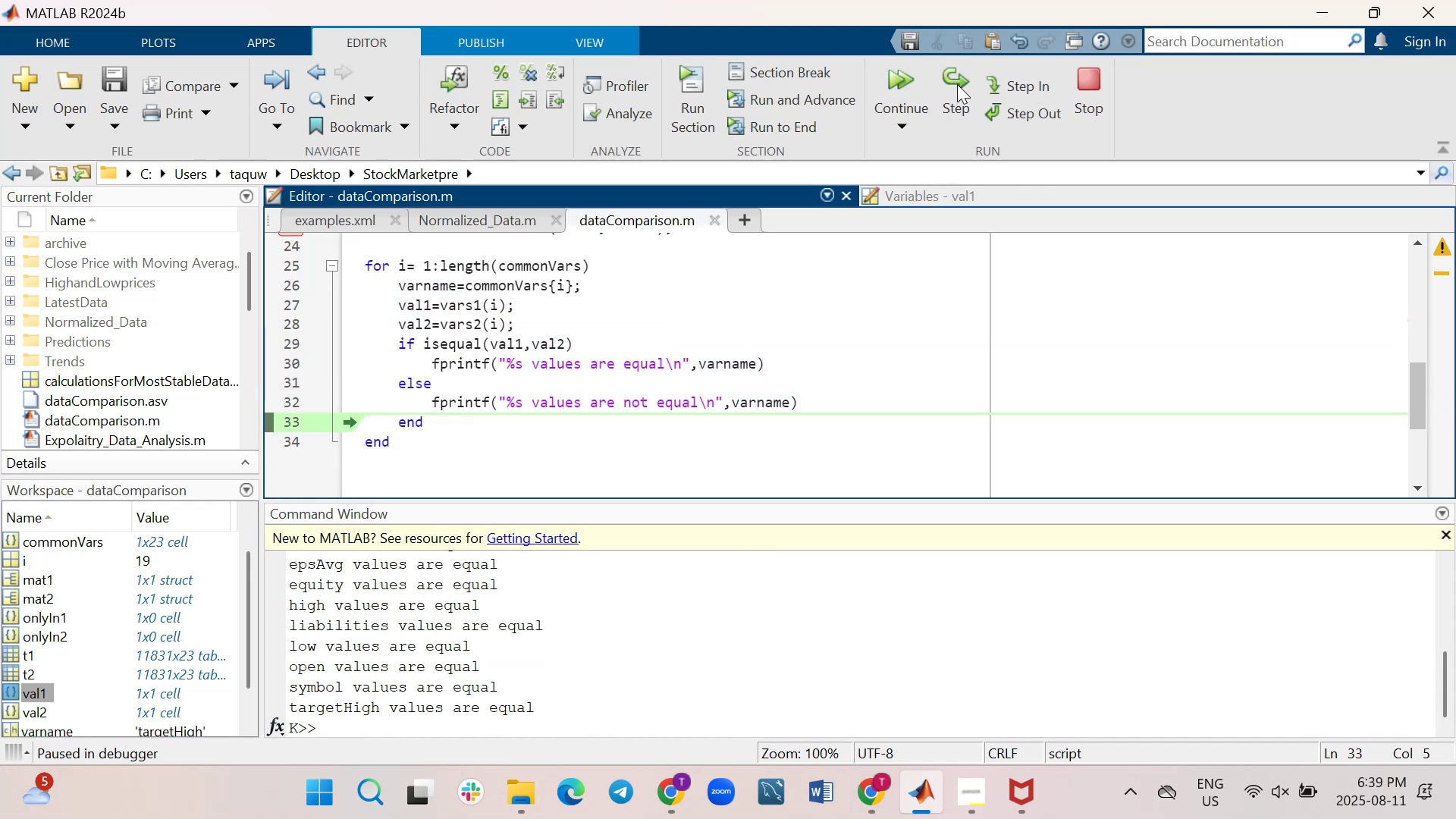 
wait(8.12)
 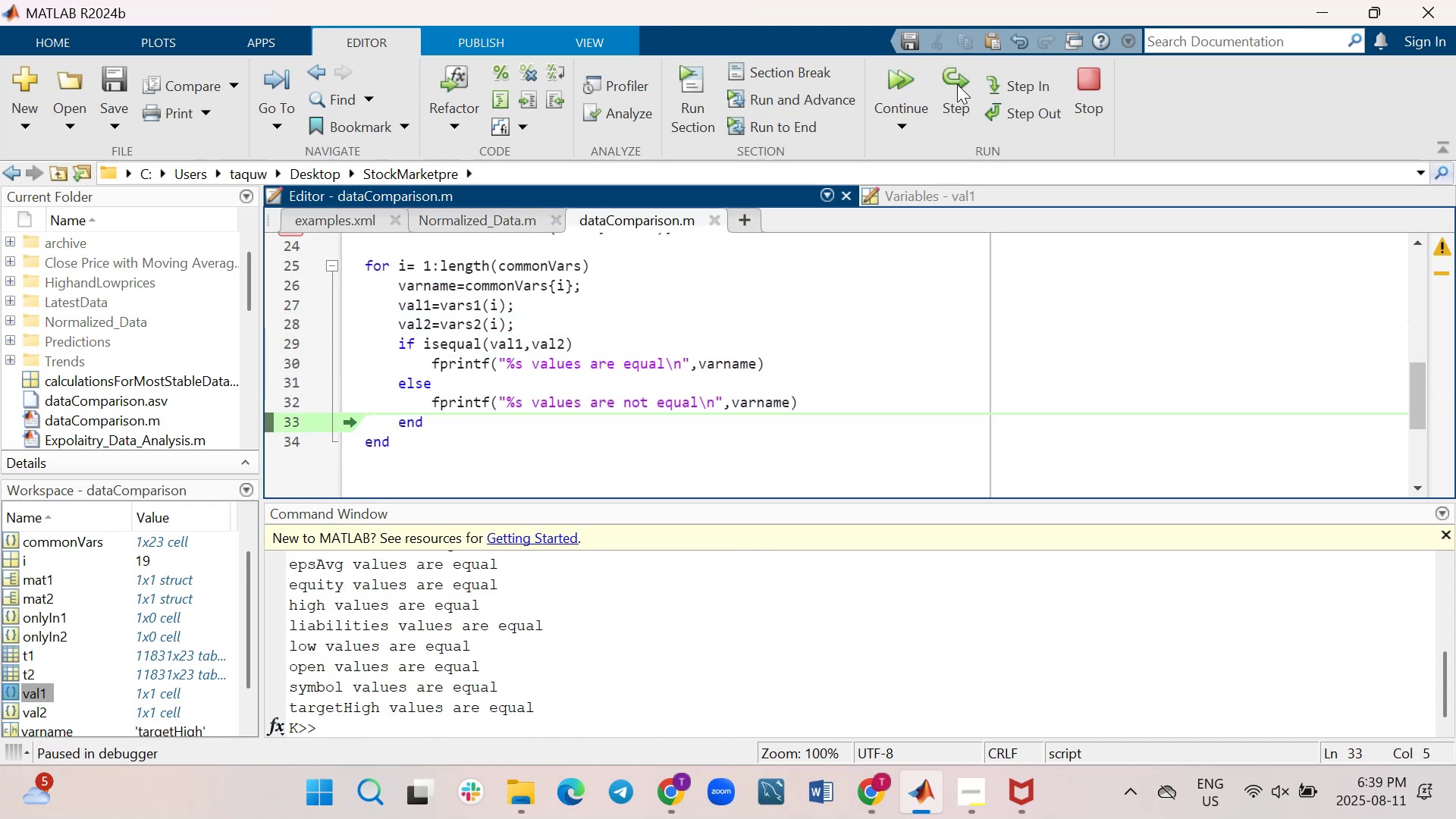 
left_click([957, 84])
 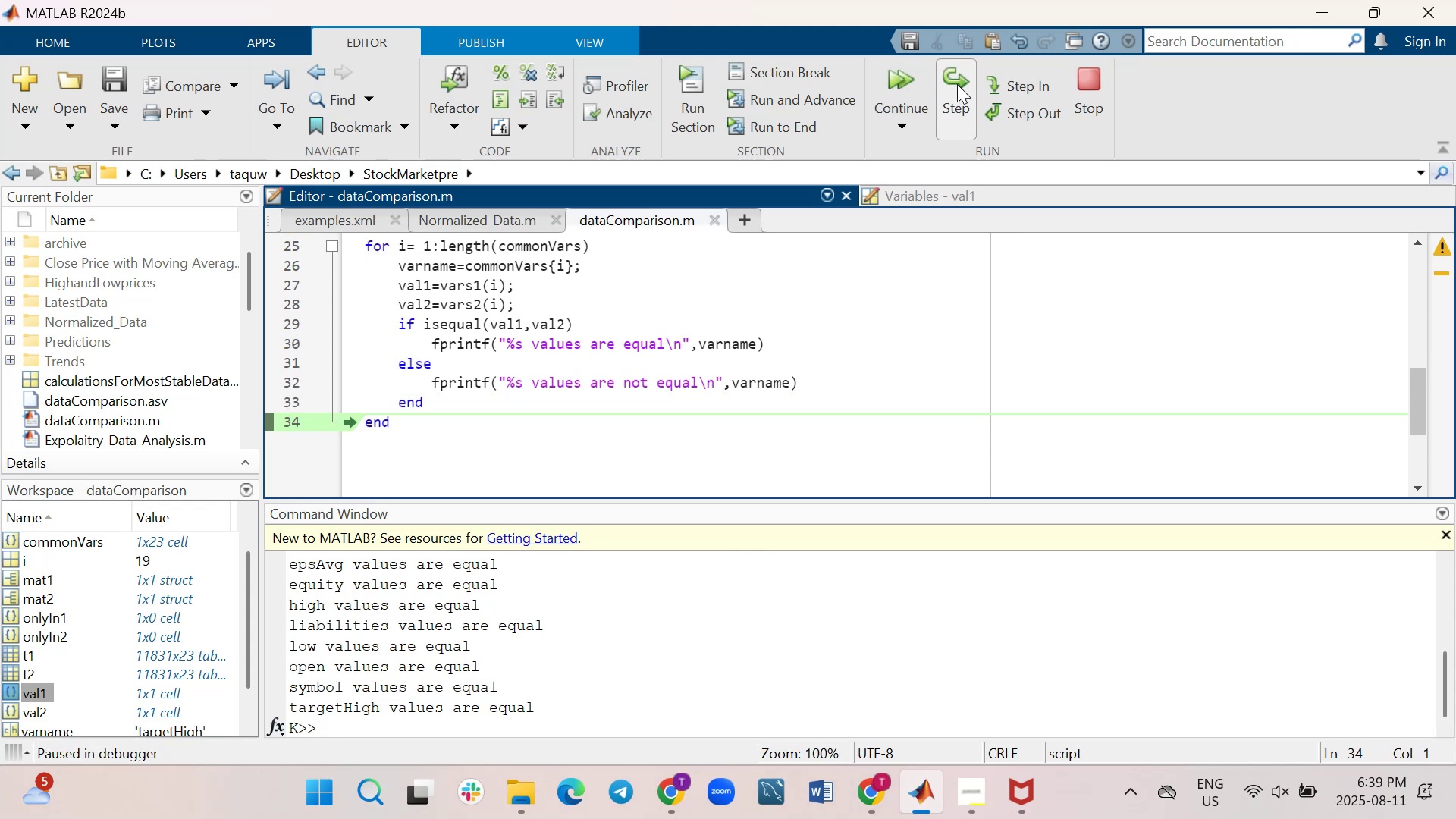 
wait(8.56)
 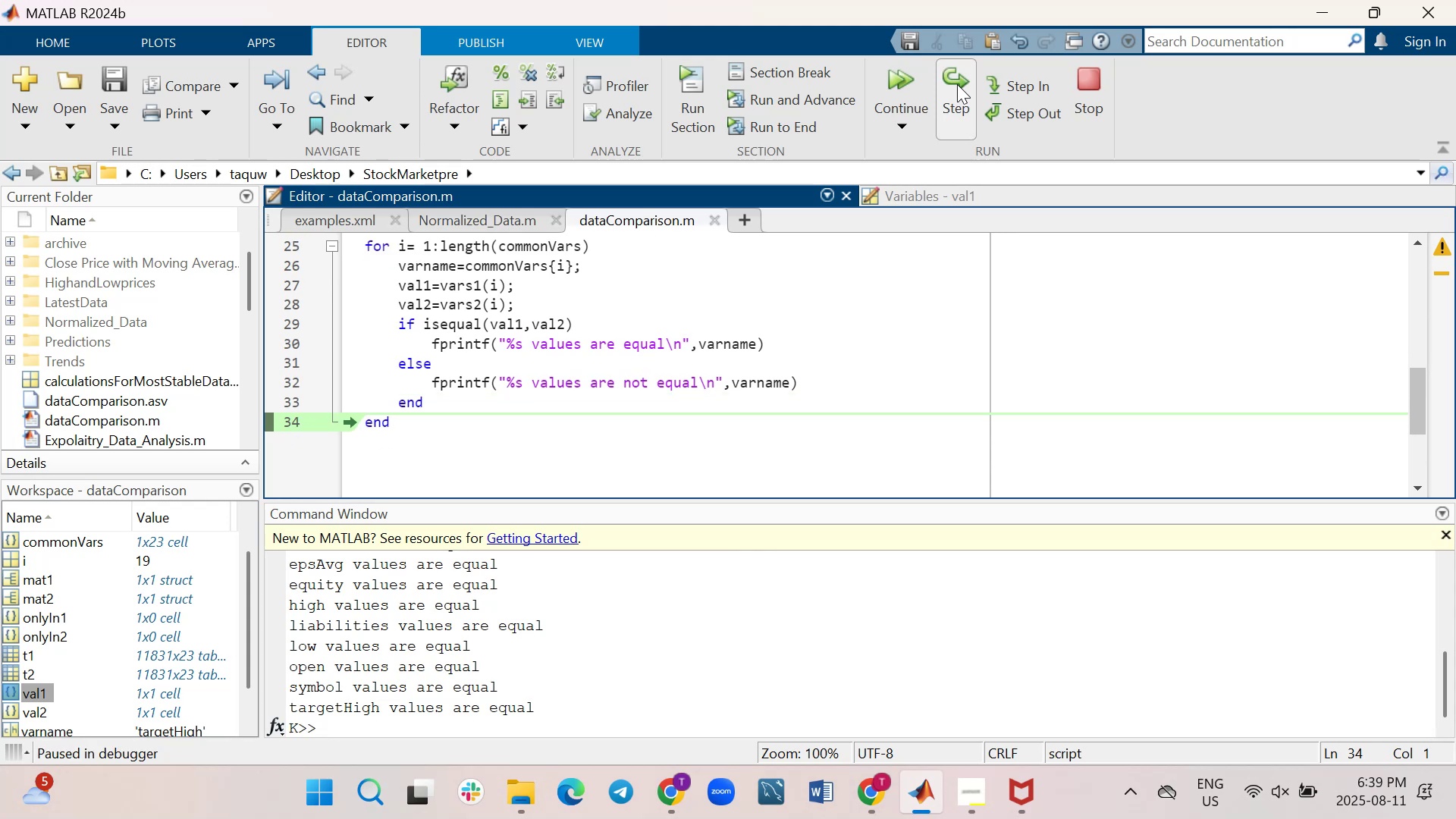 
left_click([957, 84])
 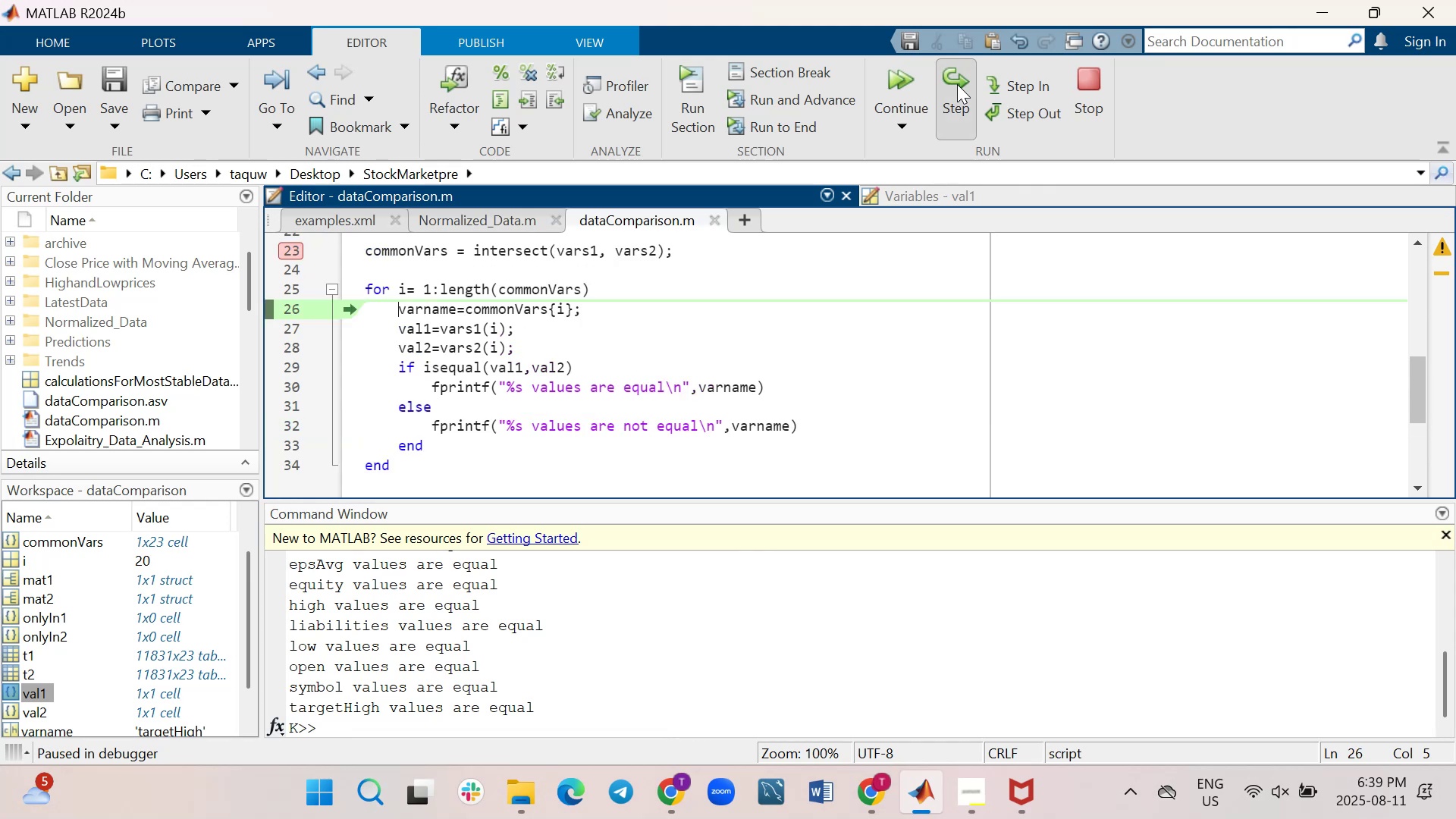 
double_click([957, 84])
 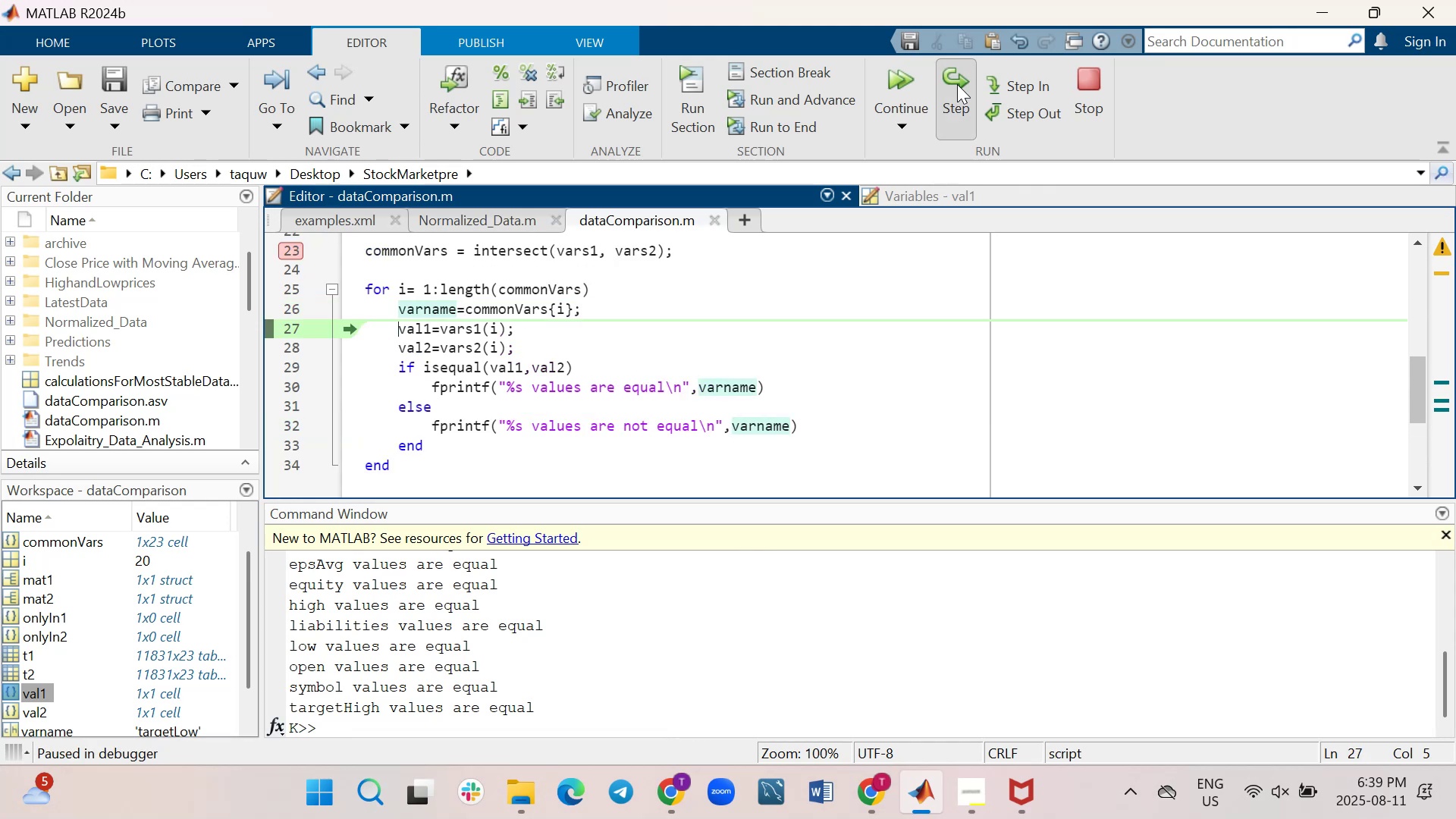 
triple_click([957, 84])
 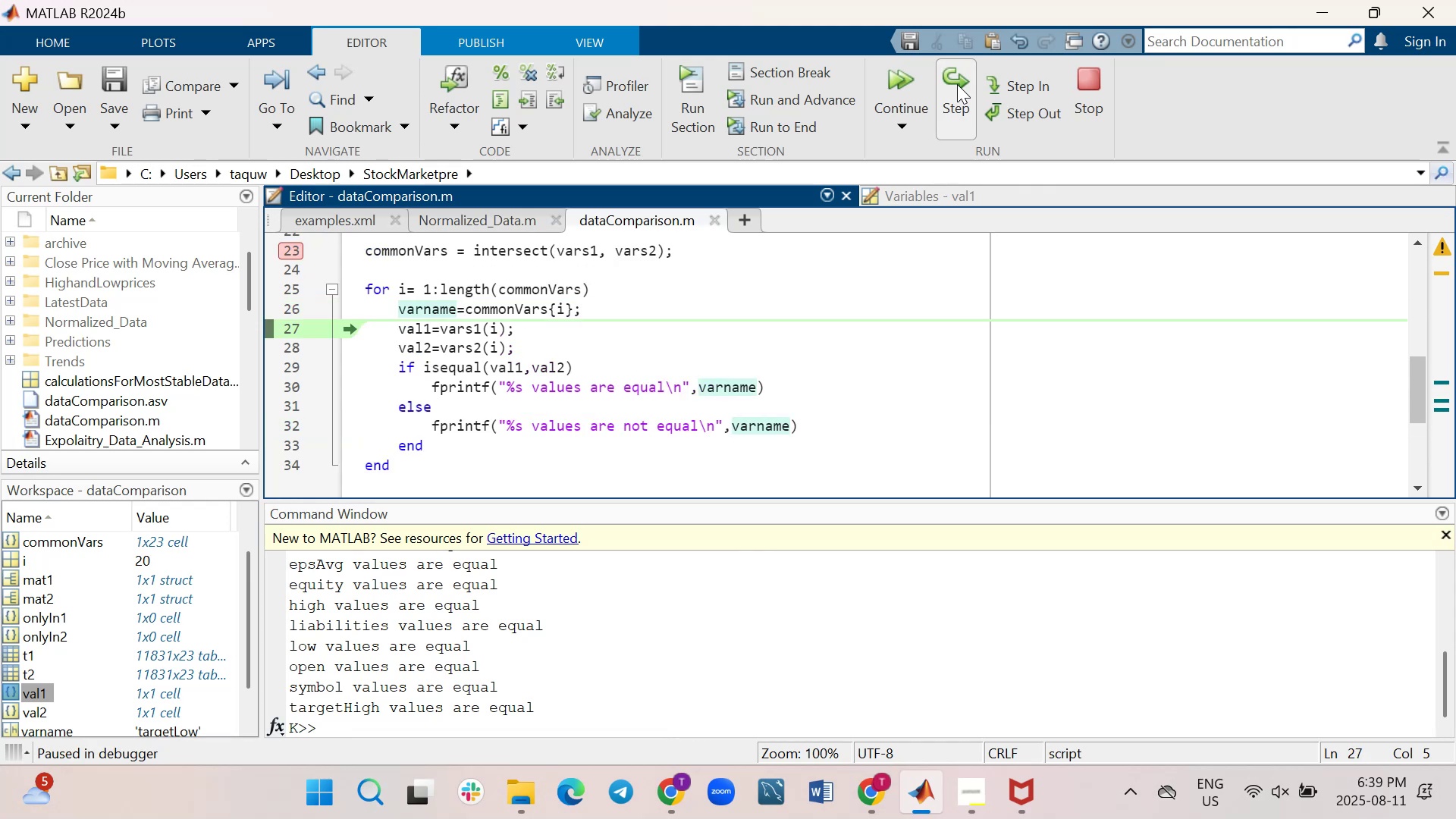 
triple_click([957, 84])
 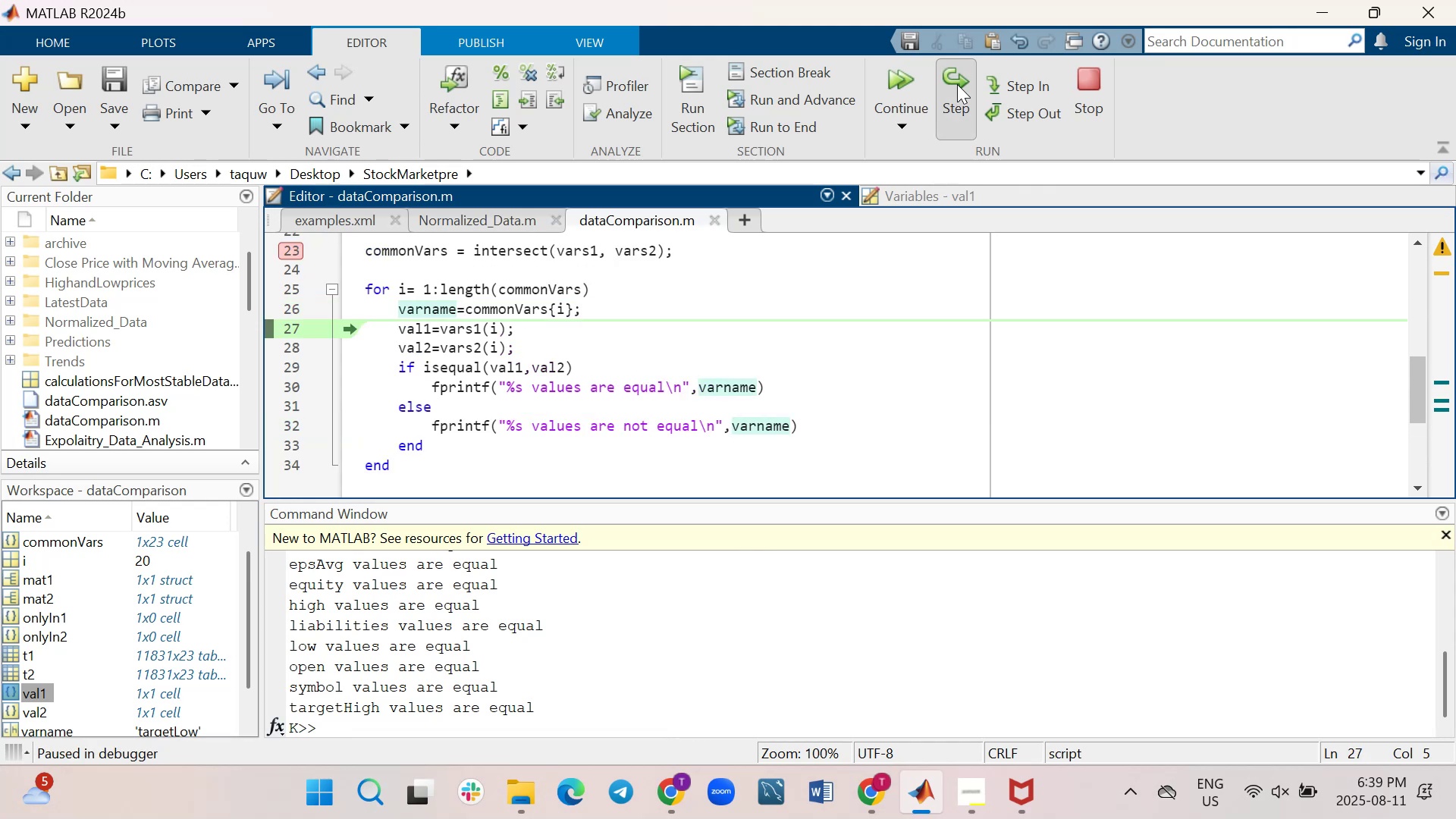 
triple_click([957, 84])
 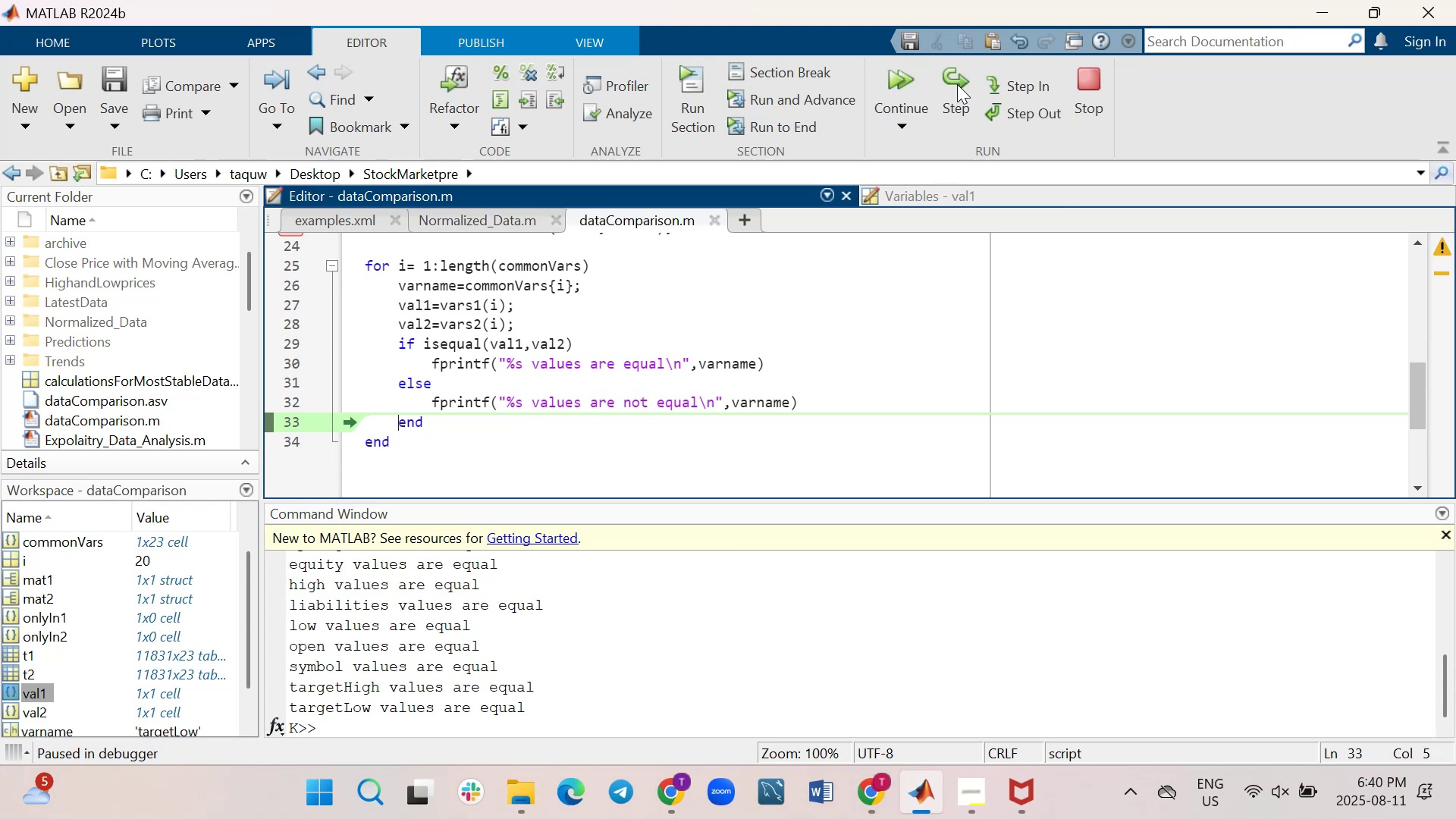 
wait(17.04)
 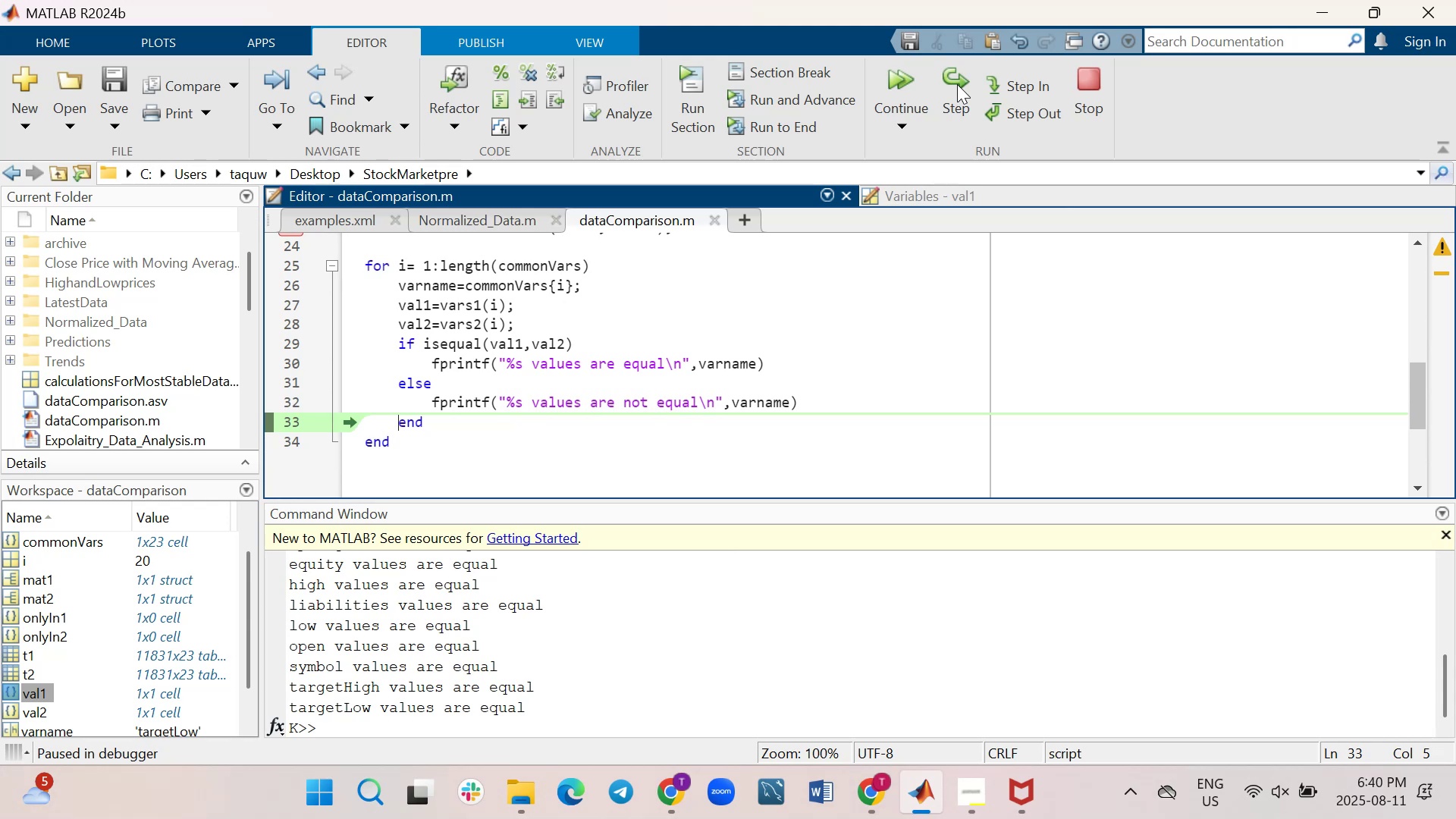 
double_click([957, 84])
 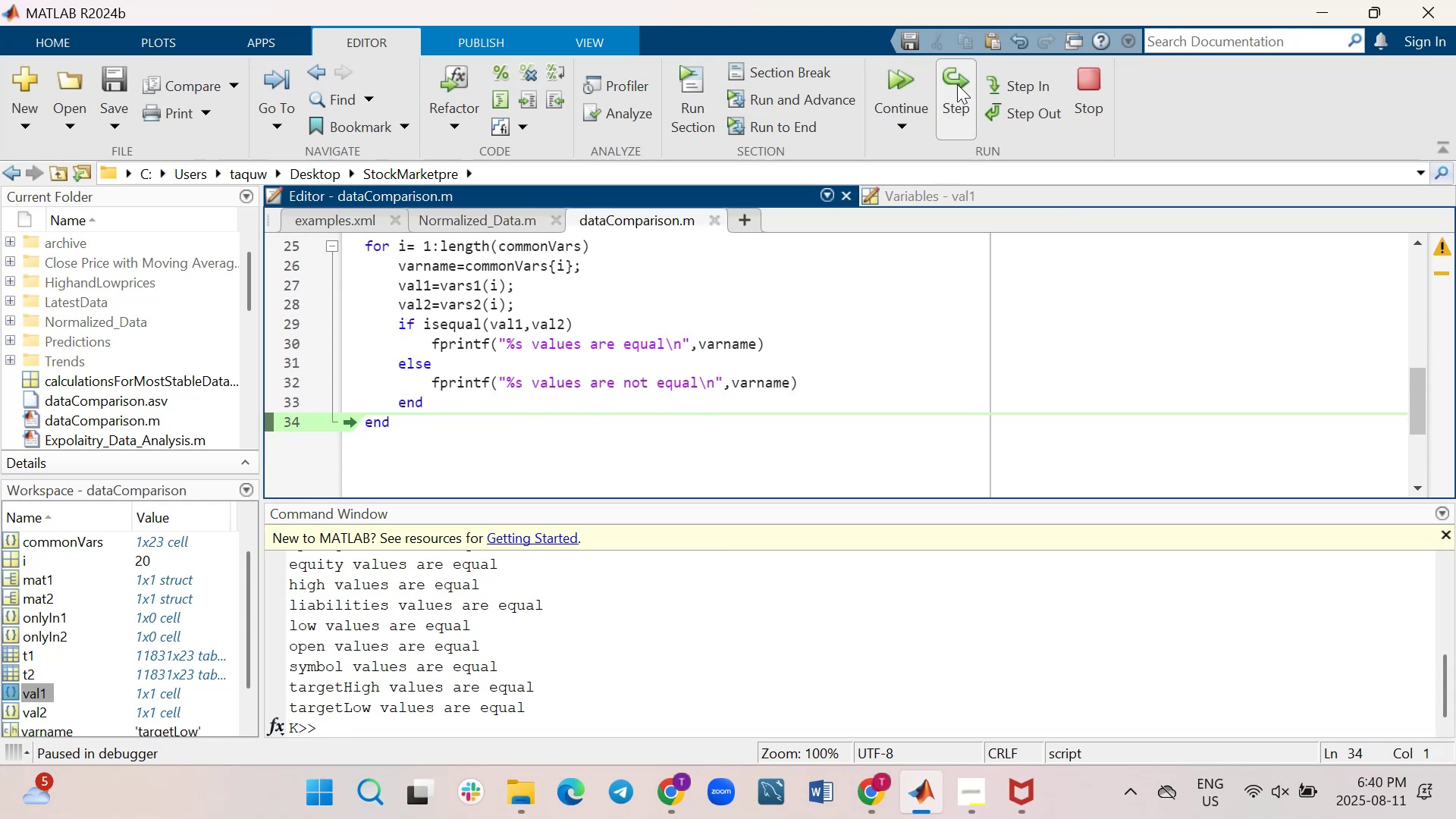 
triple_click([957, 84])
 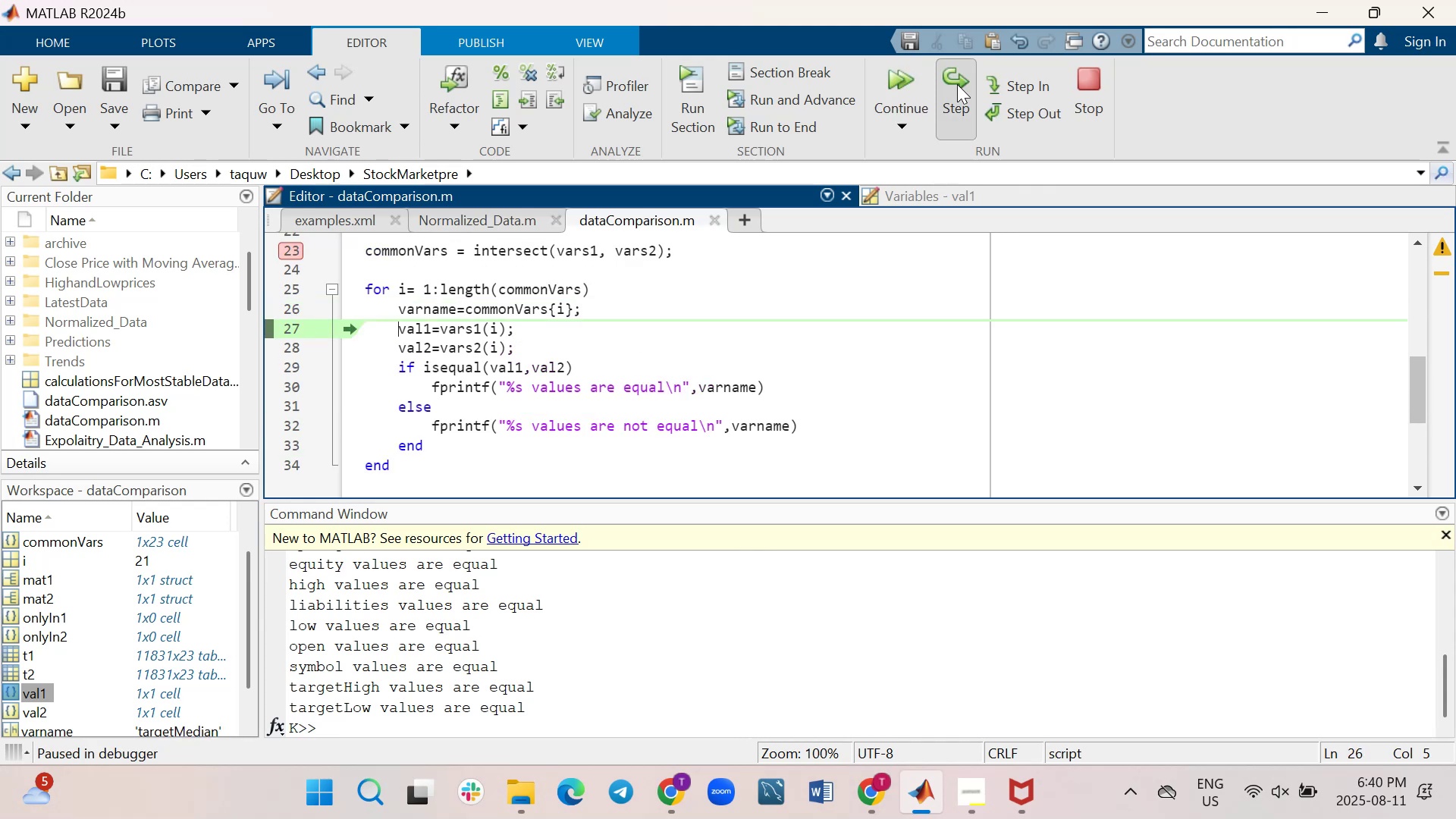 
double_click([957, 84])
 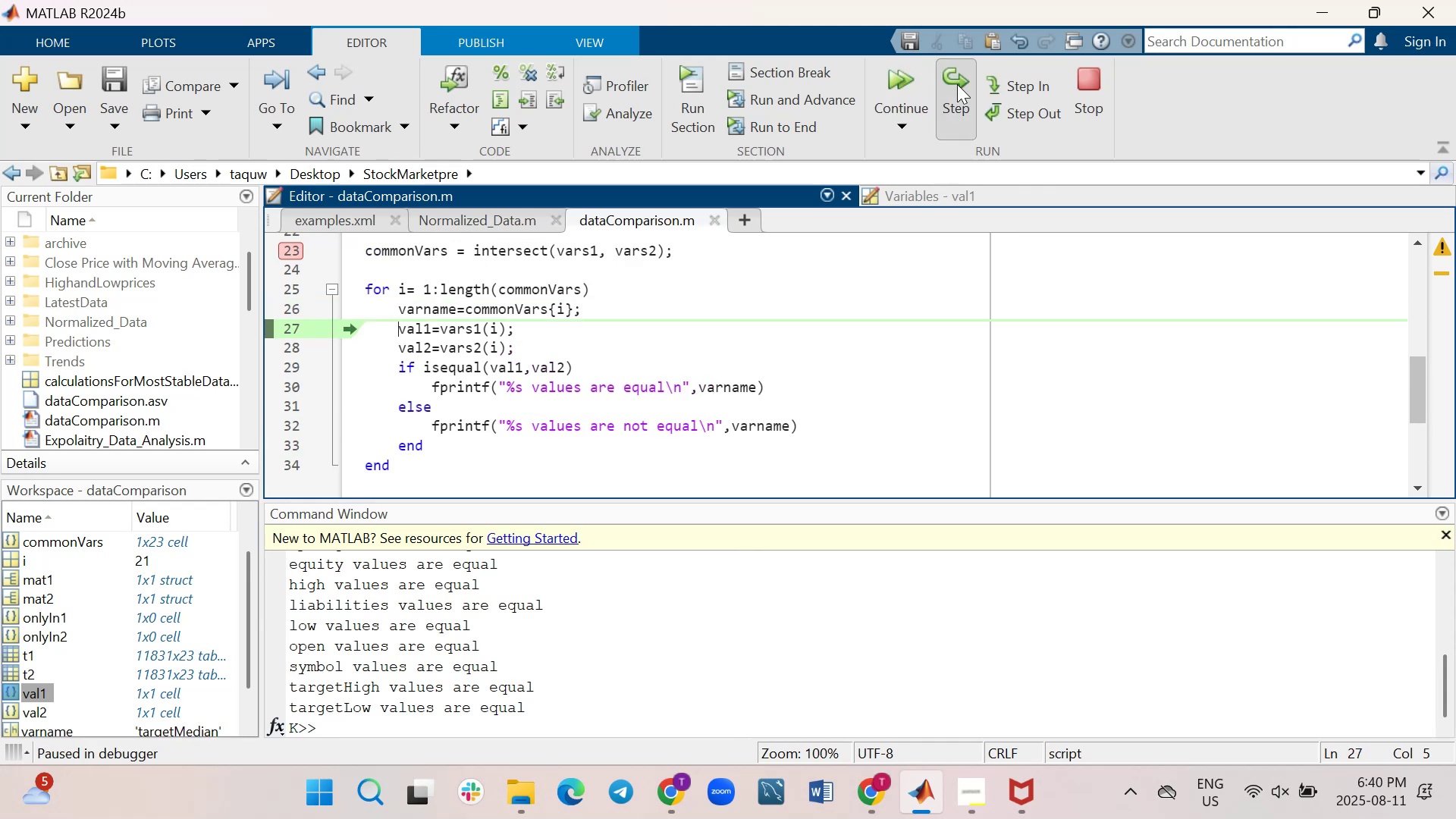 
triple_click([957, 84])
 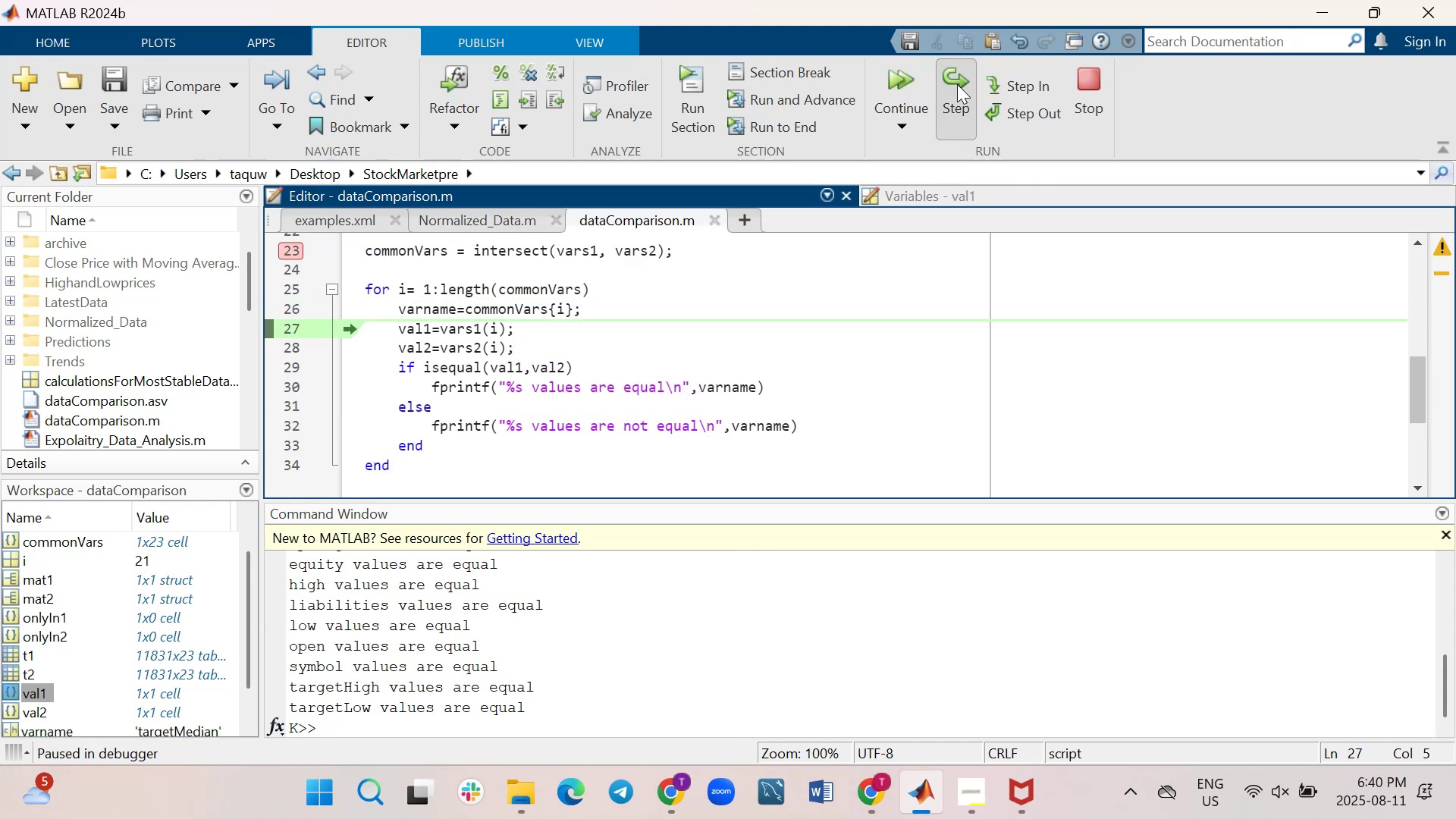 
triple_click([957, 84])
 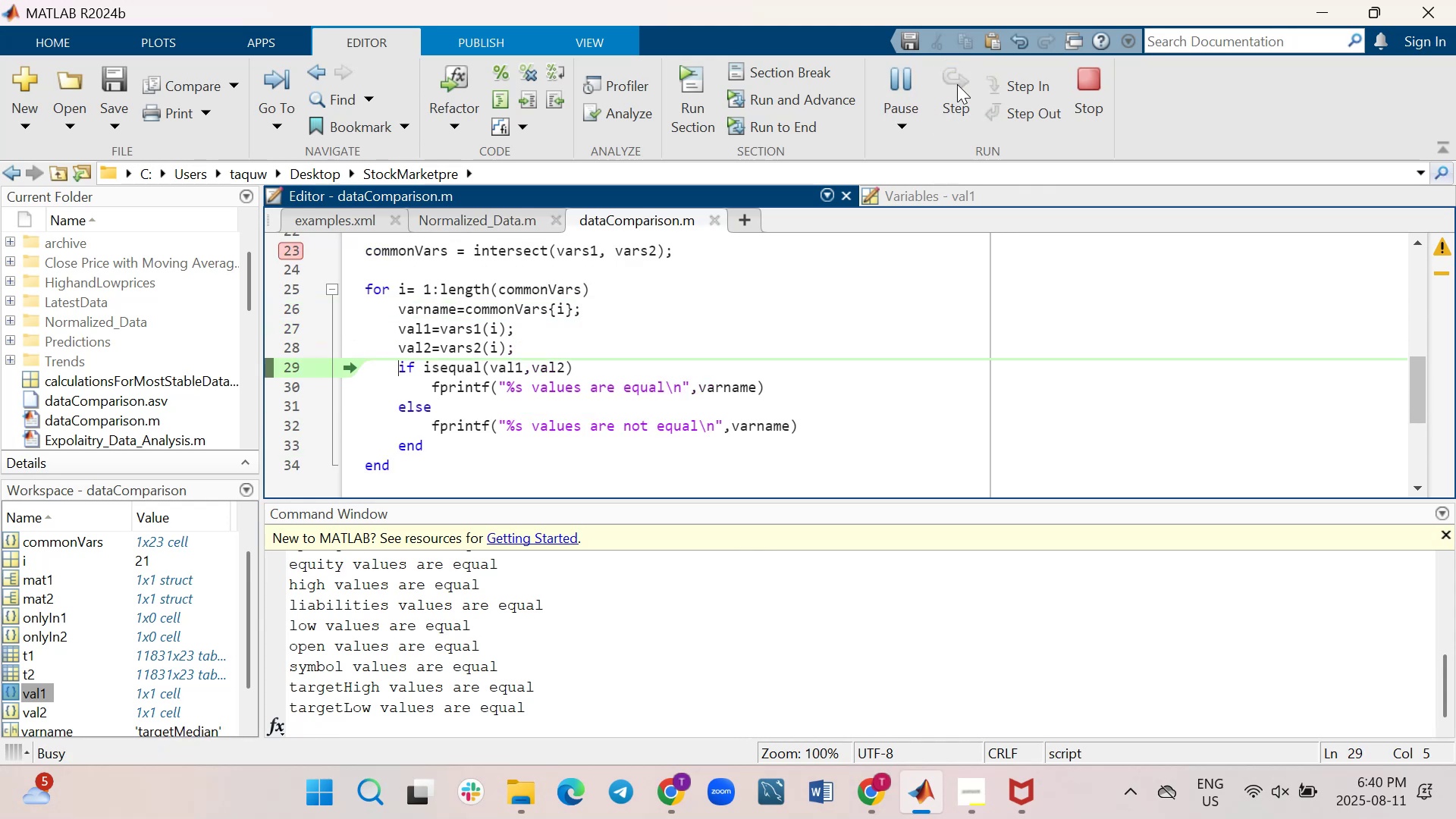 
left_click([957, 84])
 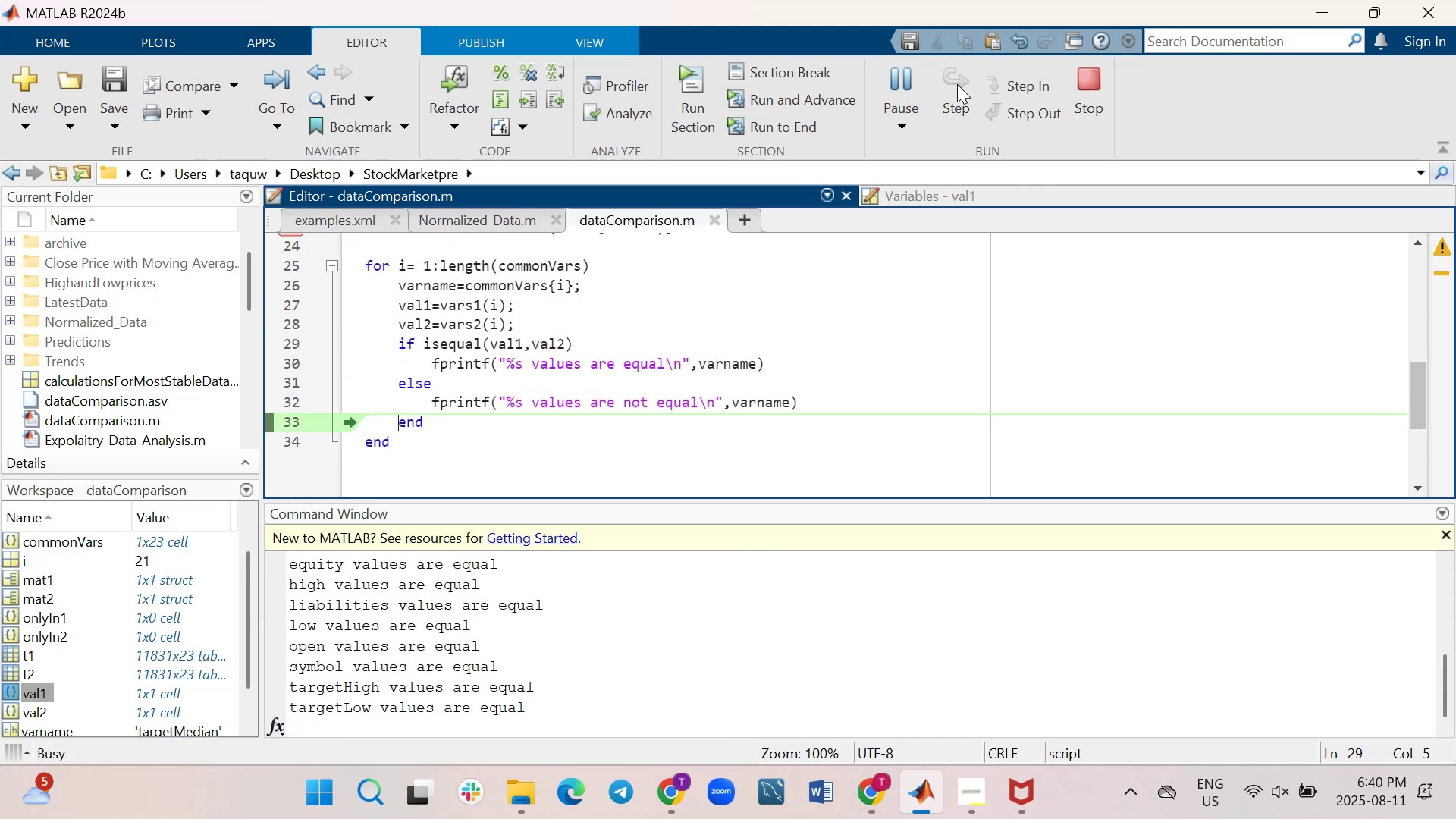 
left_click([957, 84])
 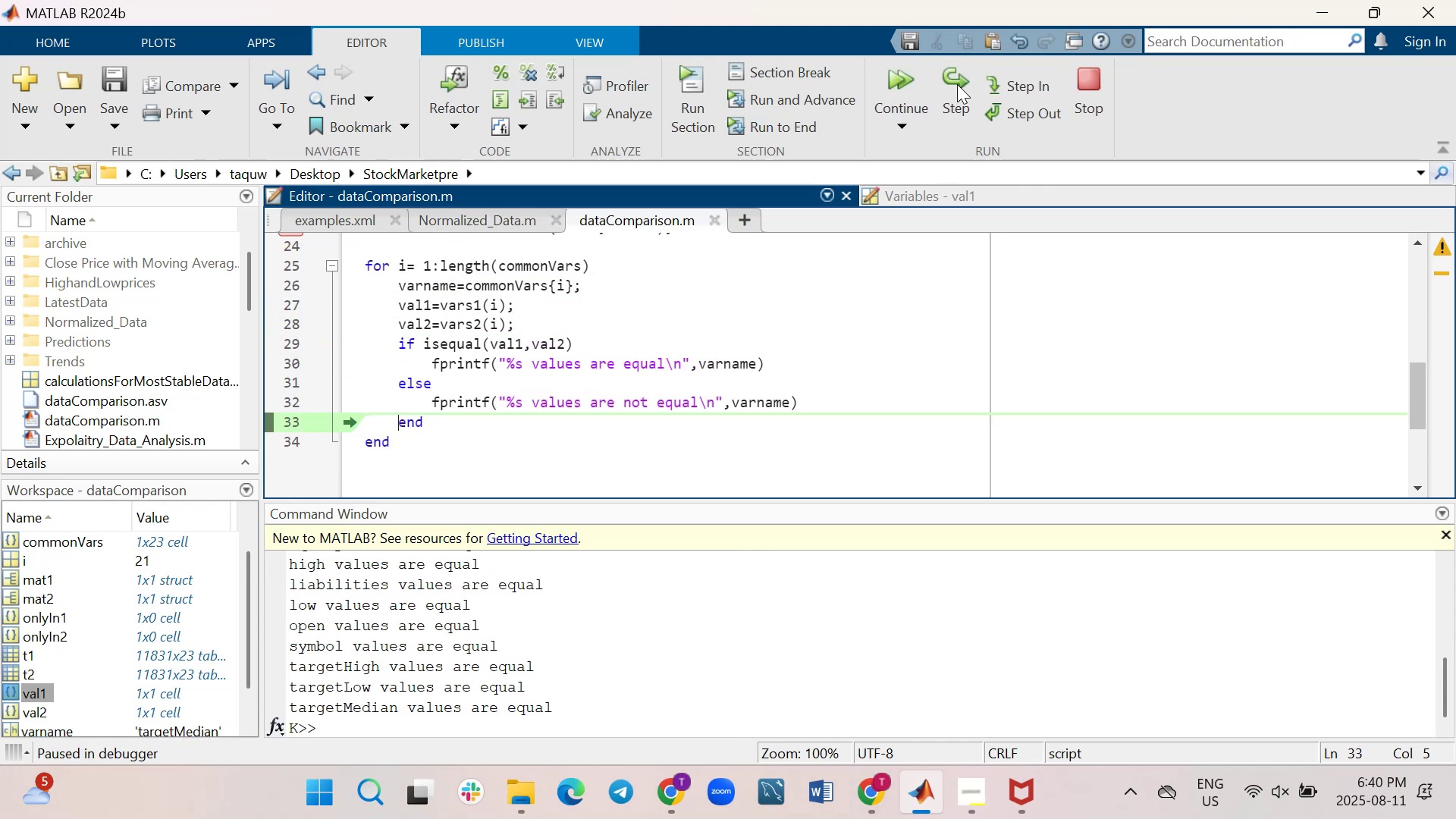 
left_click([957, 84])
 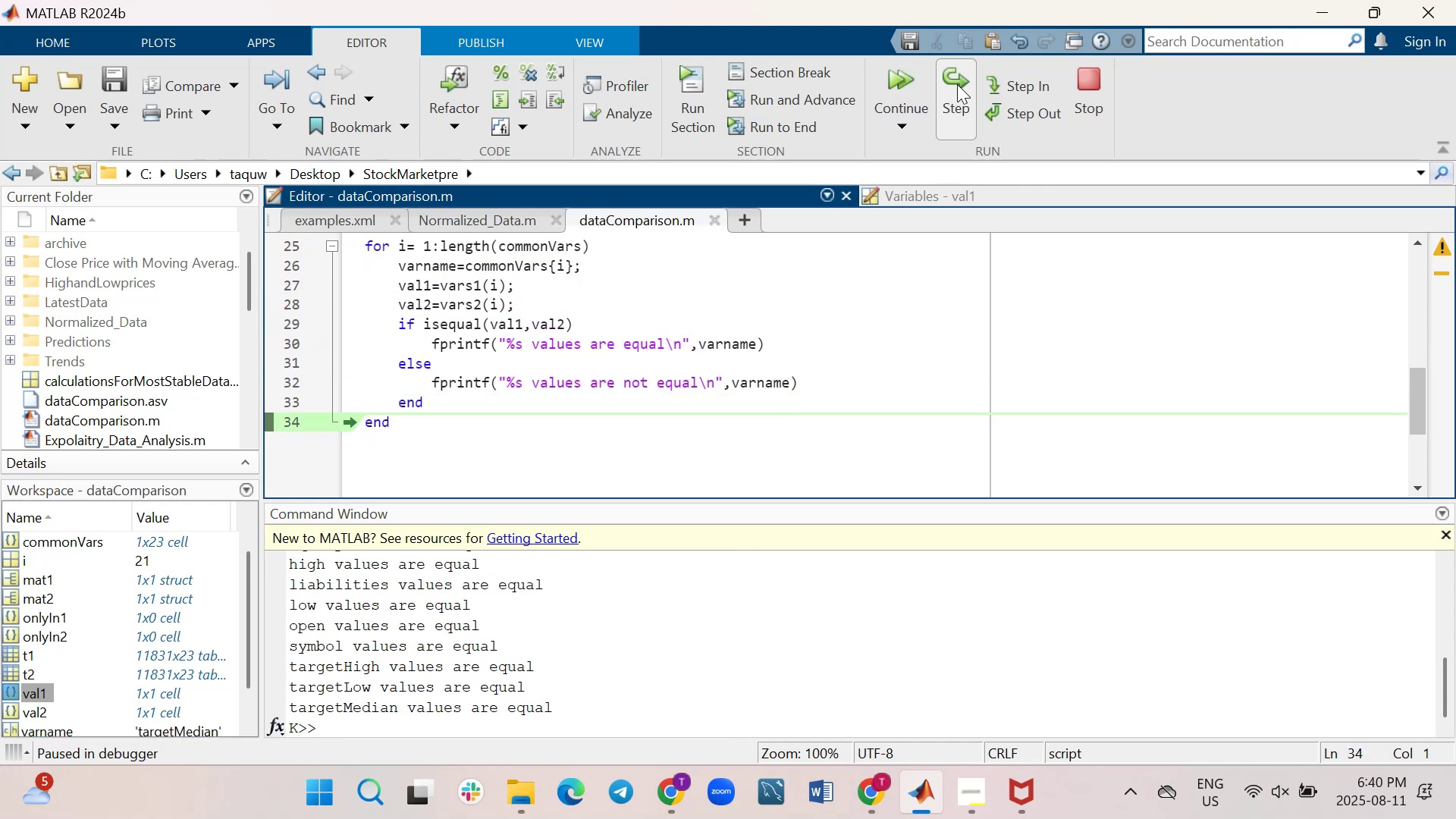 
left_click([957, 84])
 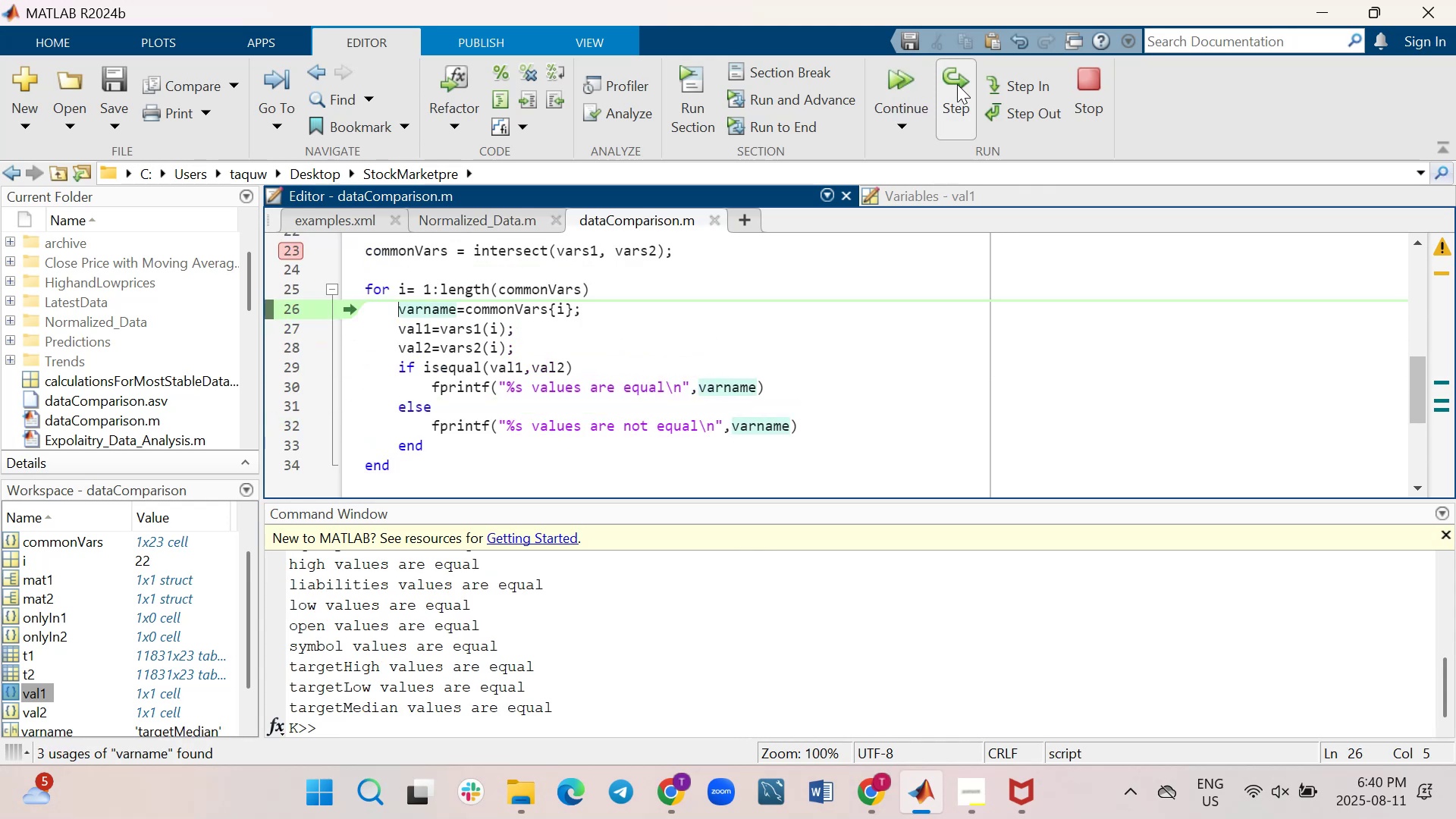 
wait(5.21)
 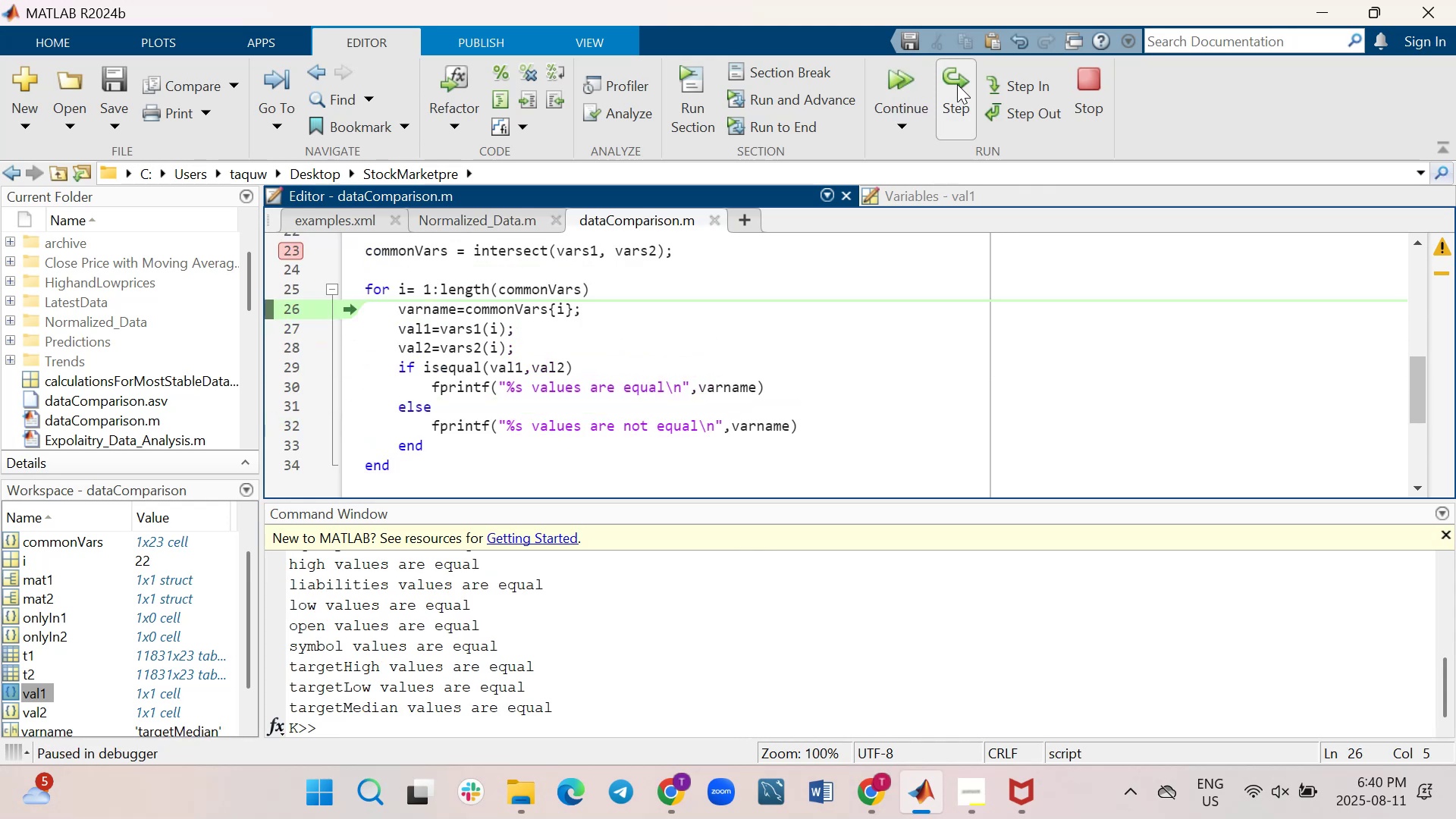 
left_click([957, 84])
 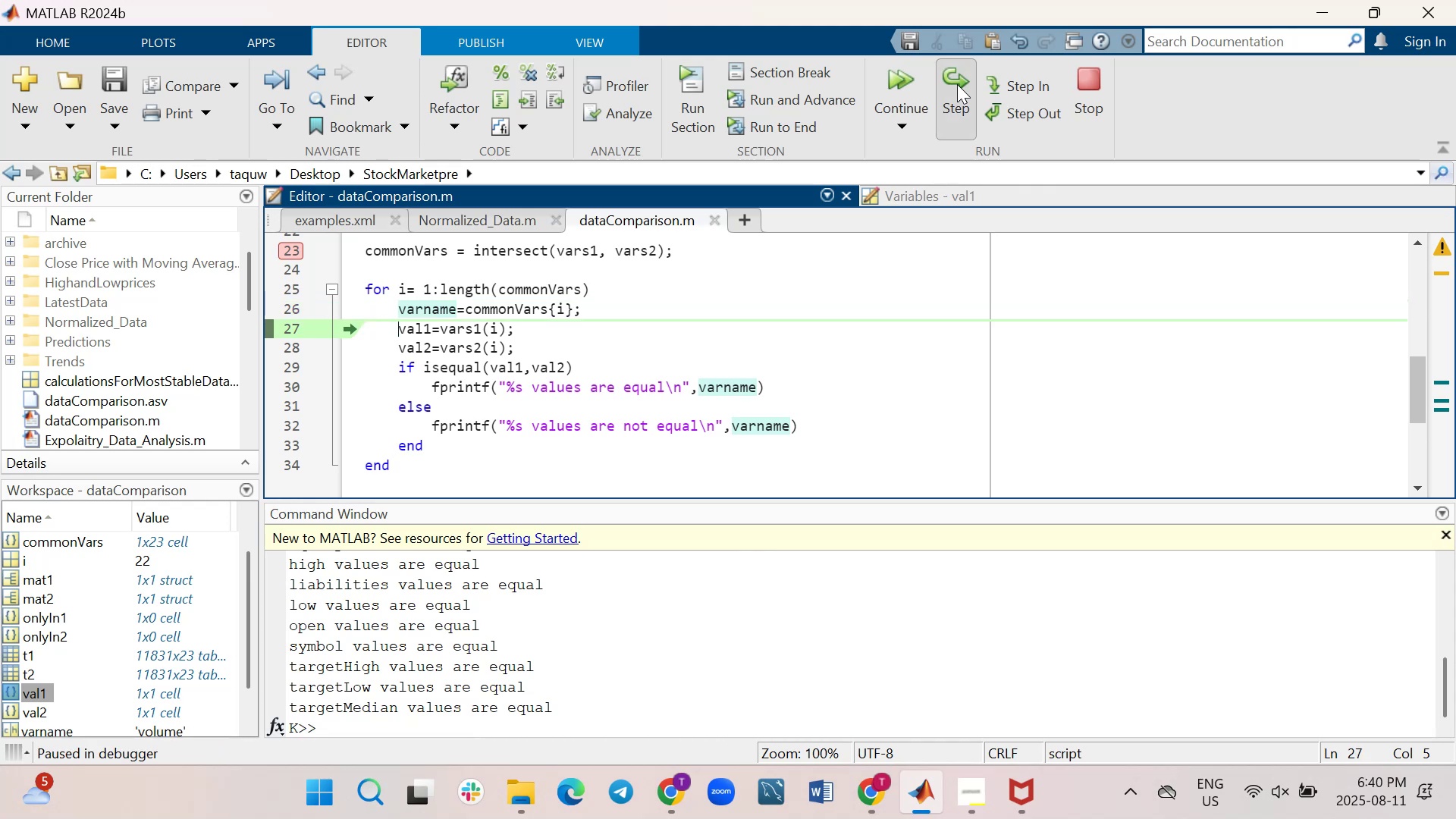 
double_click([957, 84])
 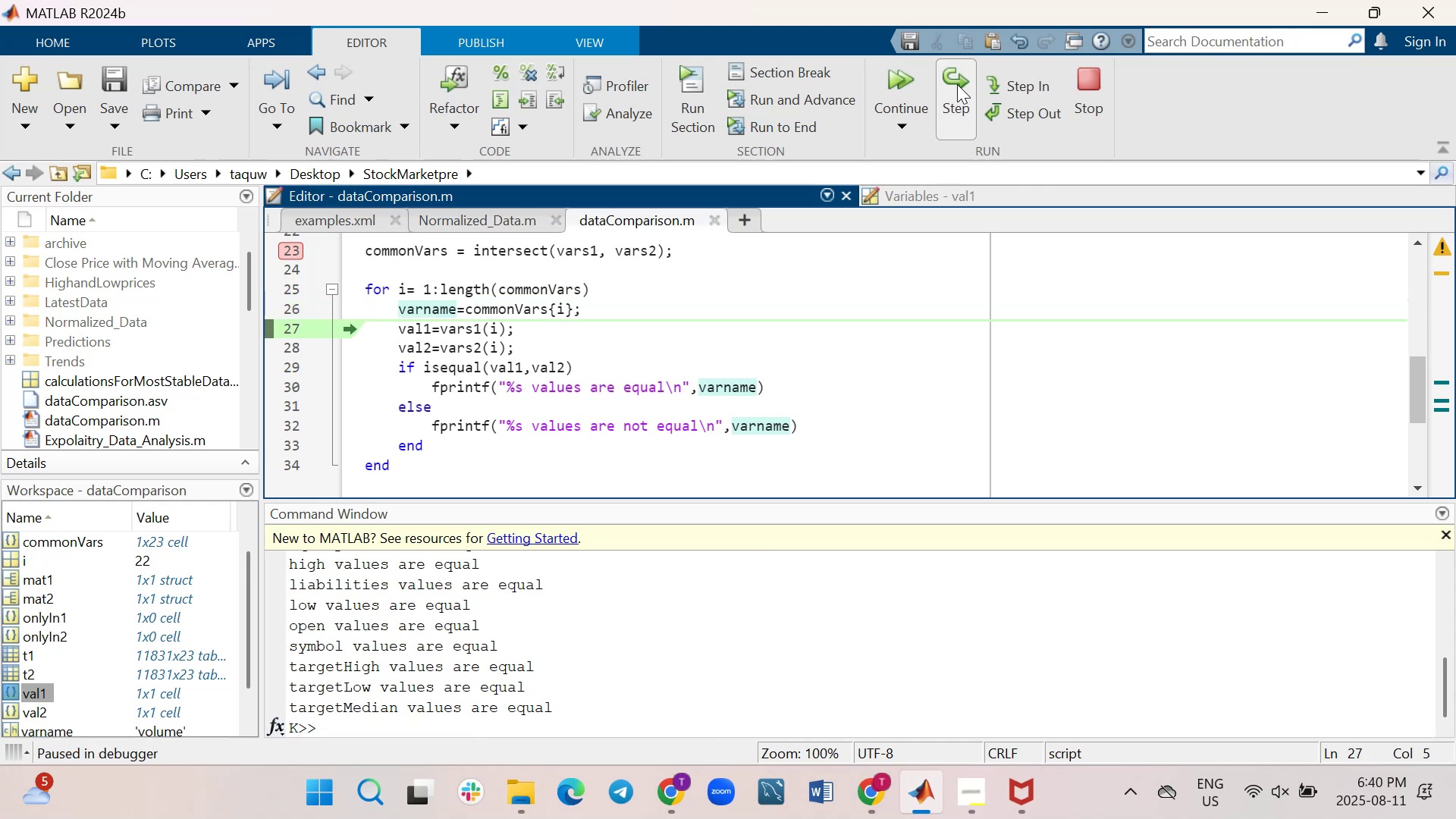 
triple_click([957, 84])
 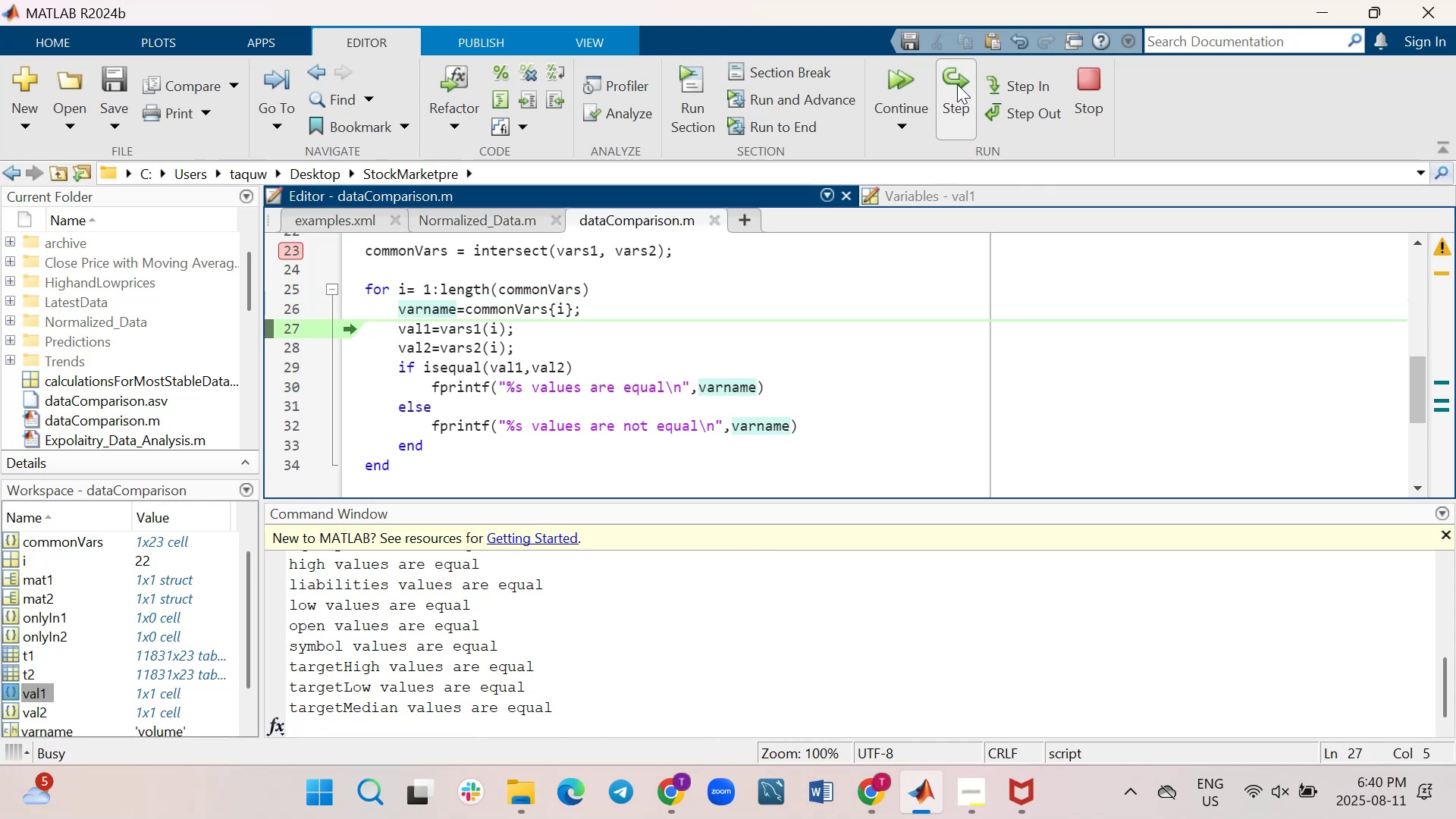 
triple_click([957, 84])
 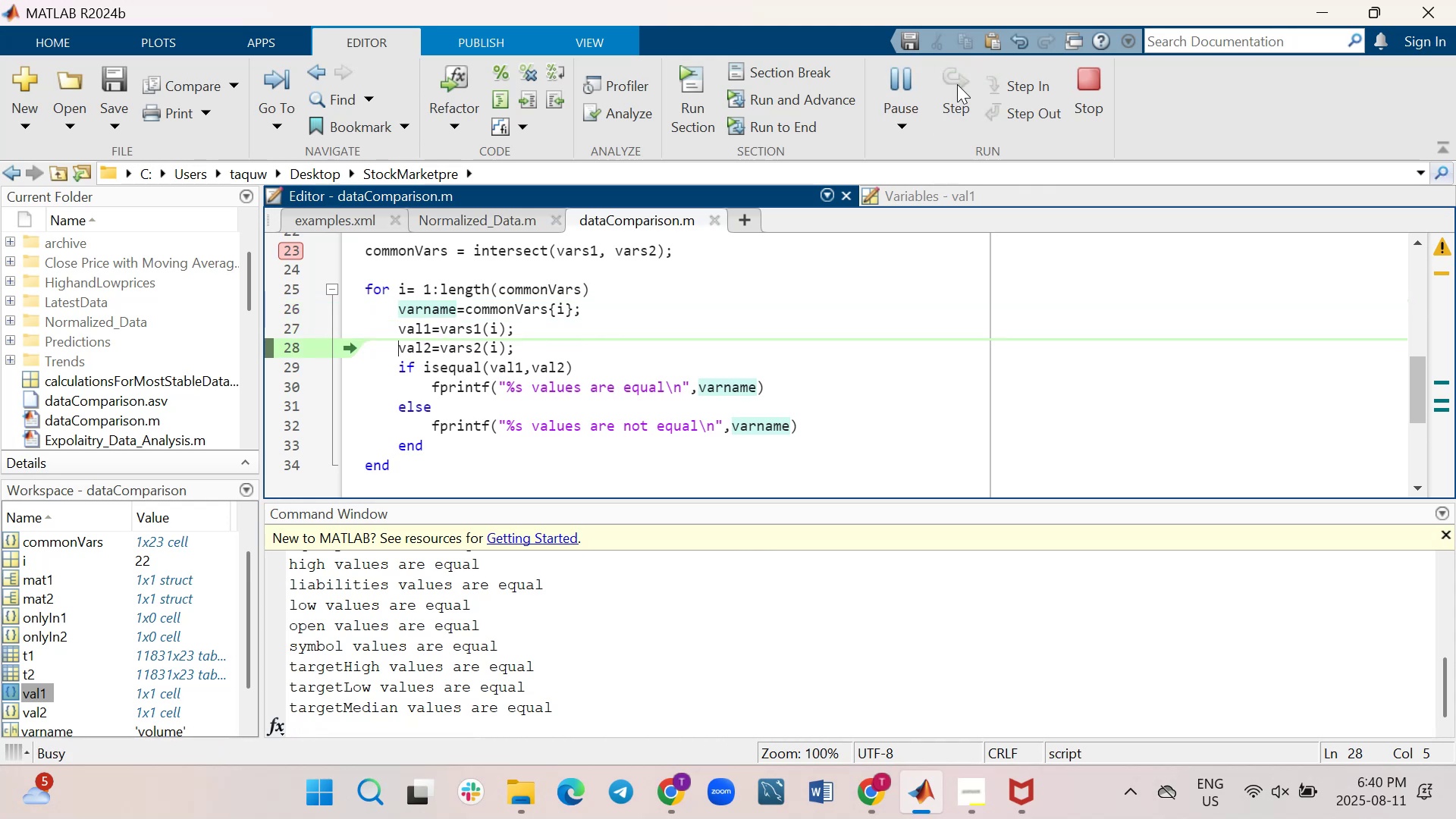 
triple_click([957, 84])
 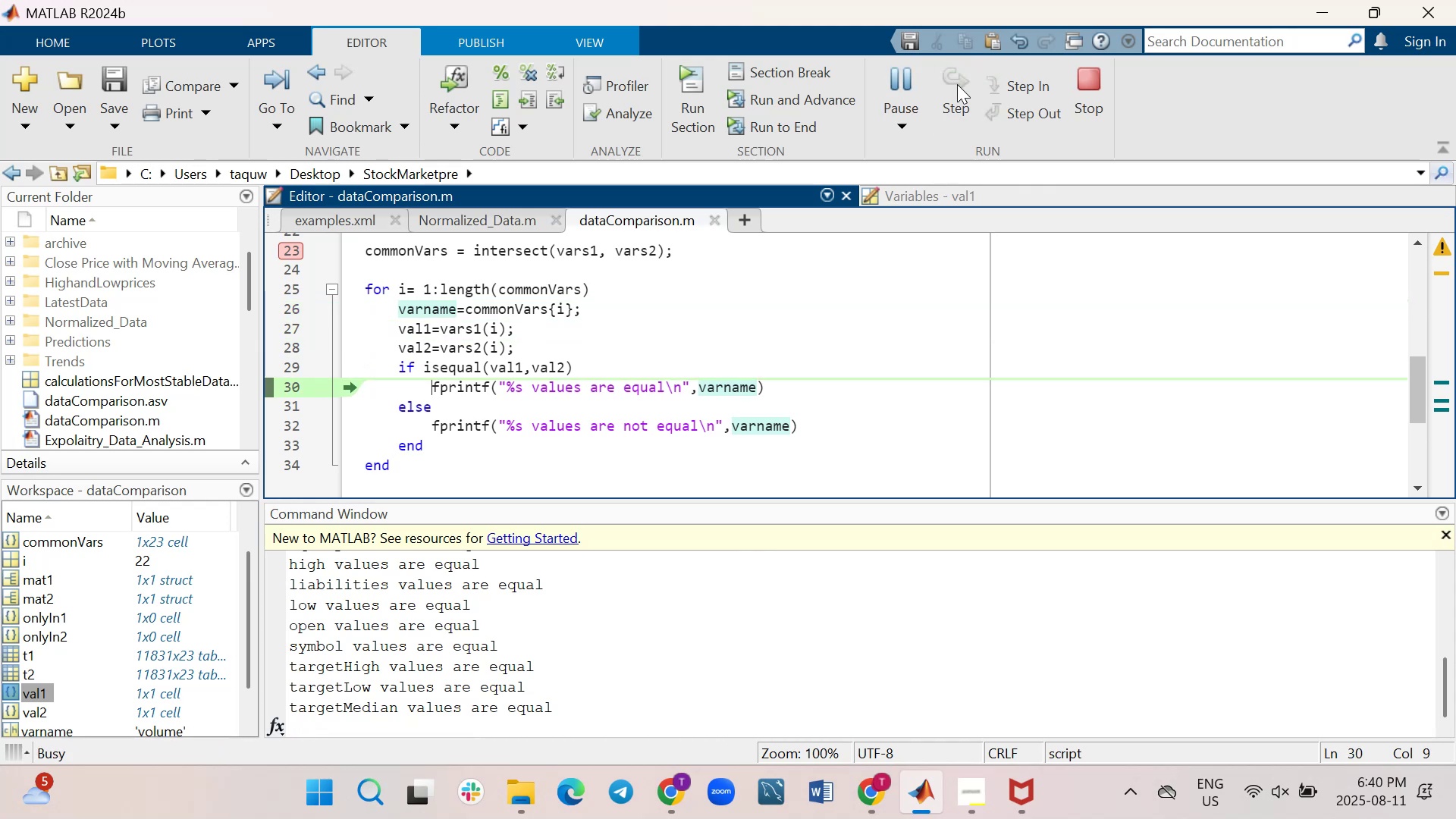 
triple_click([957, 84])
 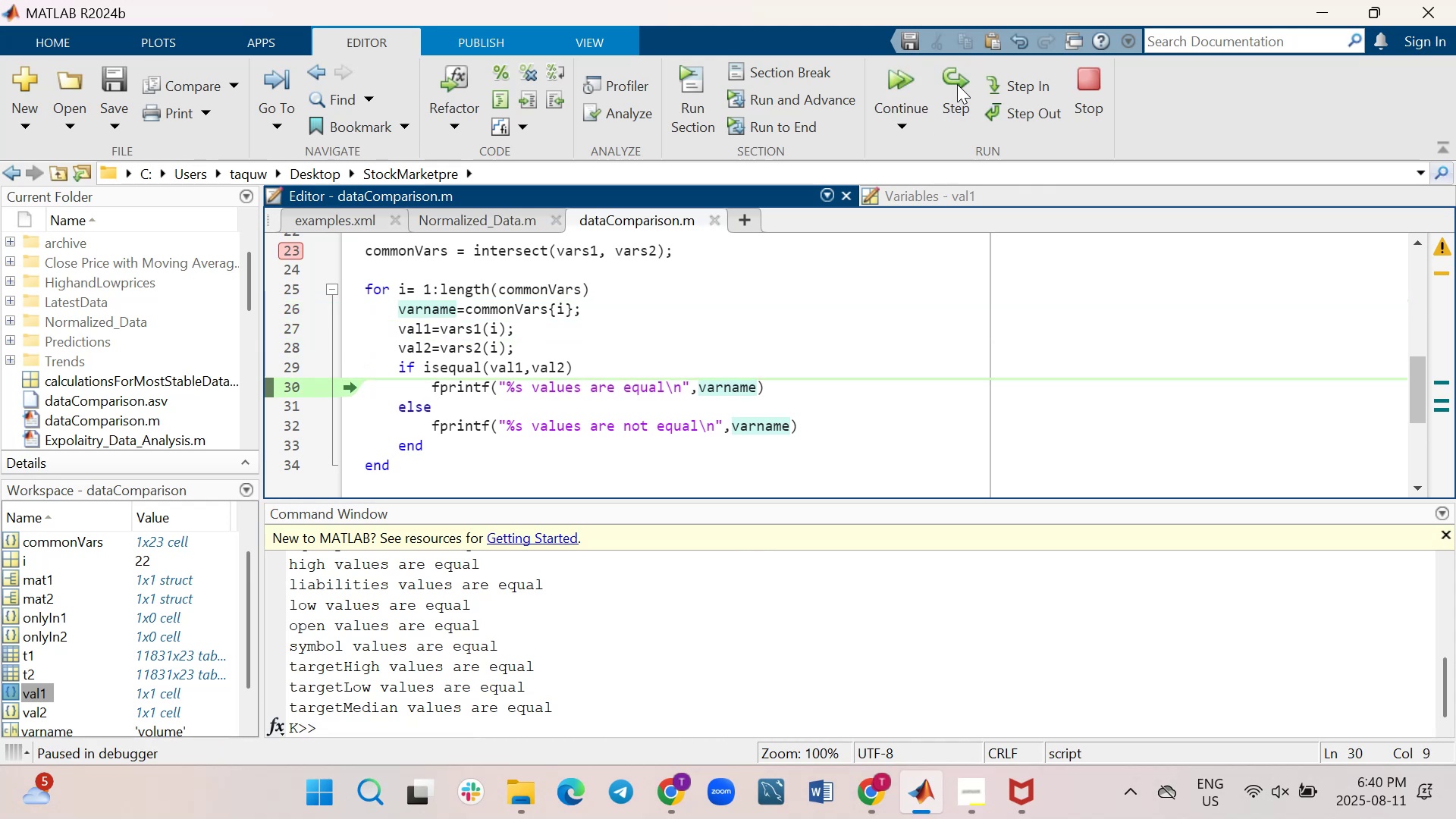 
triple_click([957, 84])
 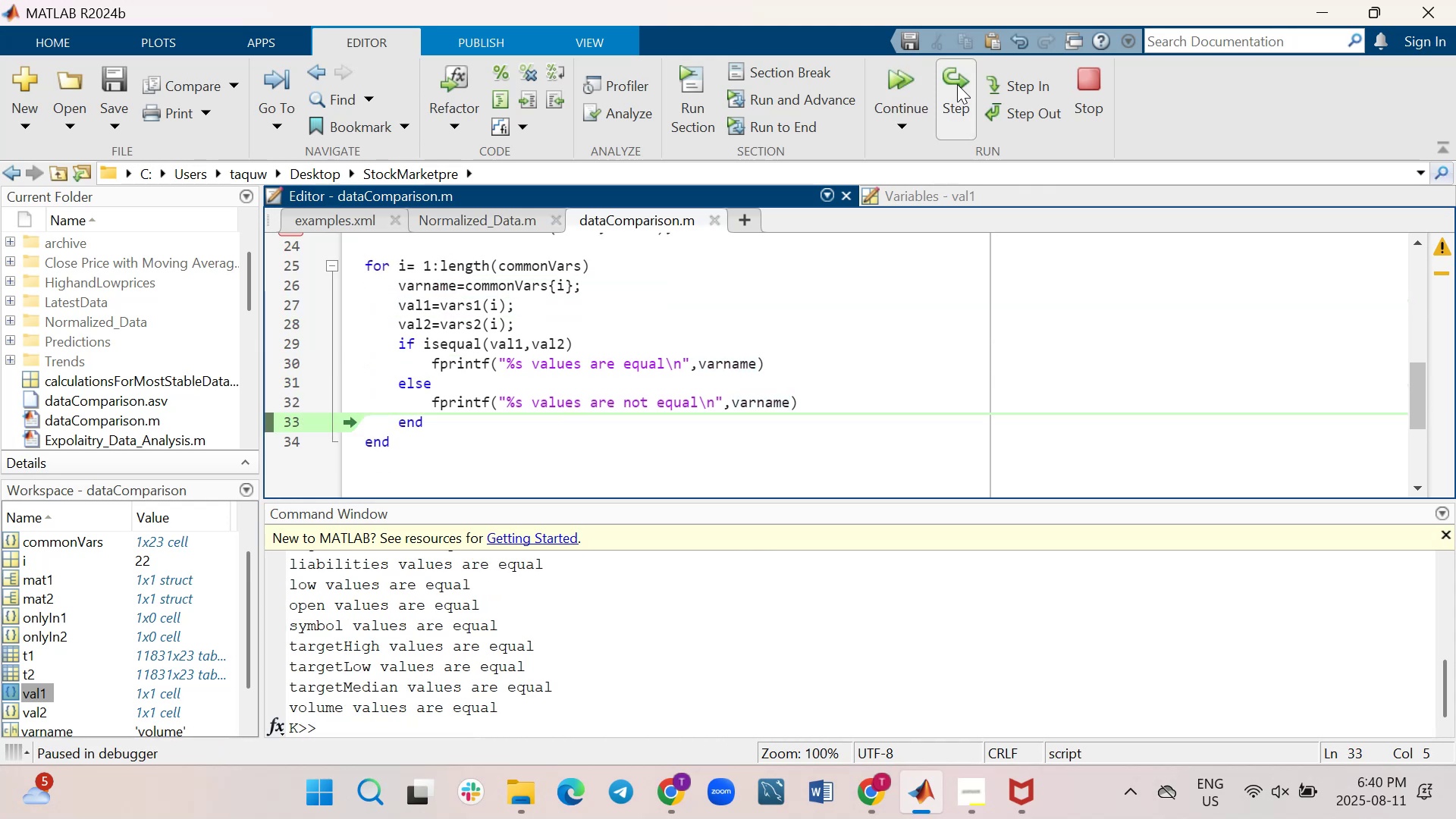 
left_click([957, 84])
 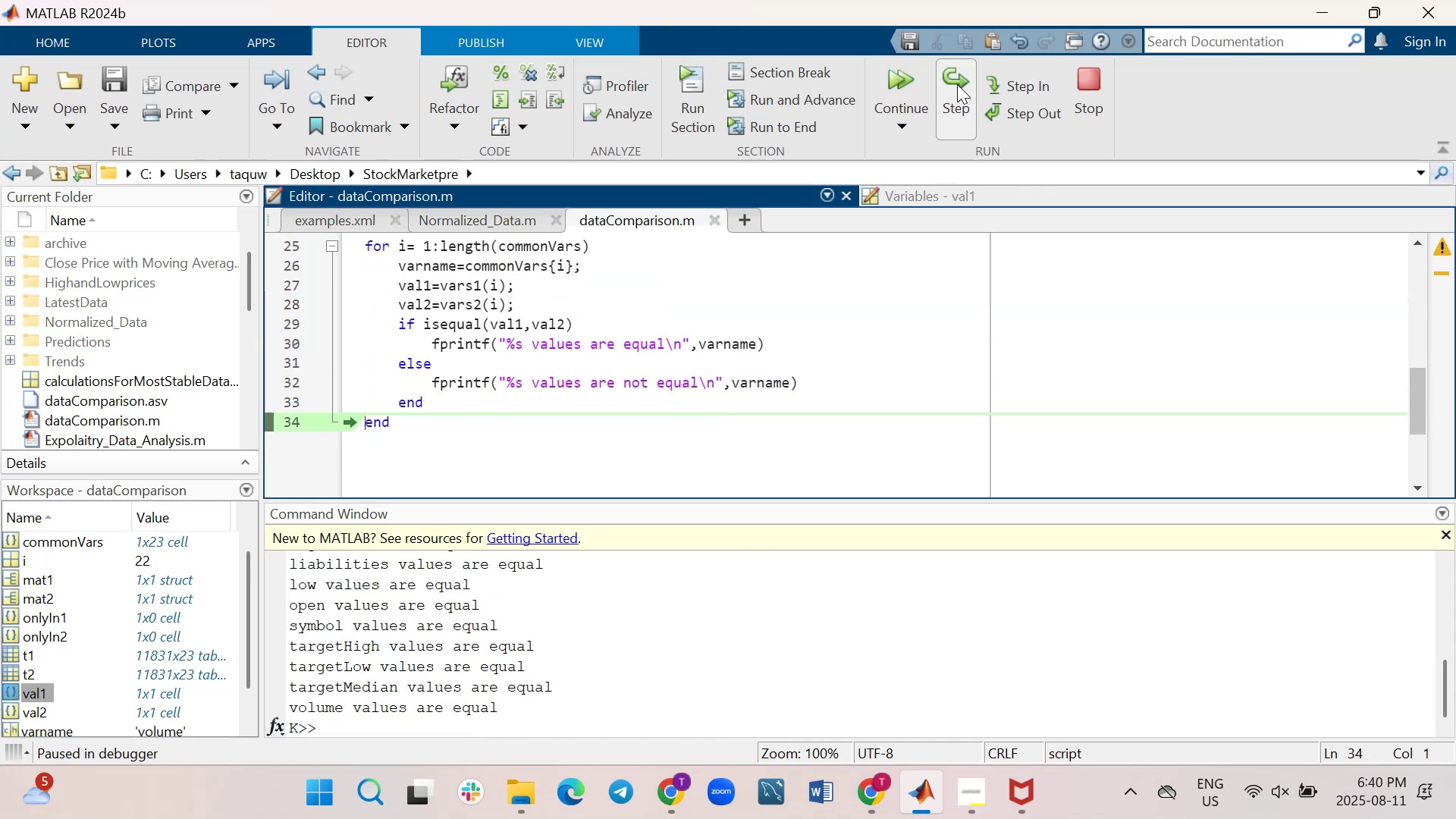 
left_click([957, 84])
 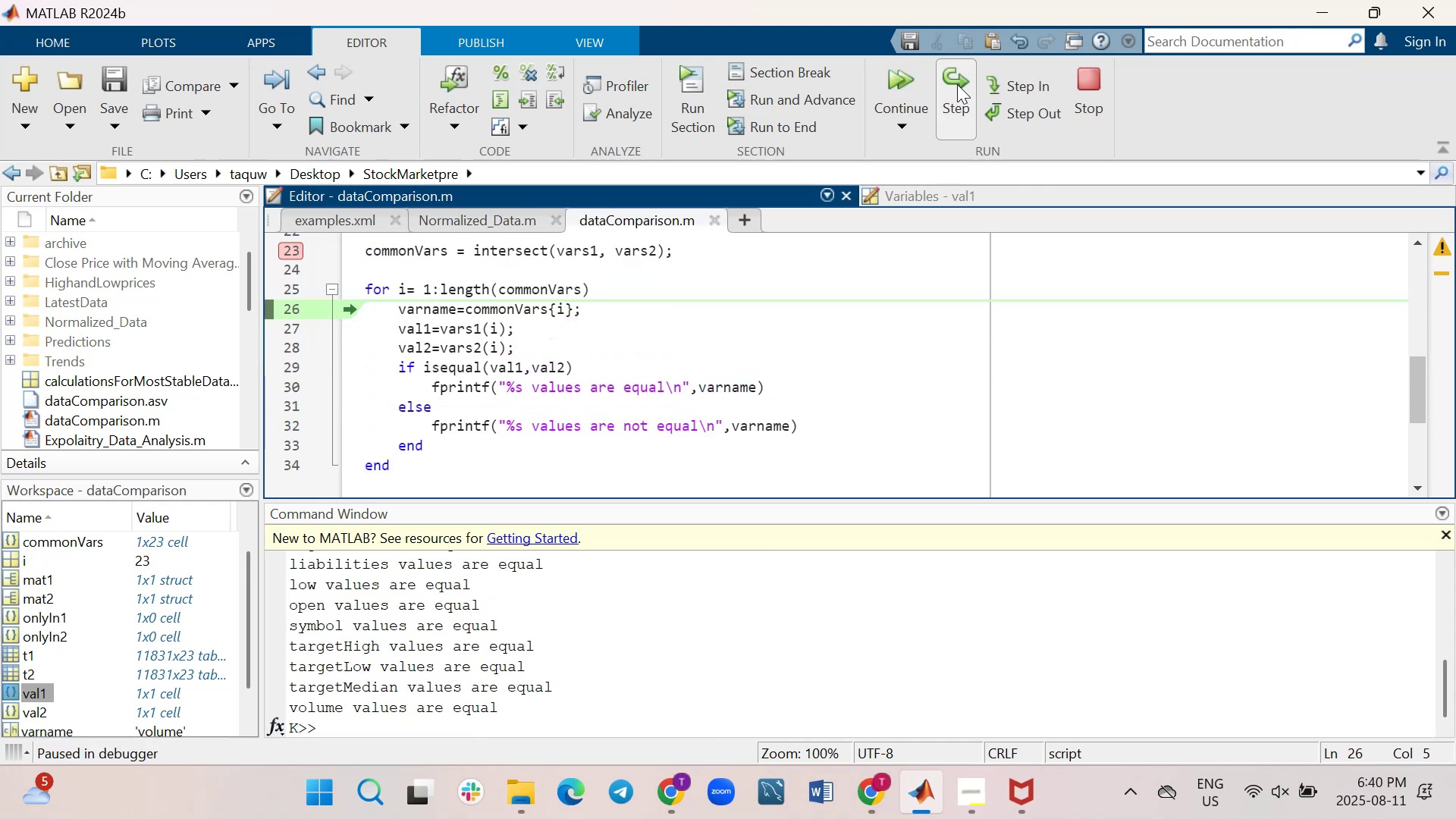 
double_click([957, 84])
 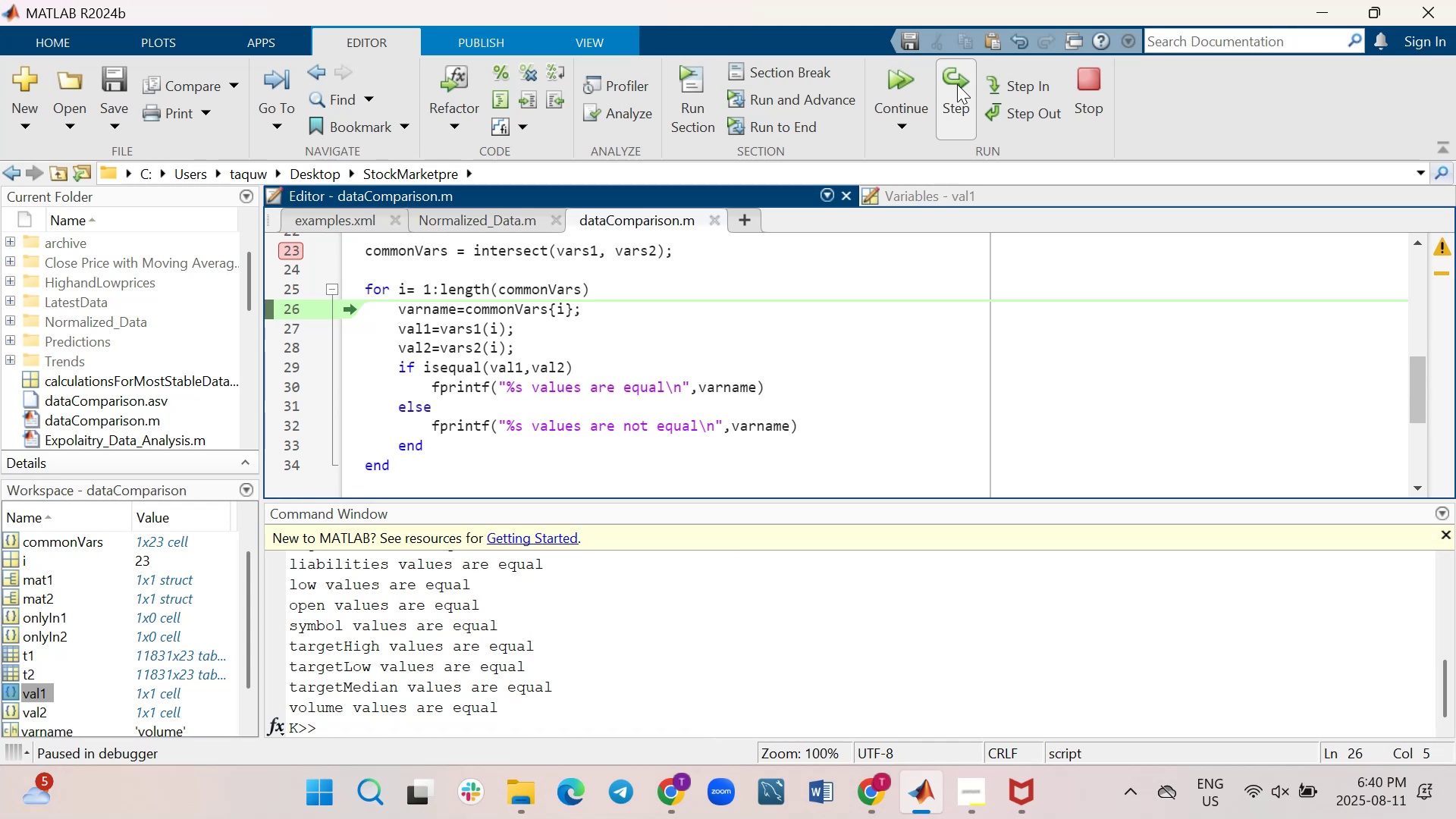 
triple_click([957, 84])
 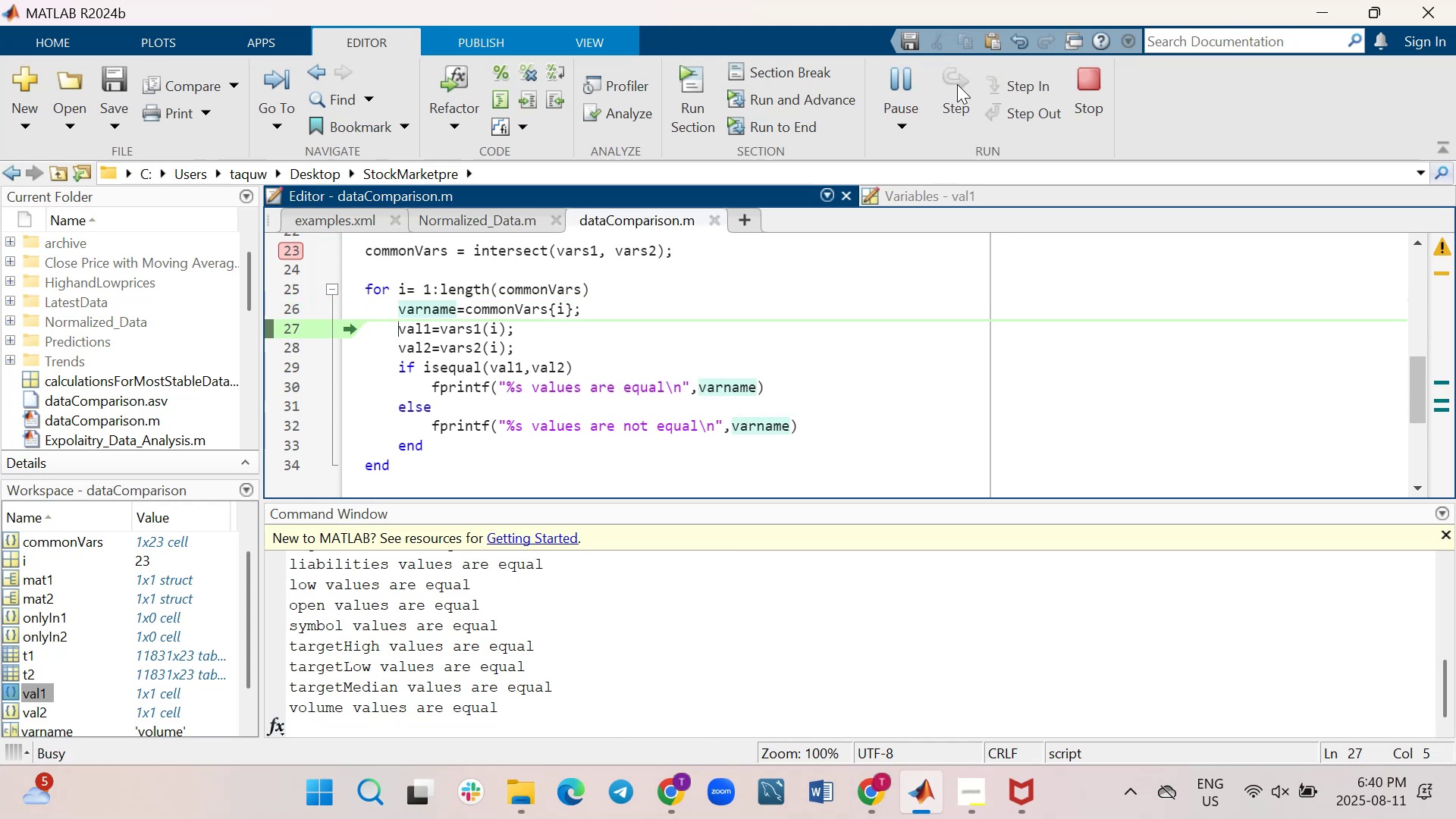 
double_click([957, 84])
 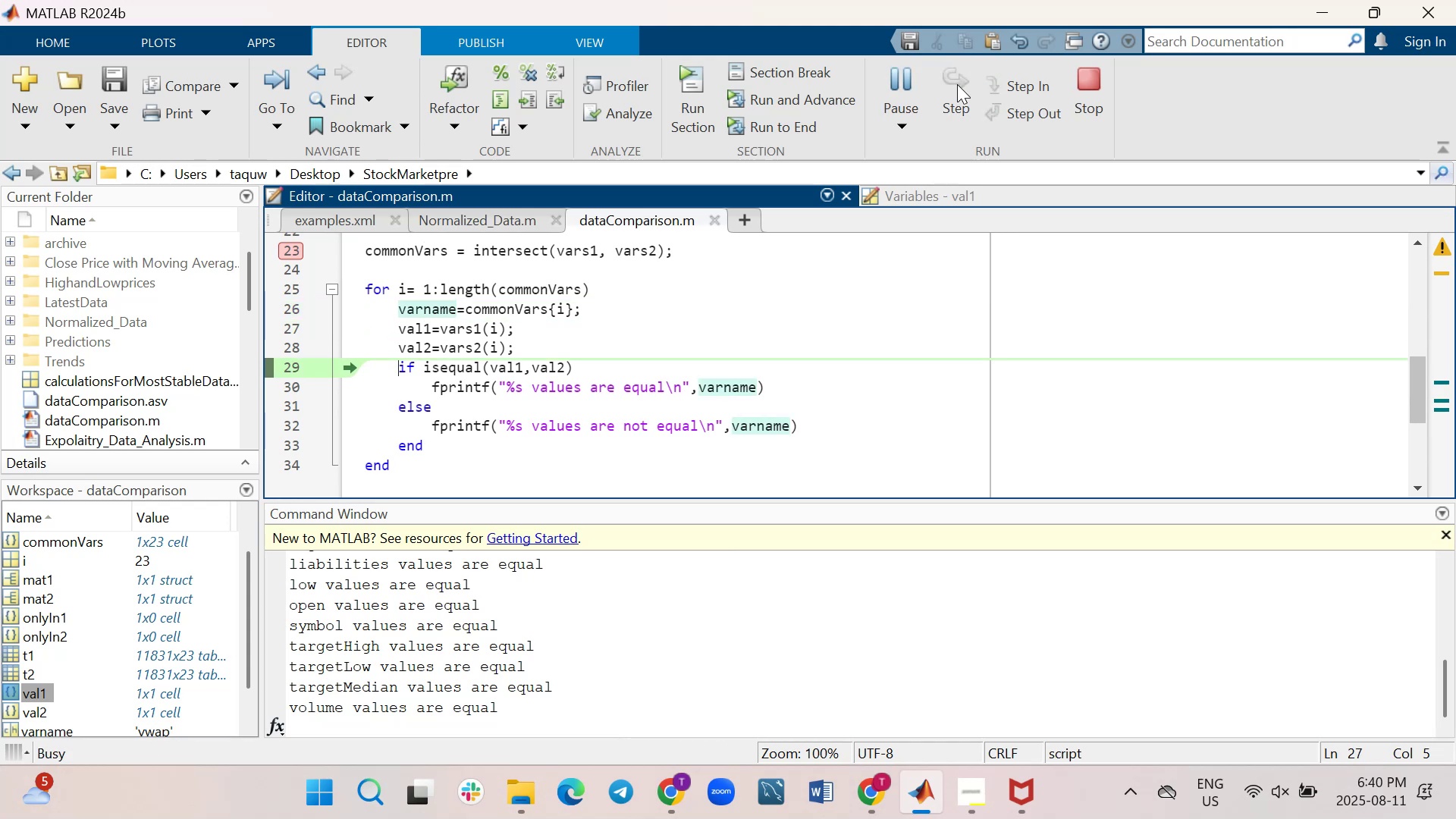 
triple_click([957, 84])
 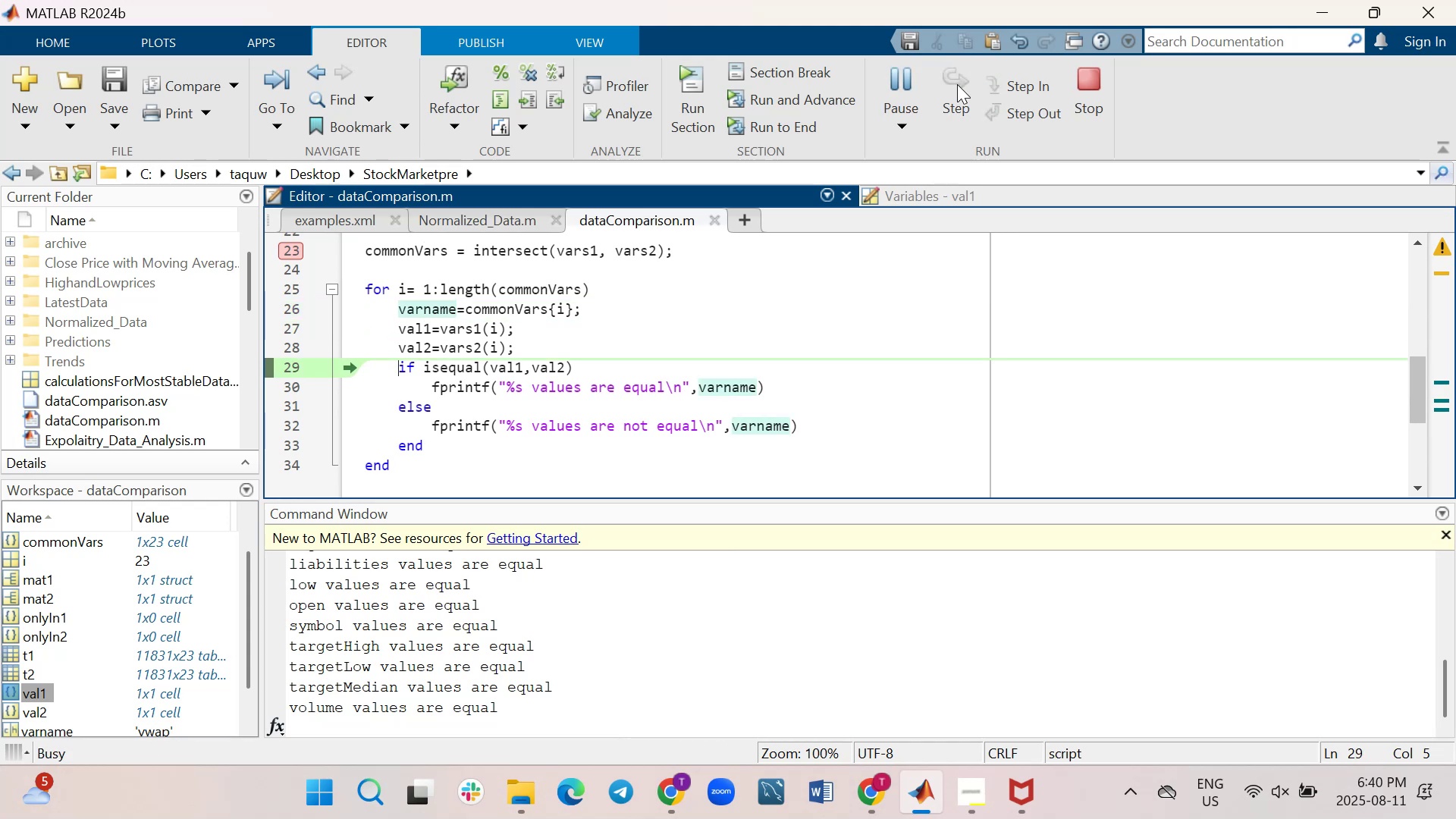 
triple_click([957, 84])
 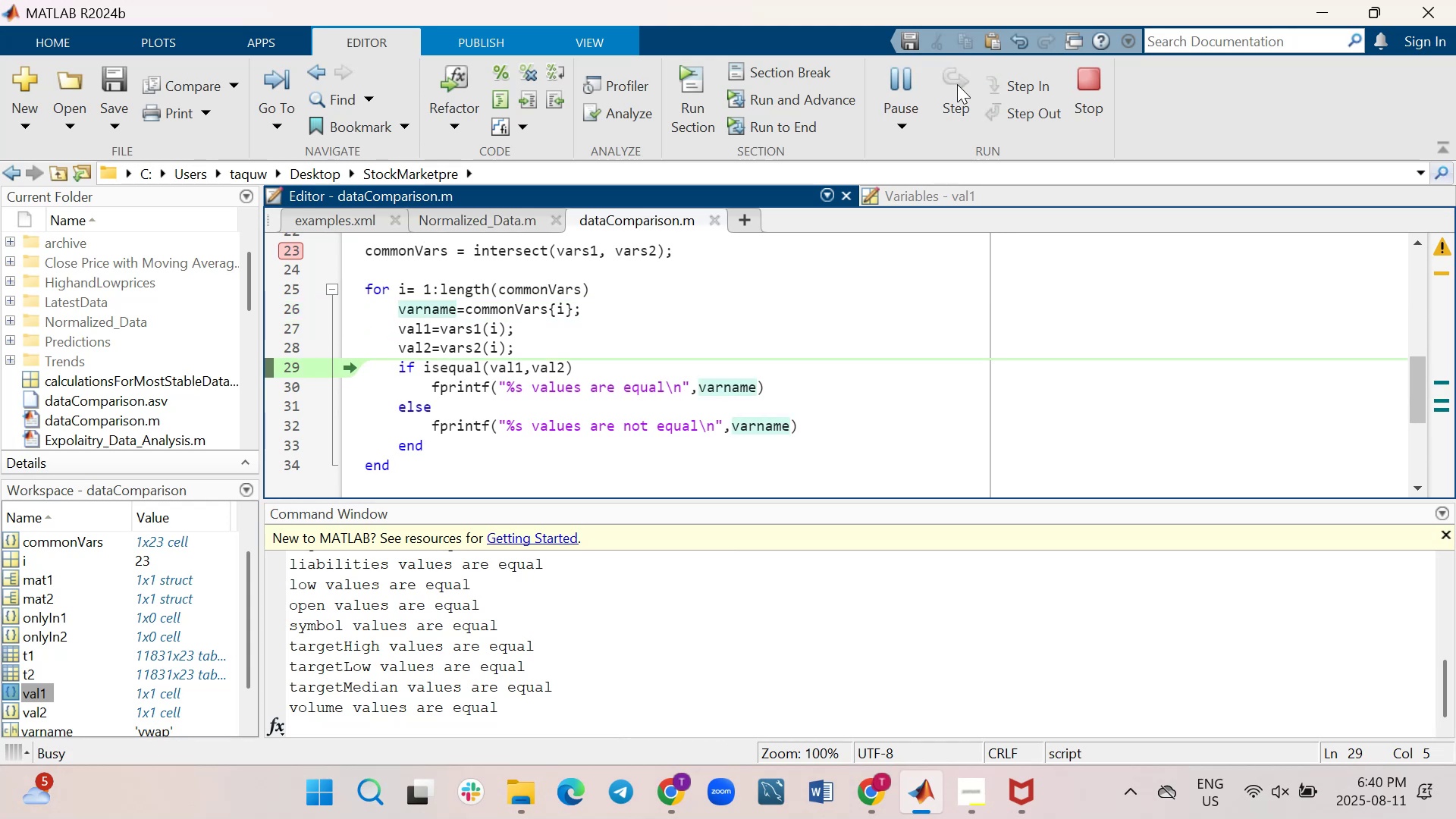 
triple_click([957, 84])
 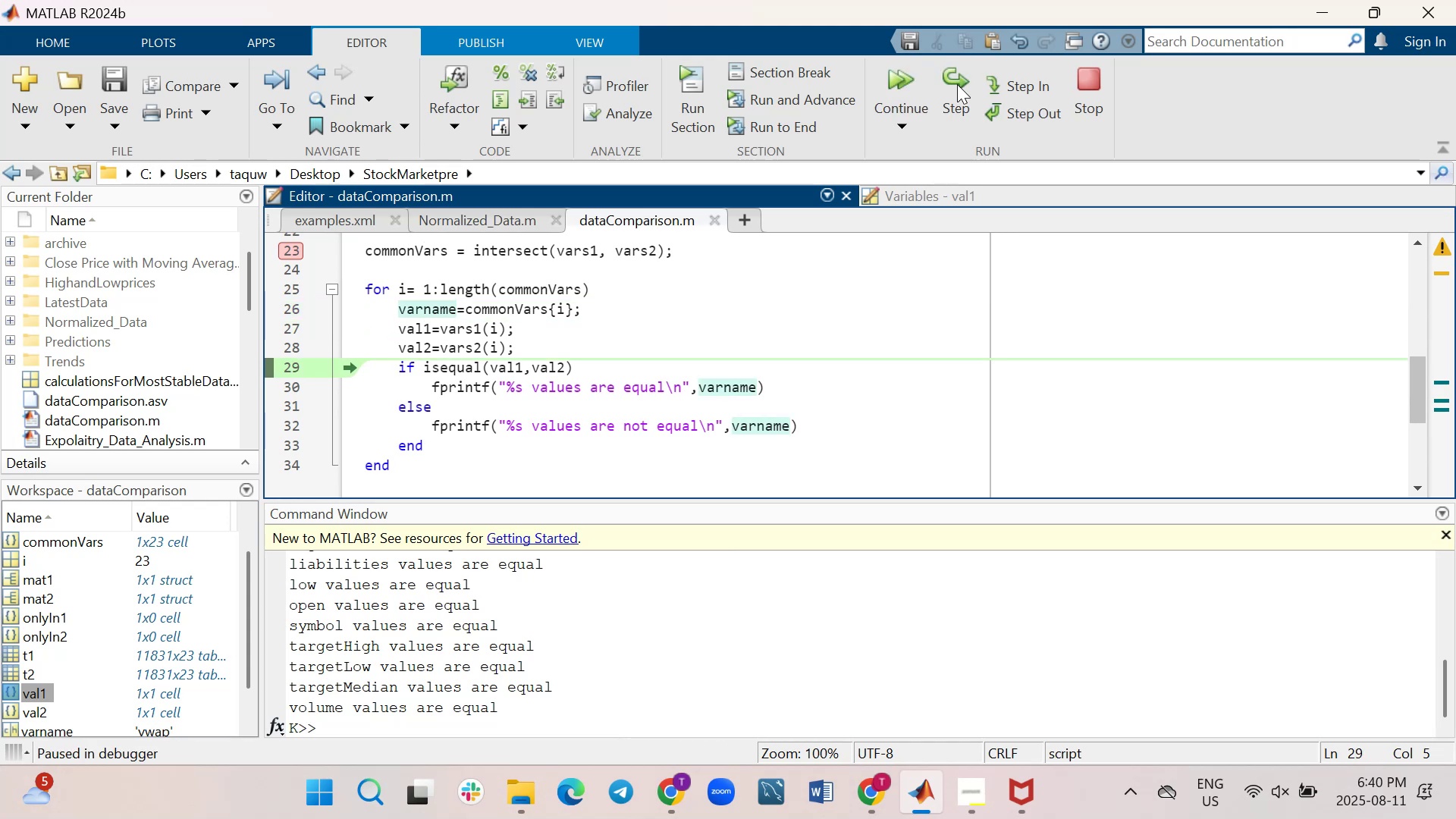 
triple_click([957, 84])
 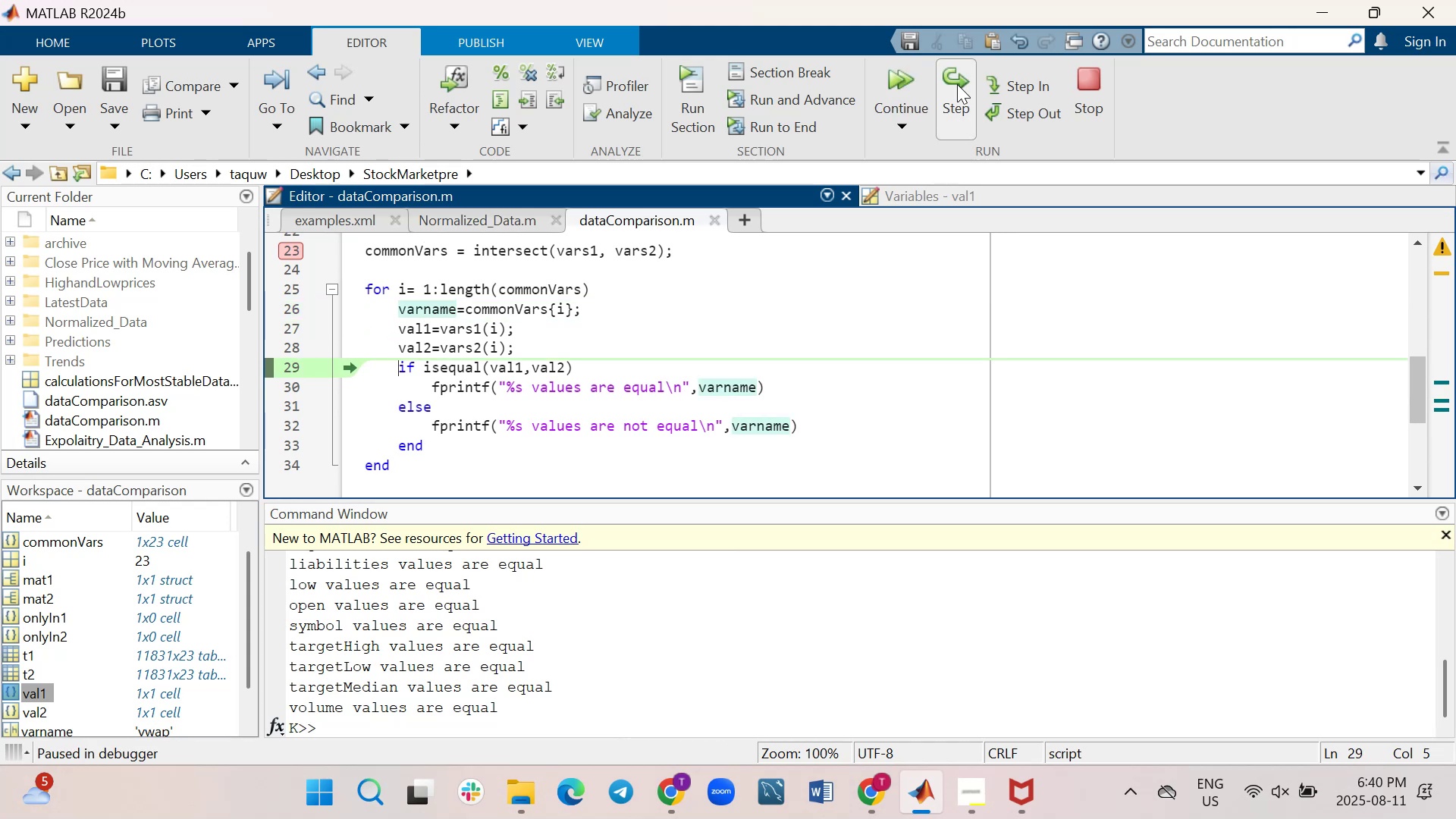 
triple_click([957, 84])
 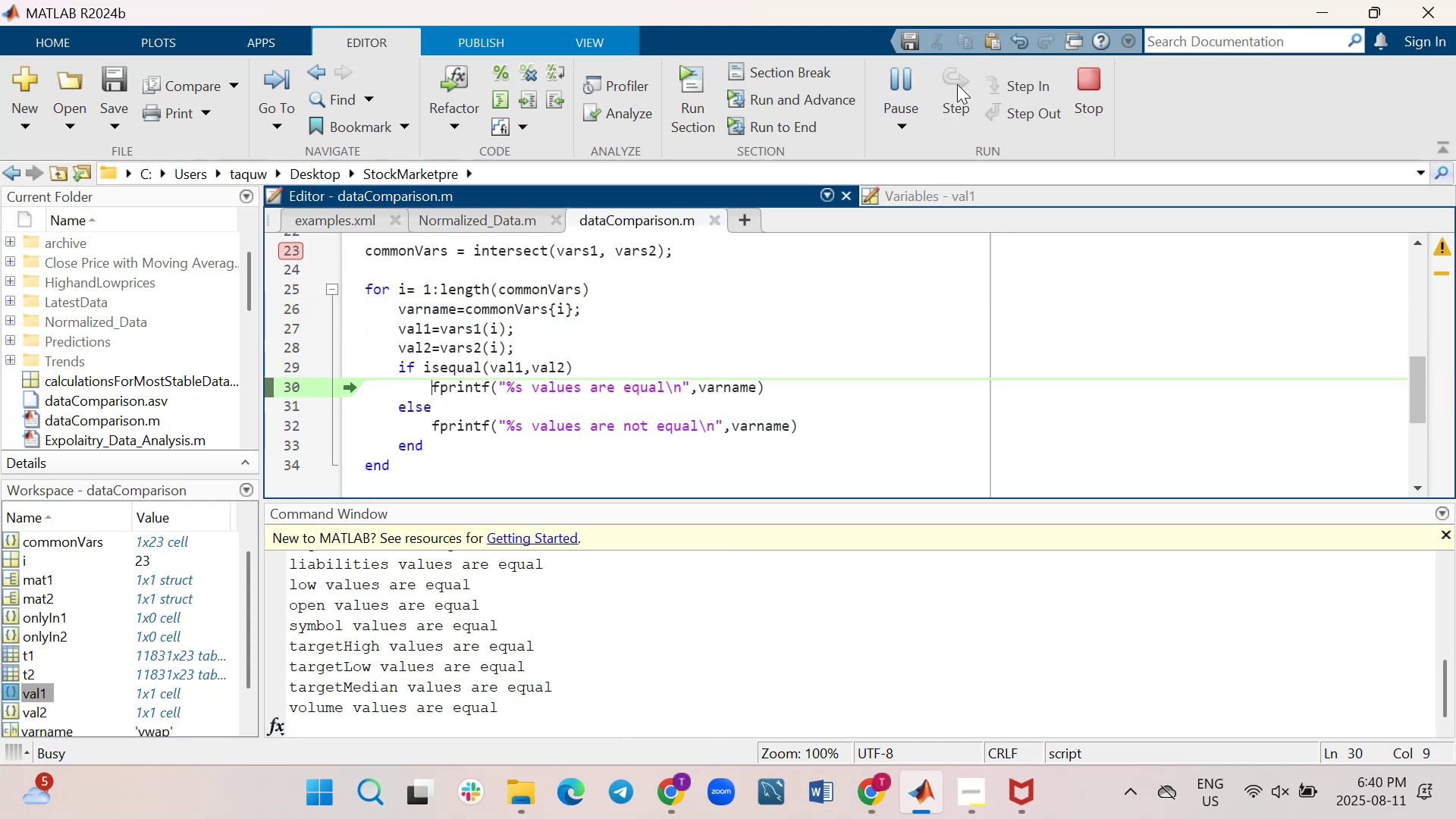 
left_click([957, 84])
 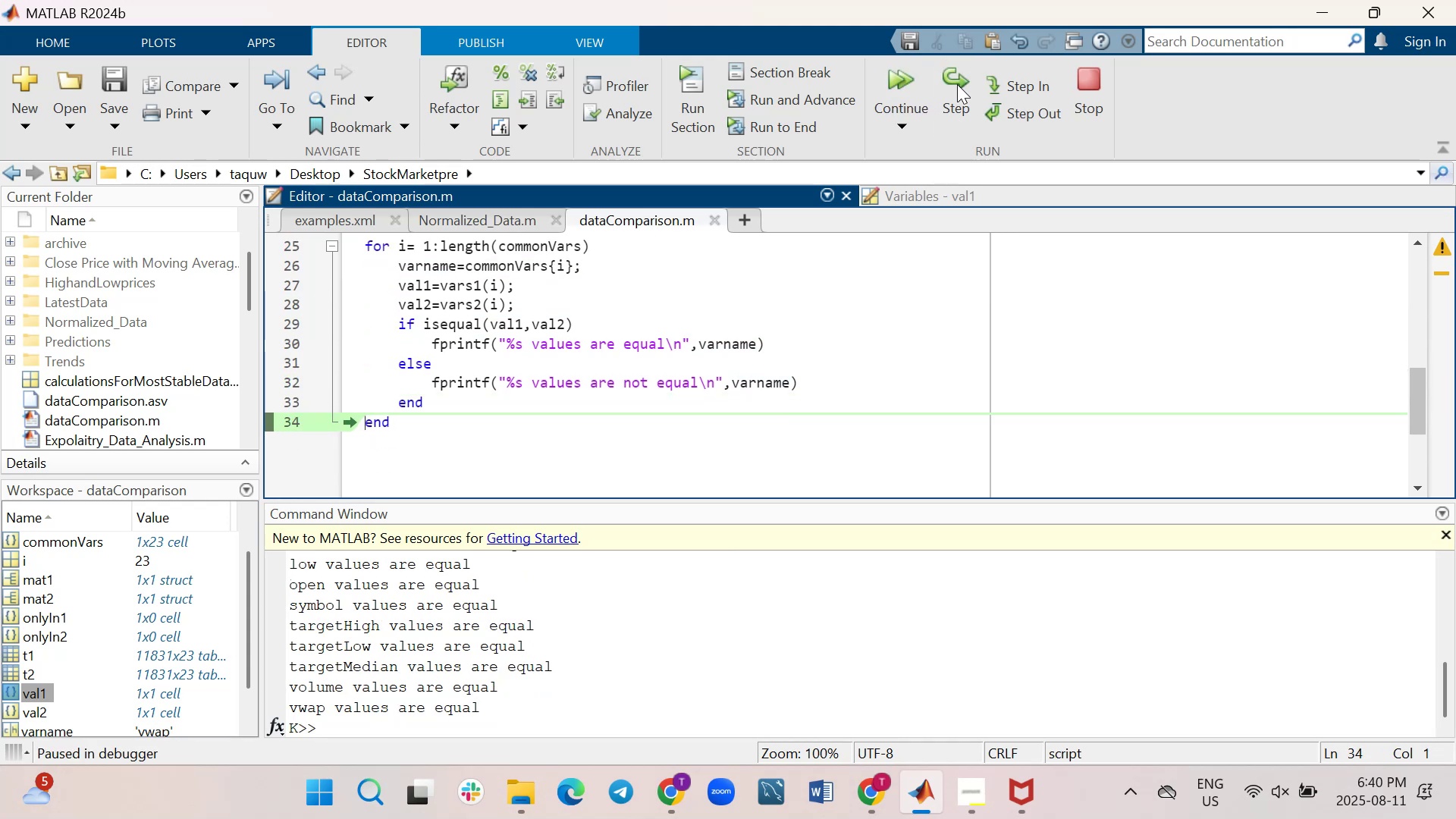 
left_click([957, 84])
 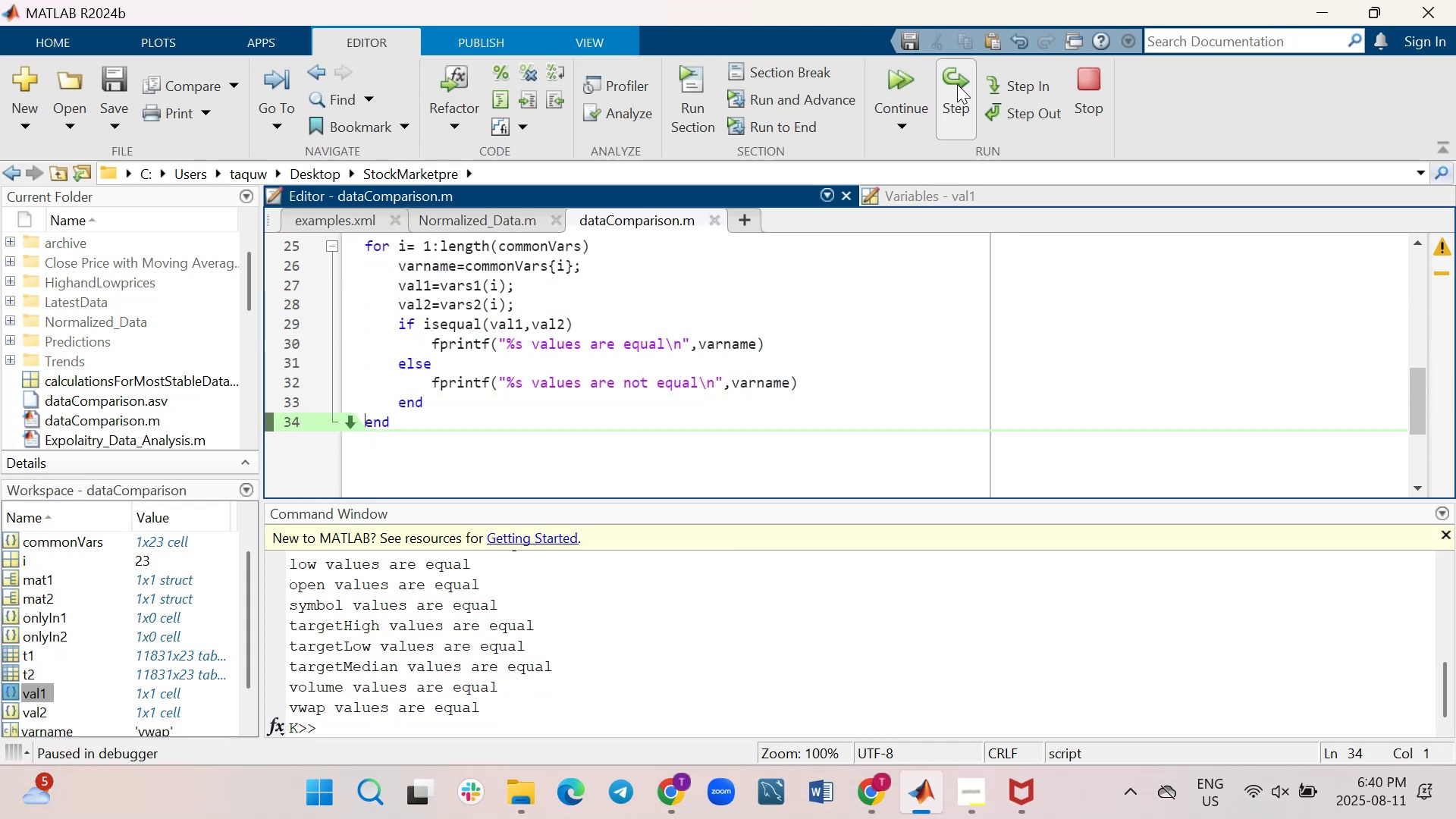 
left_click([957, 84])
 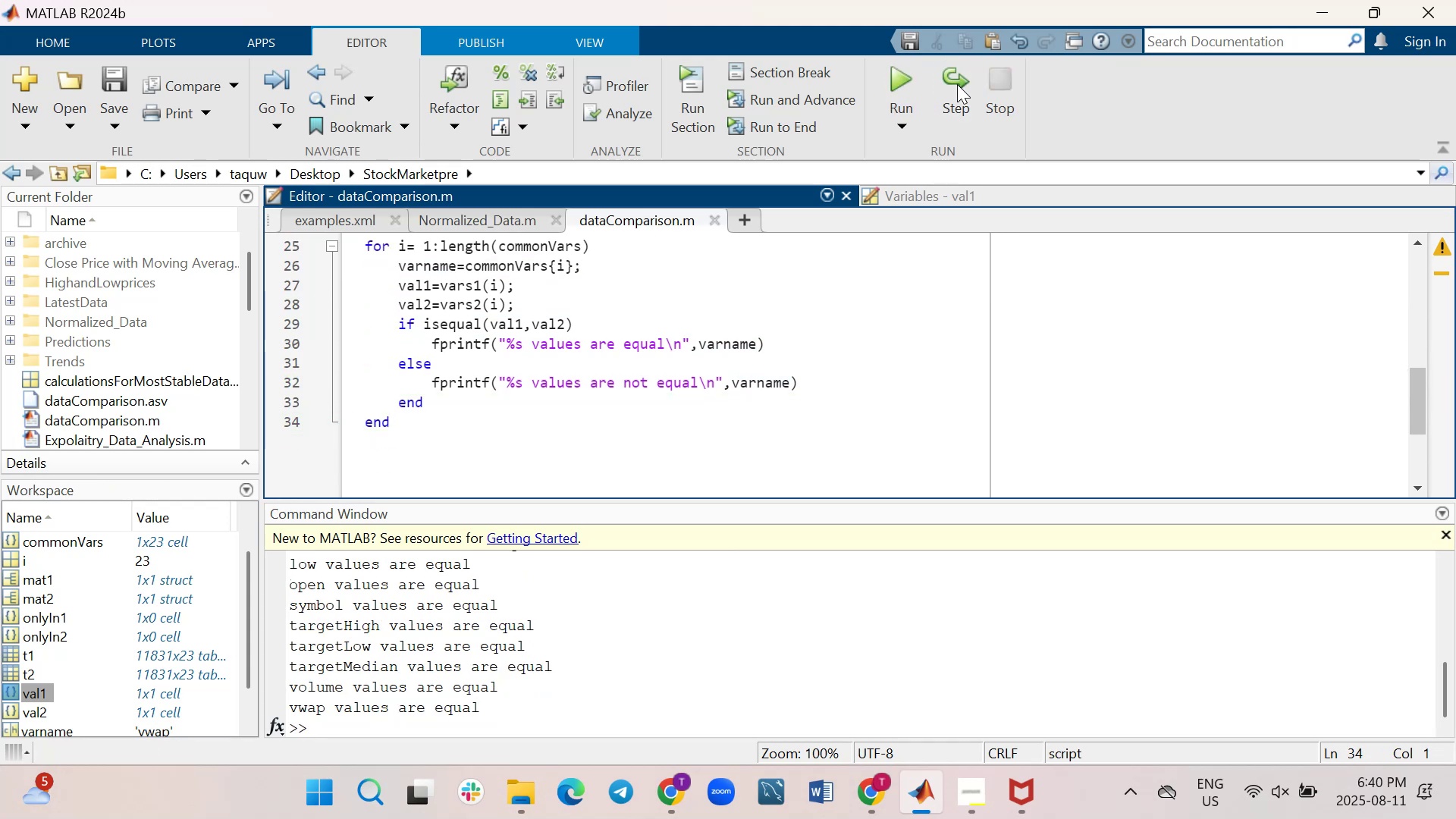 
left_click([957, 84])
 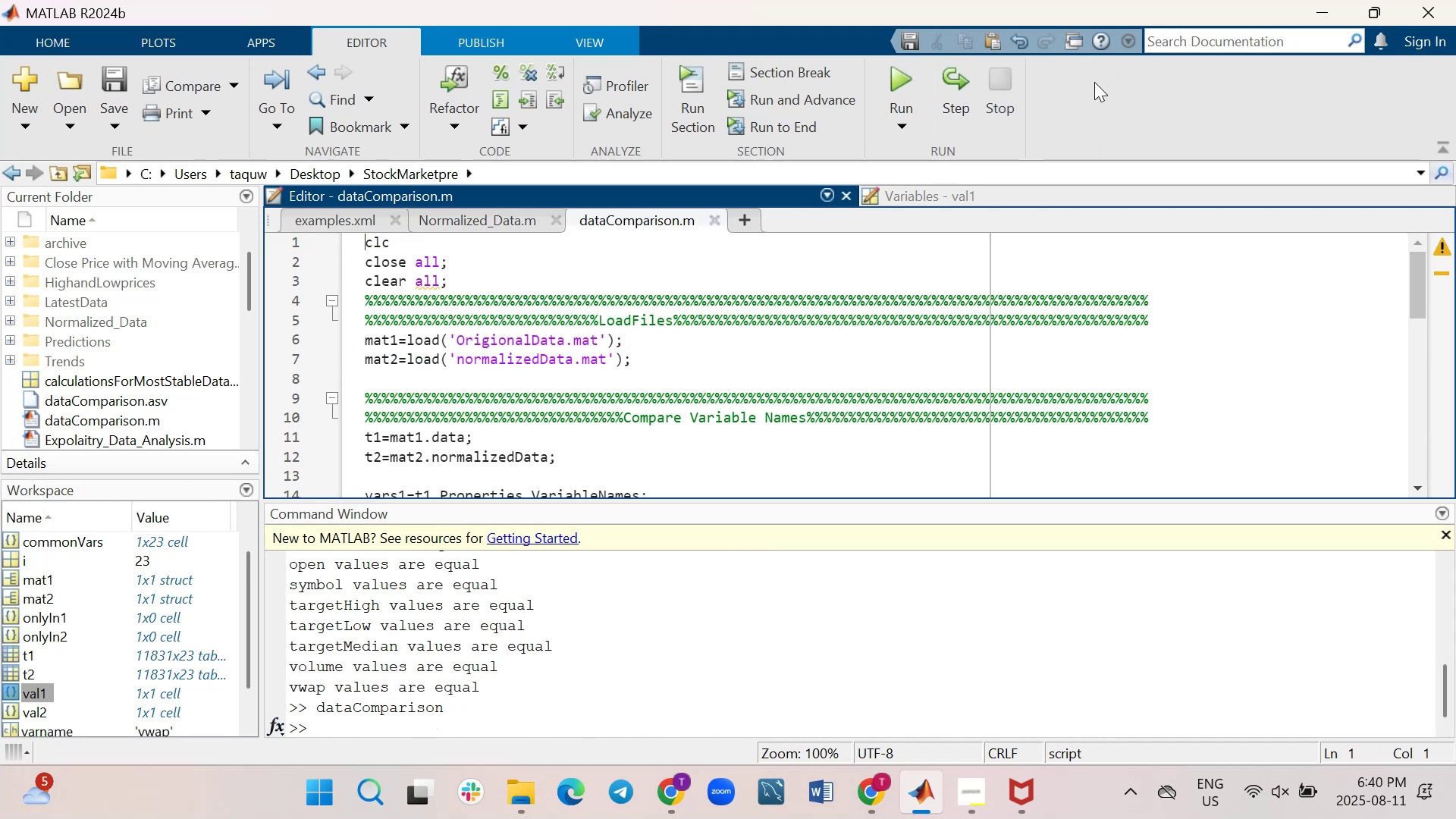 
wait(7.08)
 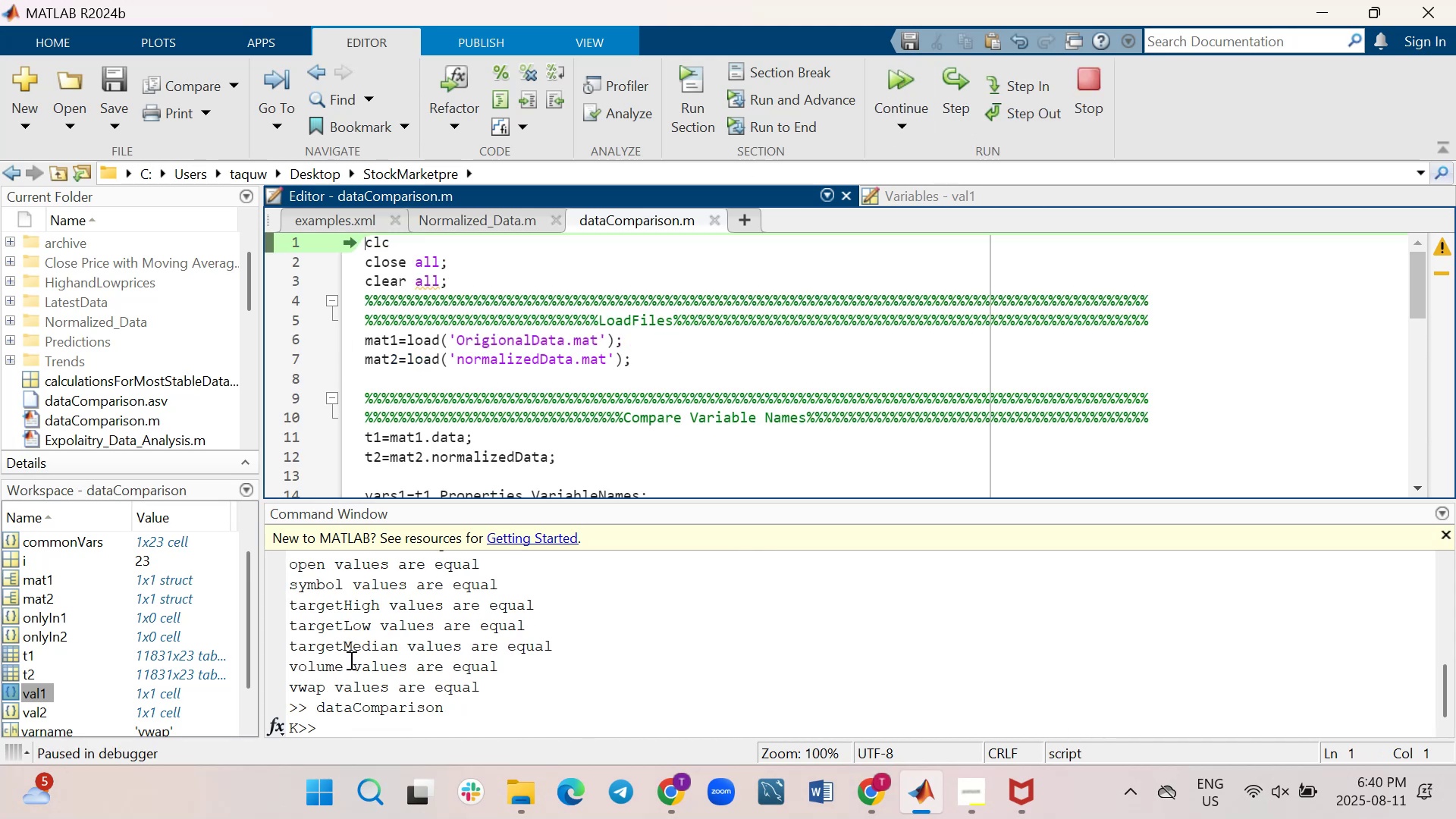 
scroll: coordinate [628, 369], scroll_direction: down, amount: 5.0
 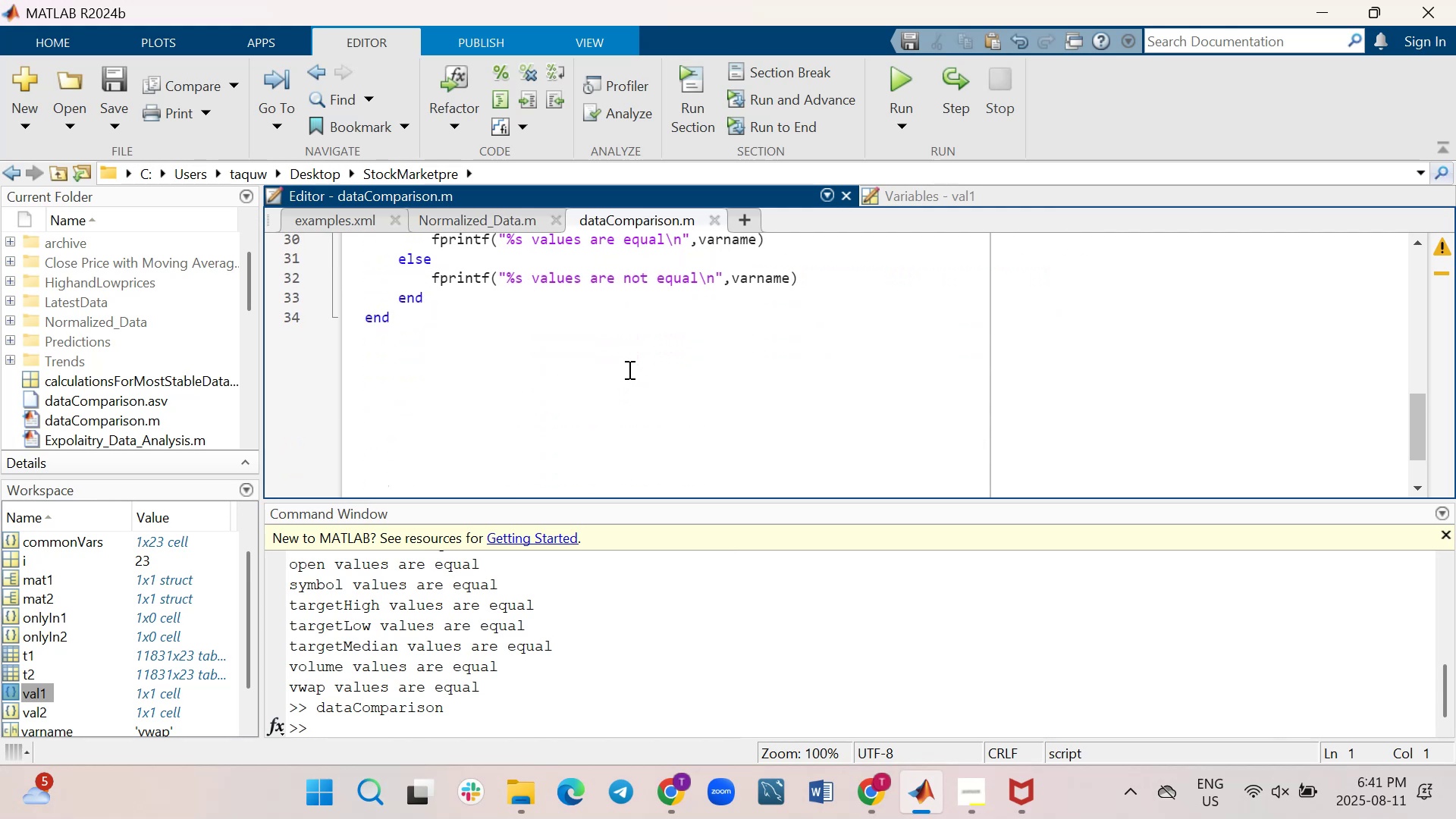 
scroll: coordinate [628, 369], scroll_direction: up, amount: 1.0
 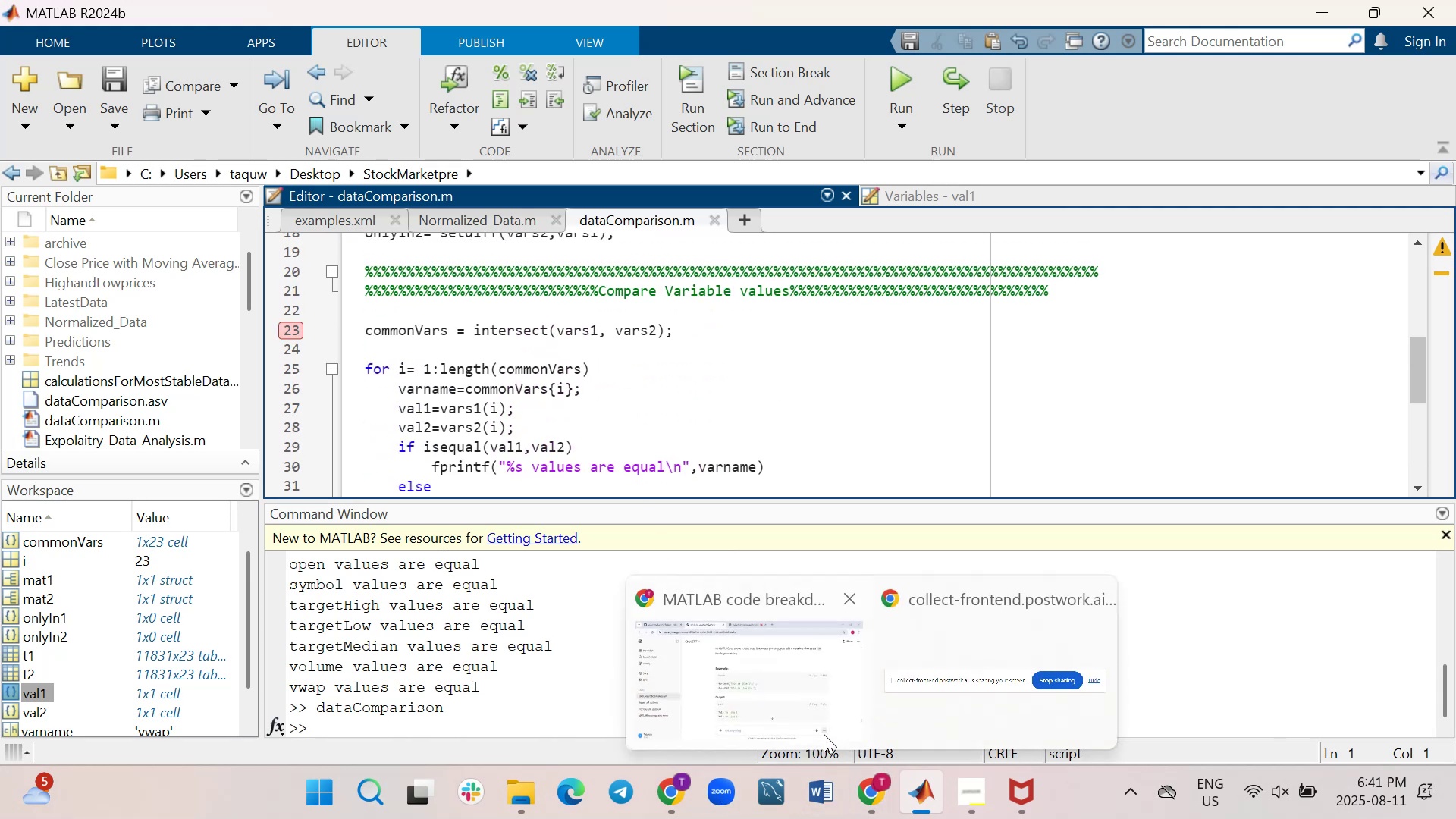 
left_click([787, 690])
 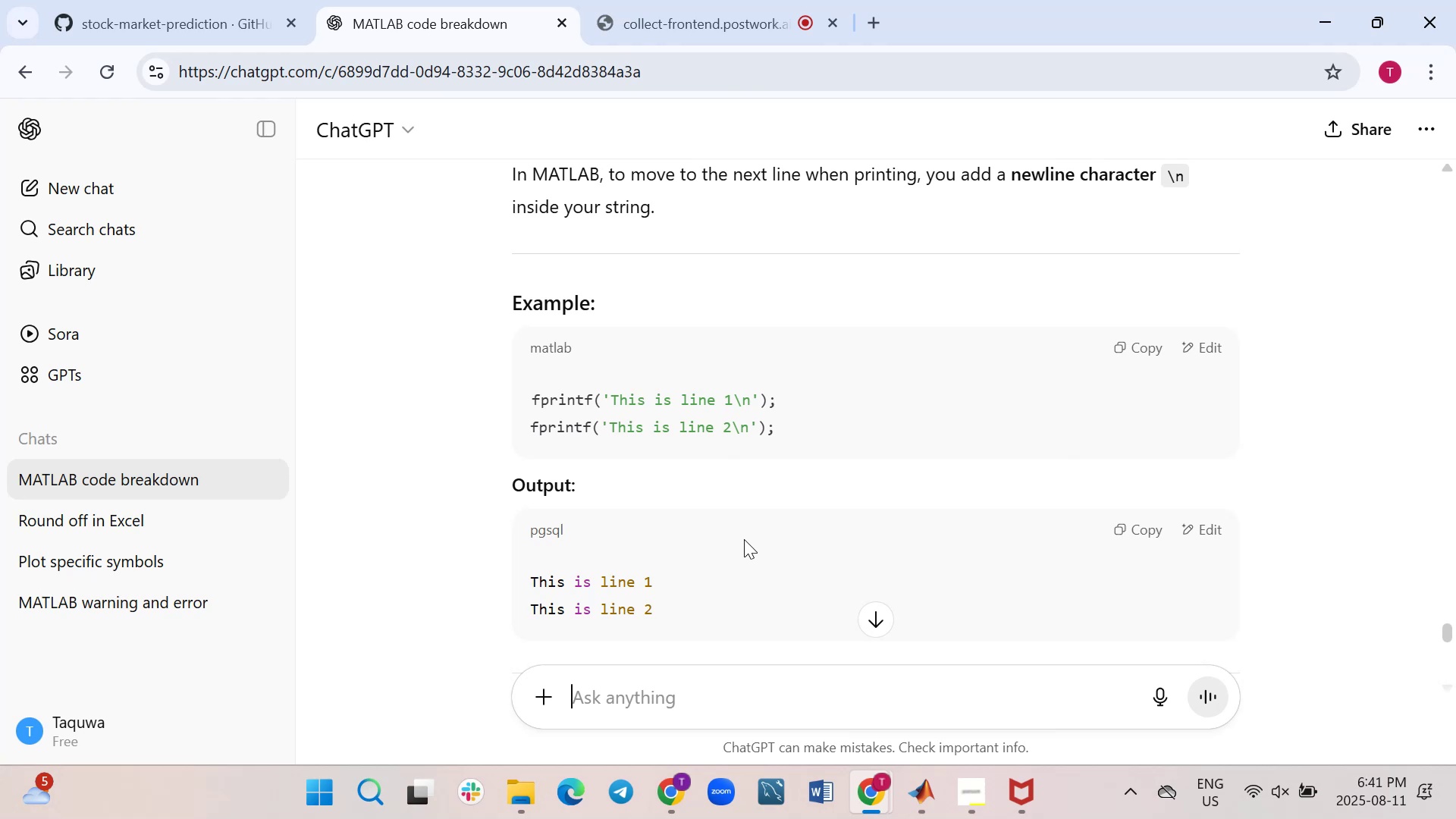 
wait(18.21)
 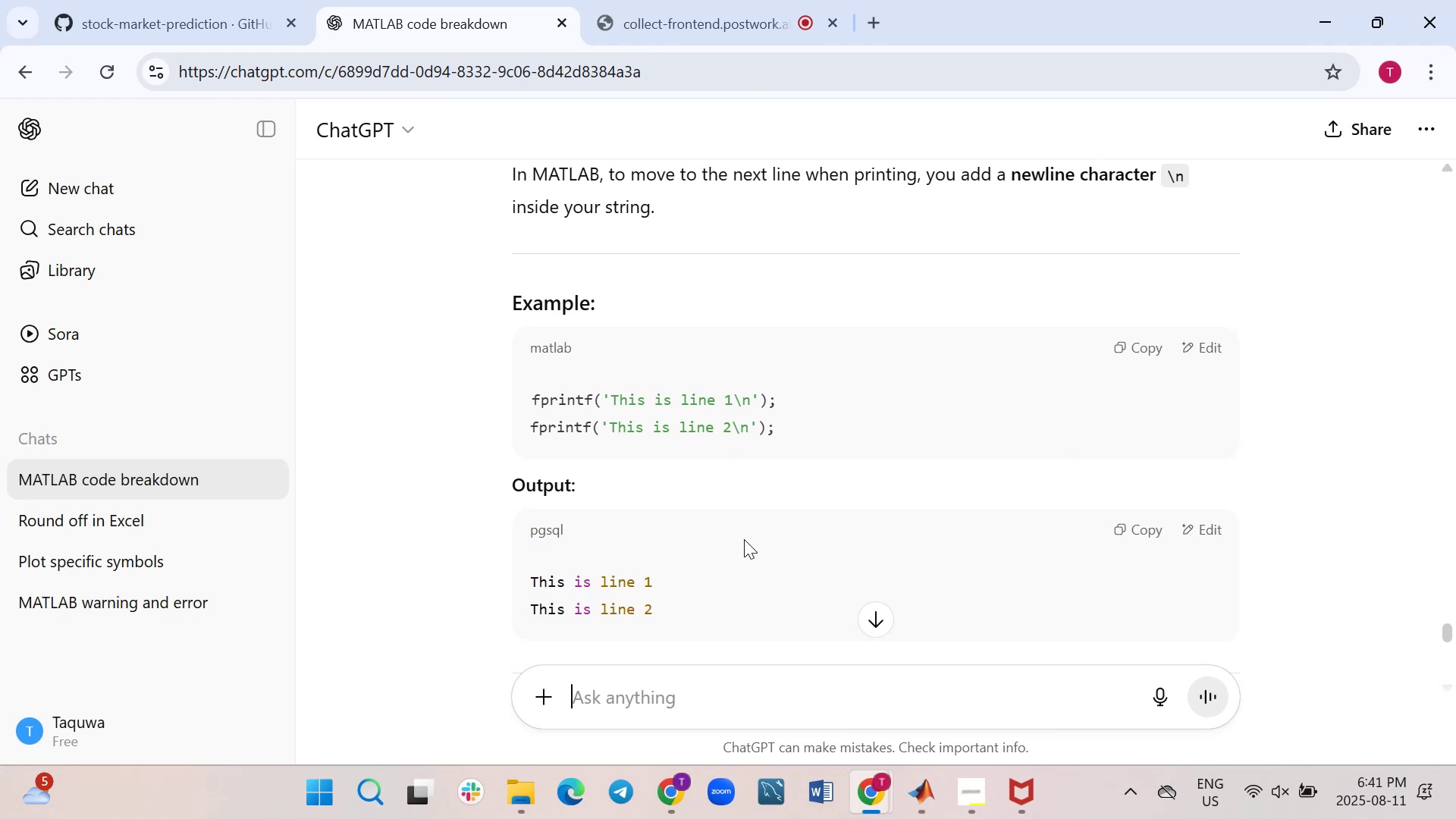 
scroll: coordinate [775, 436], scroll_direction: up, amount: 7.0
 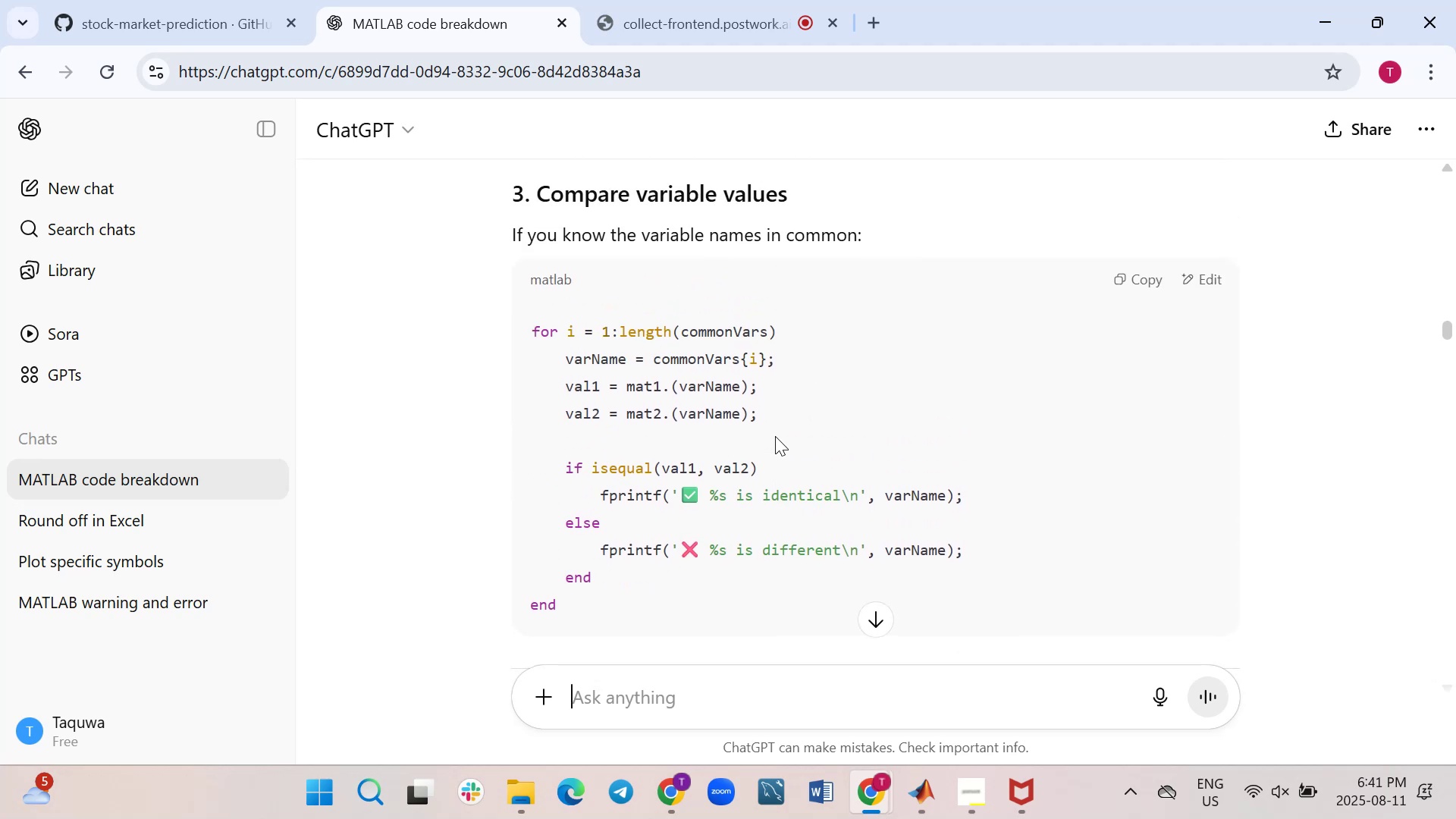 
scroll: coordinate [775, 436], scroll_direction: down, amount: 1.0
 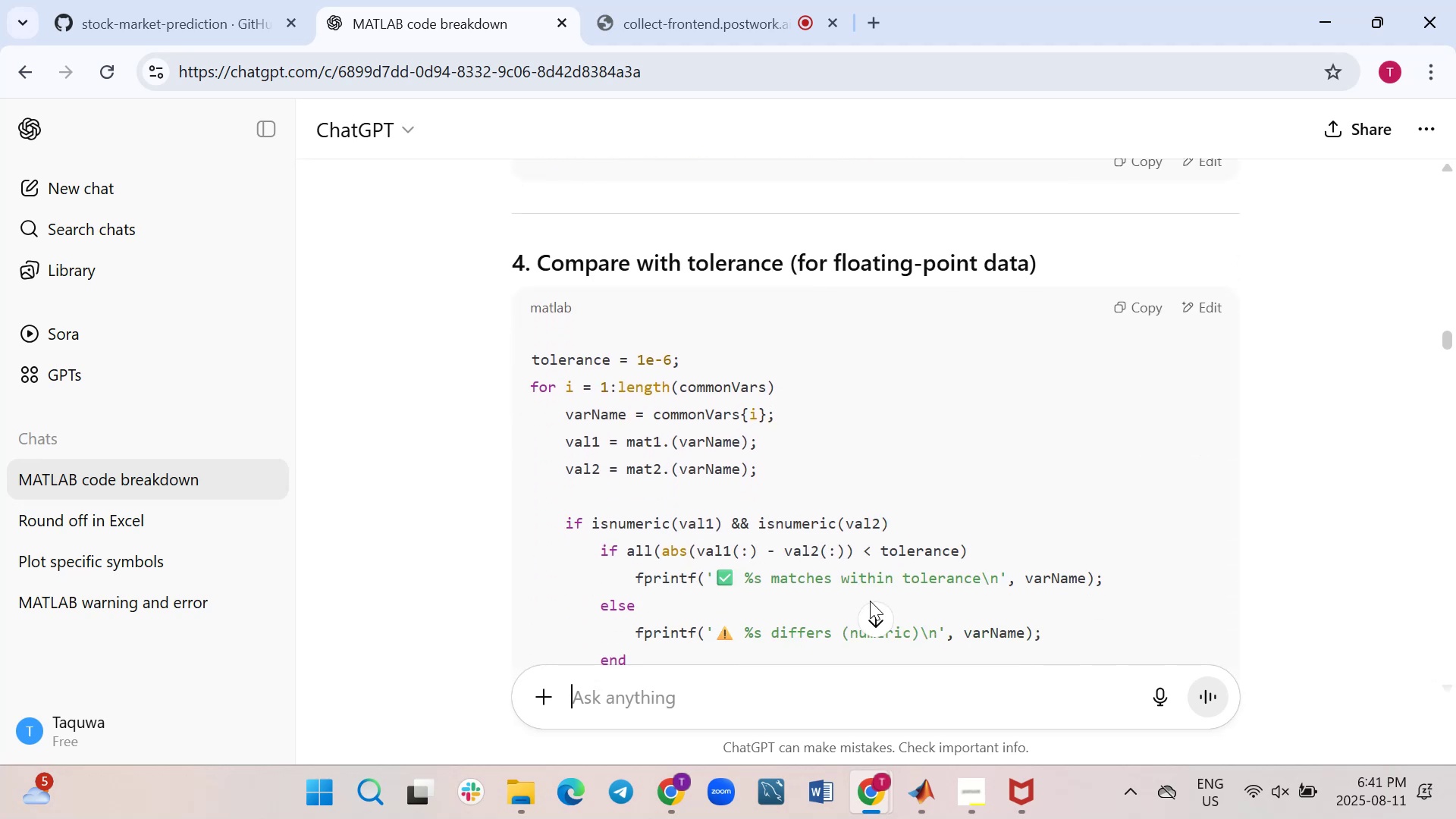 
wait(6.38)
 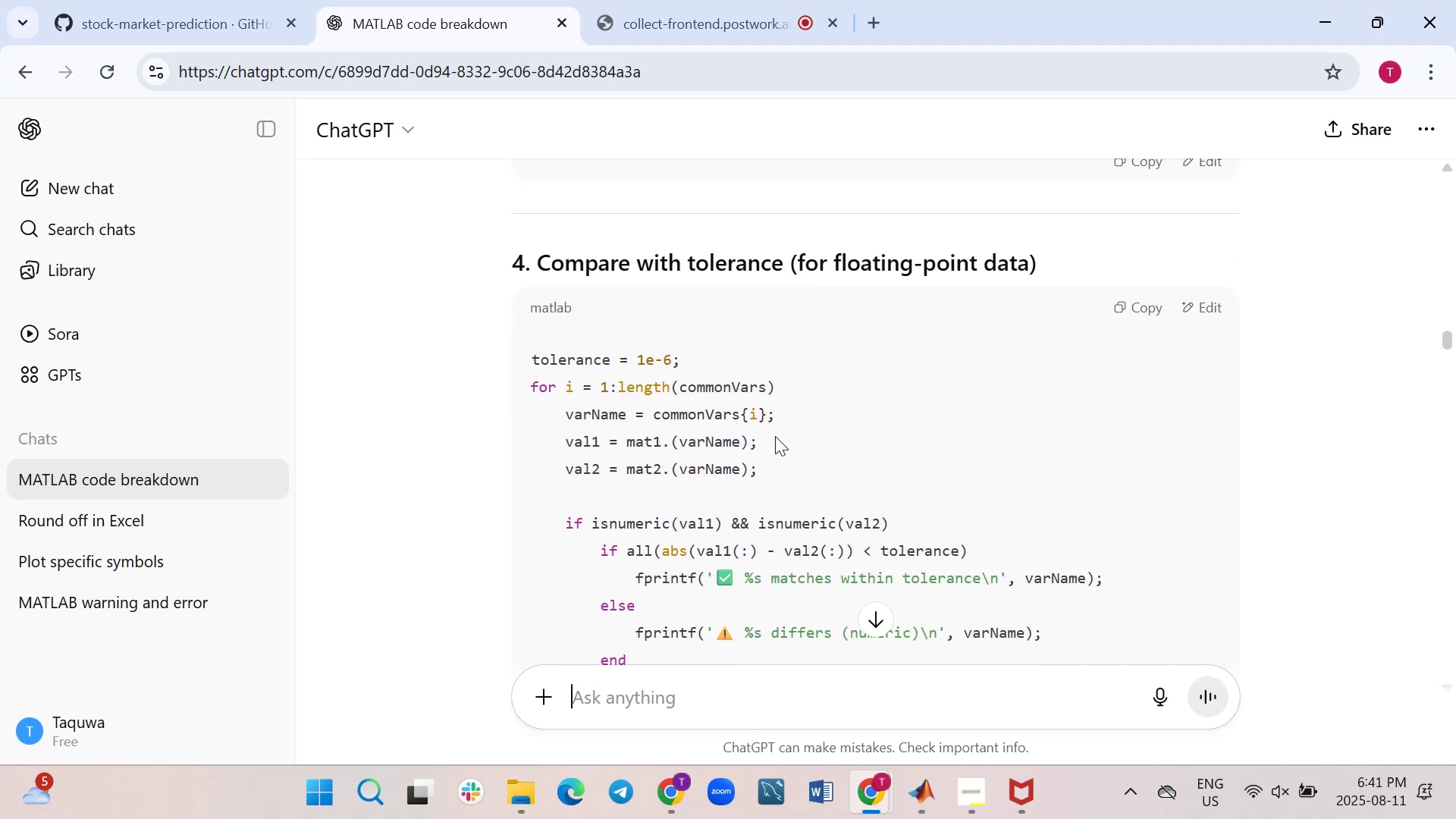 
left_click([904, 695])
 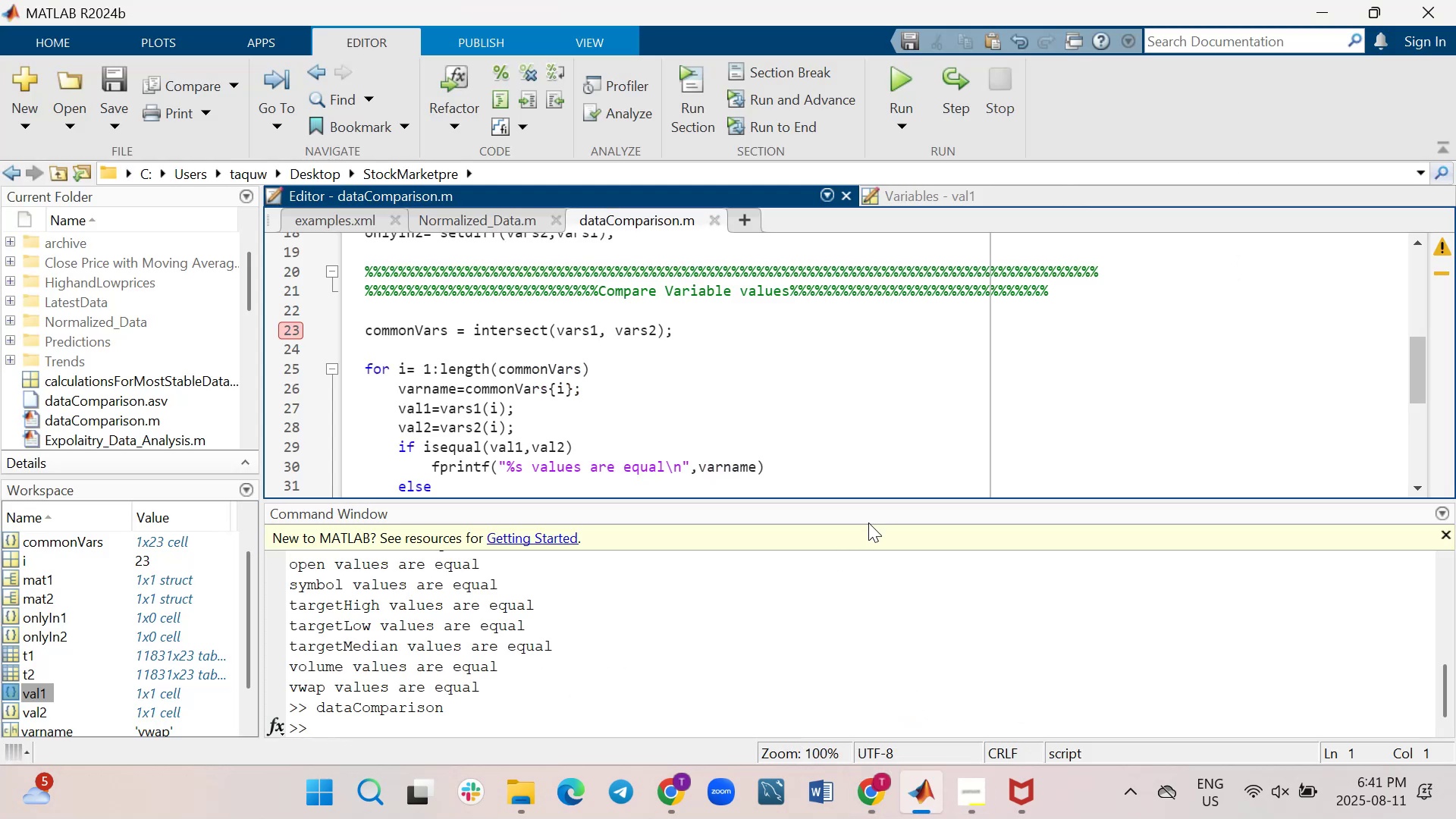 
scroll: coordinate [886, 416], scroll_direction: down, amount: 4.0
 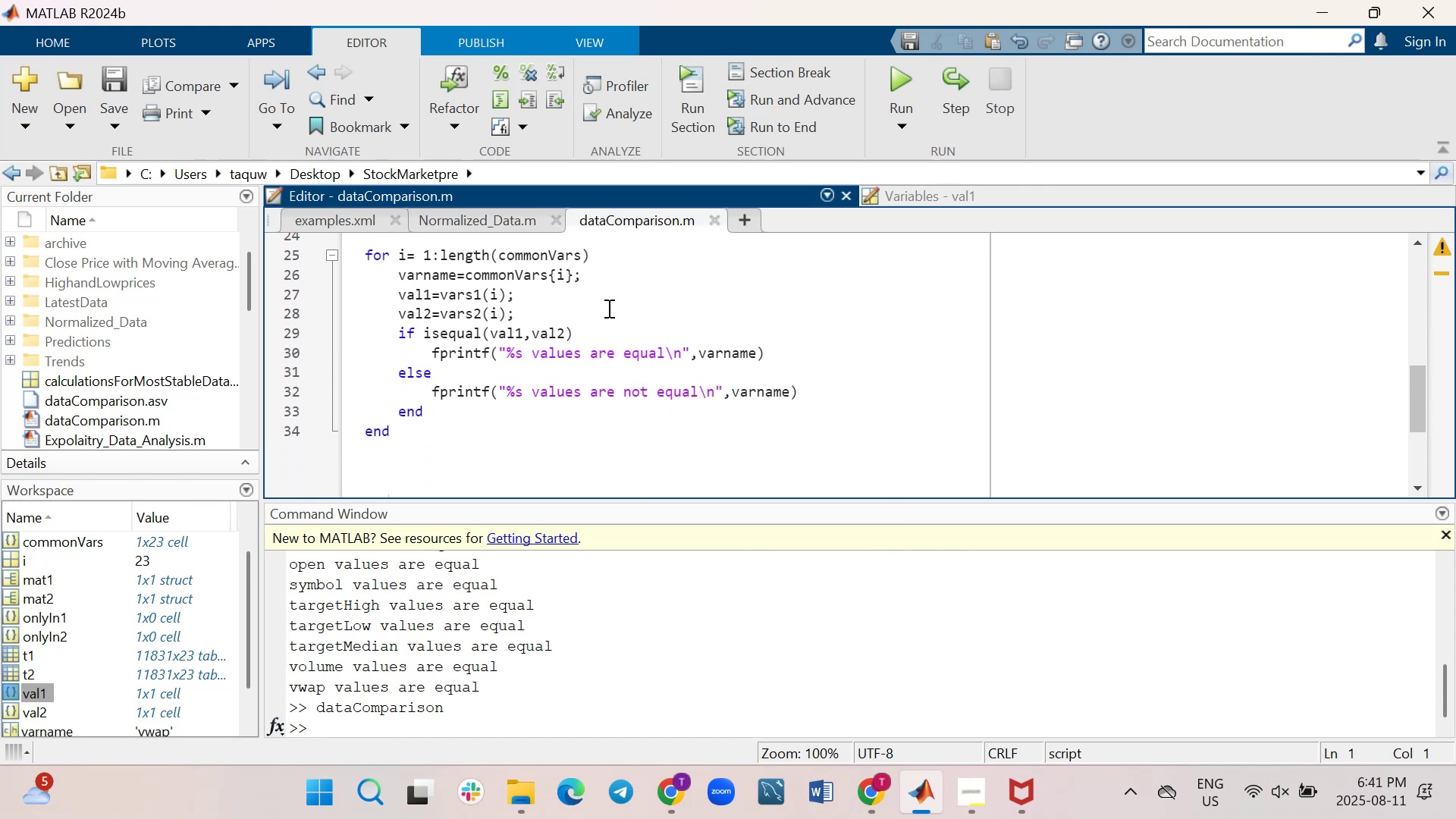 
scroll: coordinate [618, 307], scroll_direction: up, amount: 2.0
 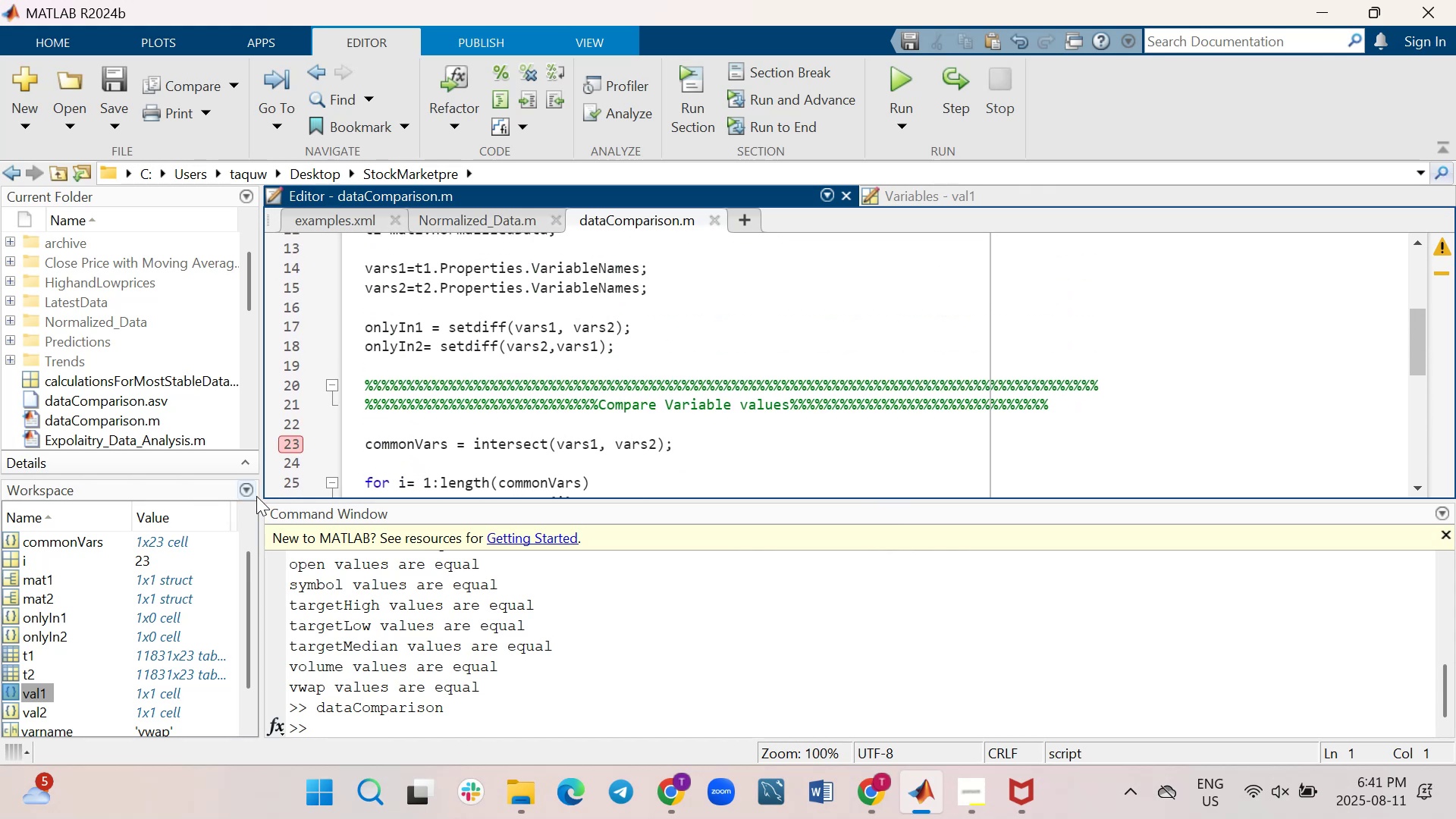 
left_click([286, 450])
 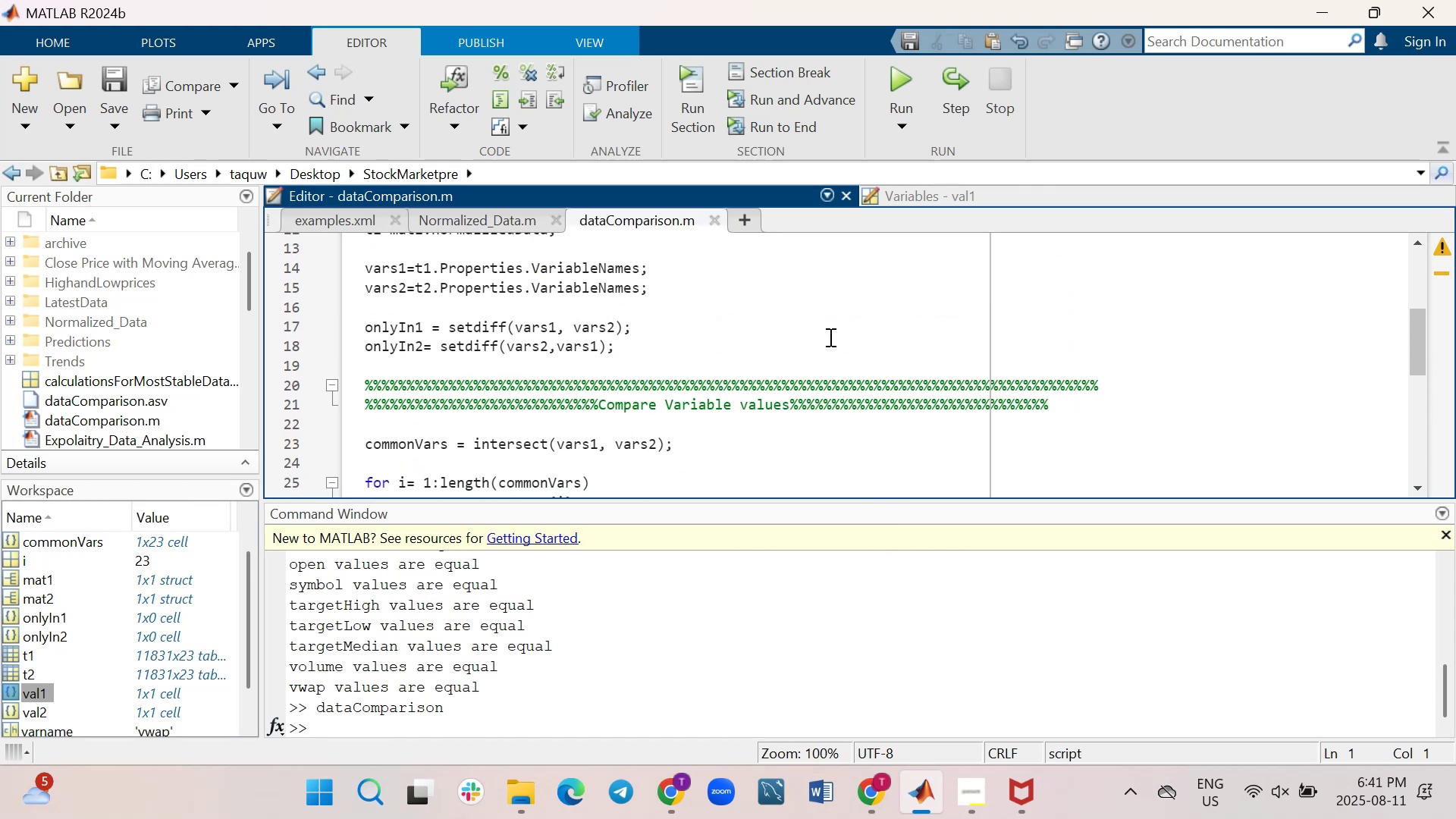 
scroll: coordinate [829, 337], scroll_direction: down, amount: 3.0
 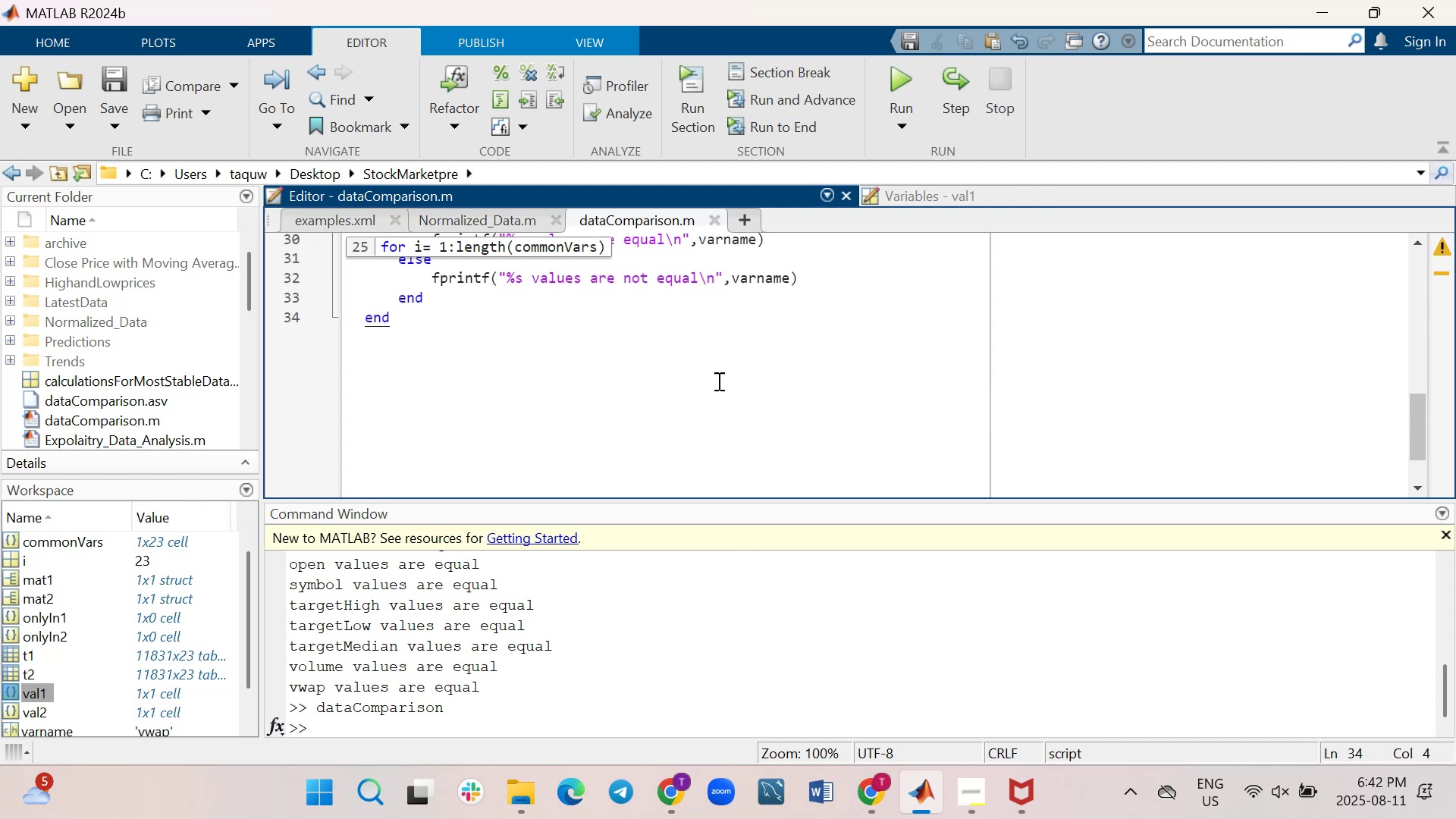 
key(Shift+Enter)
 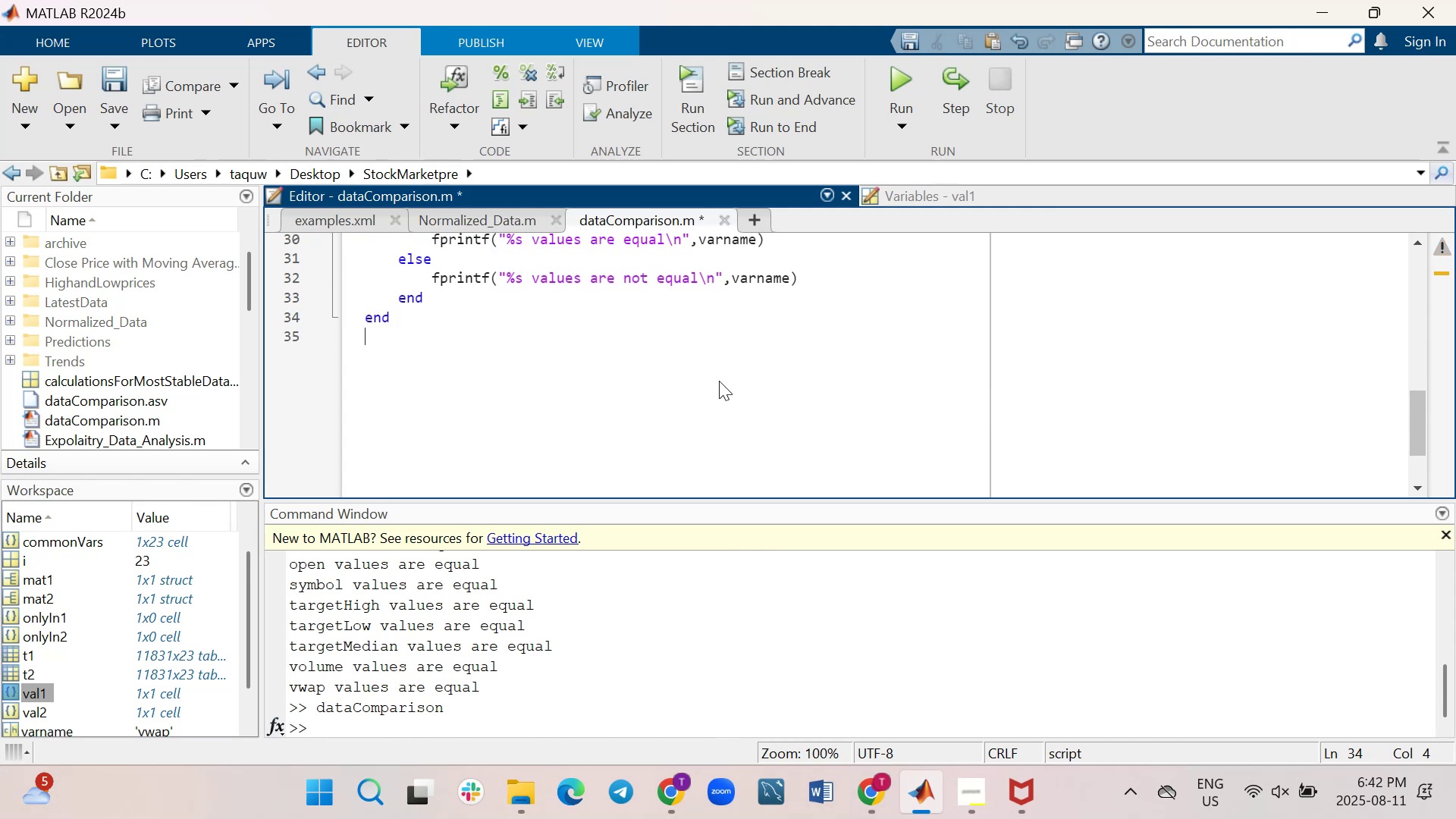 
key(Shift+Enter)
 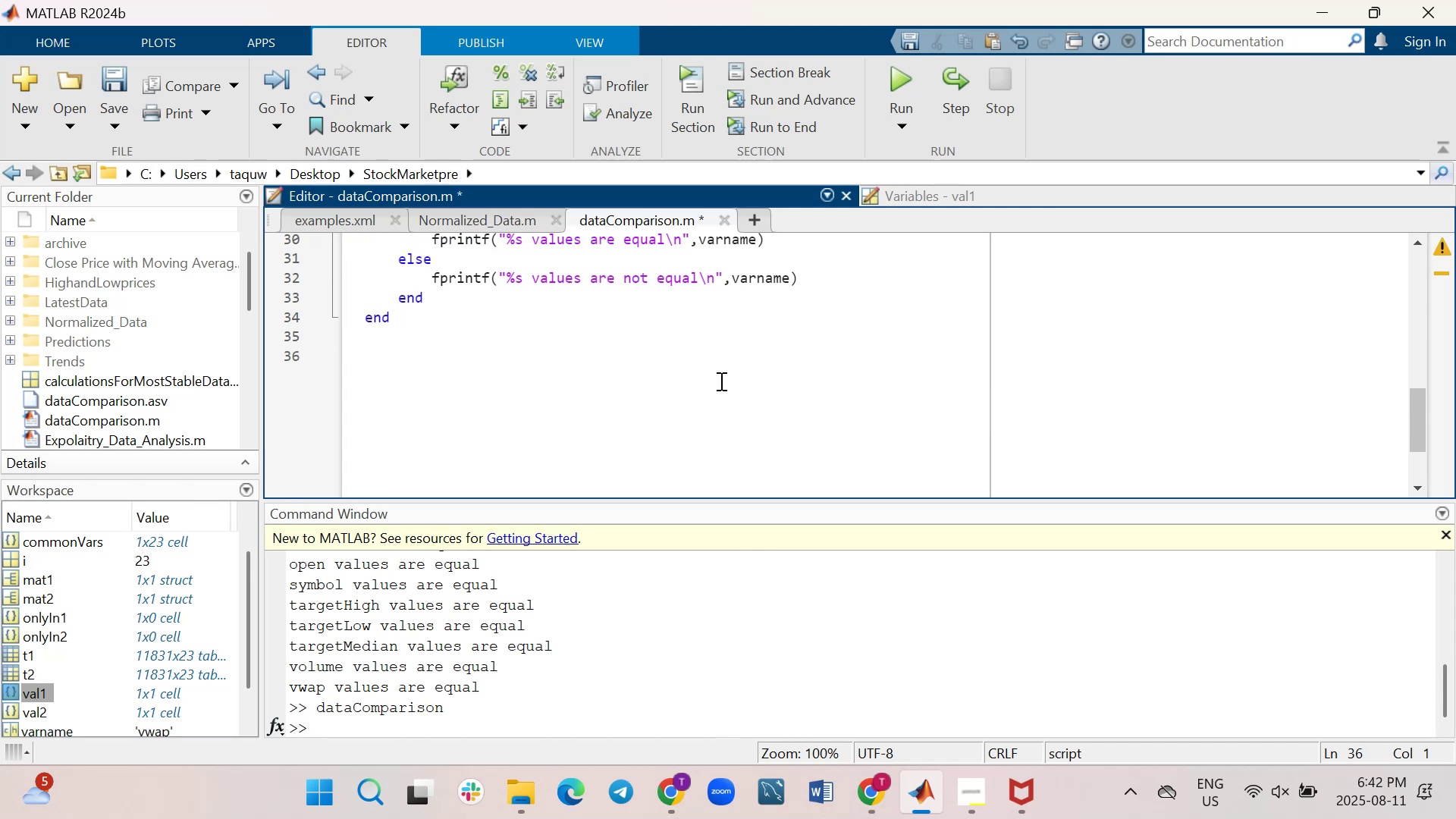 
hold_key(key=ShiftLeft, duration=4.73)
 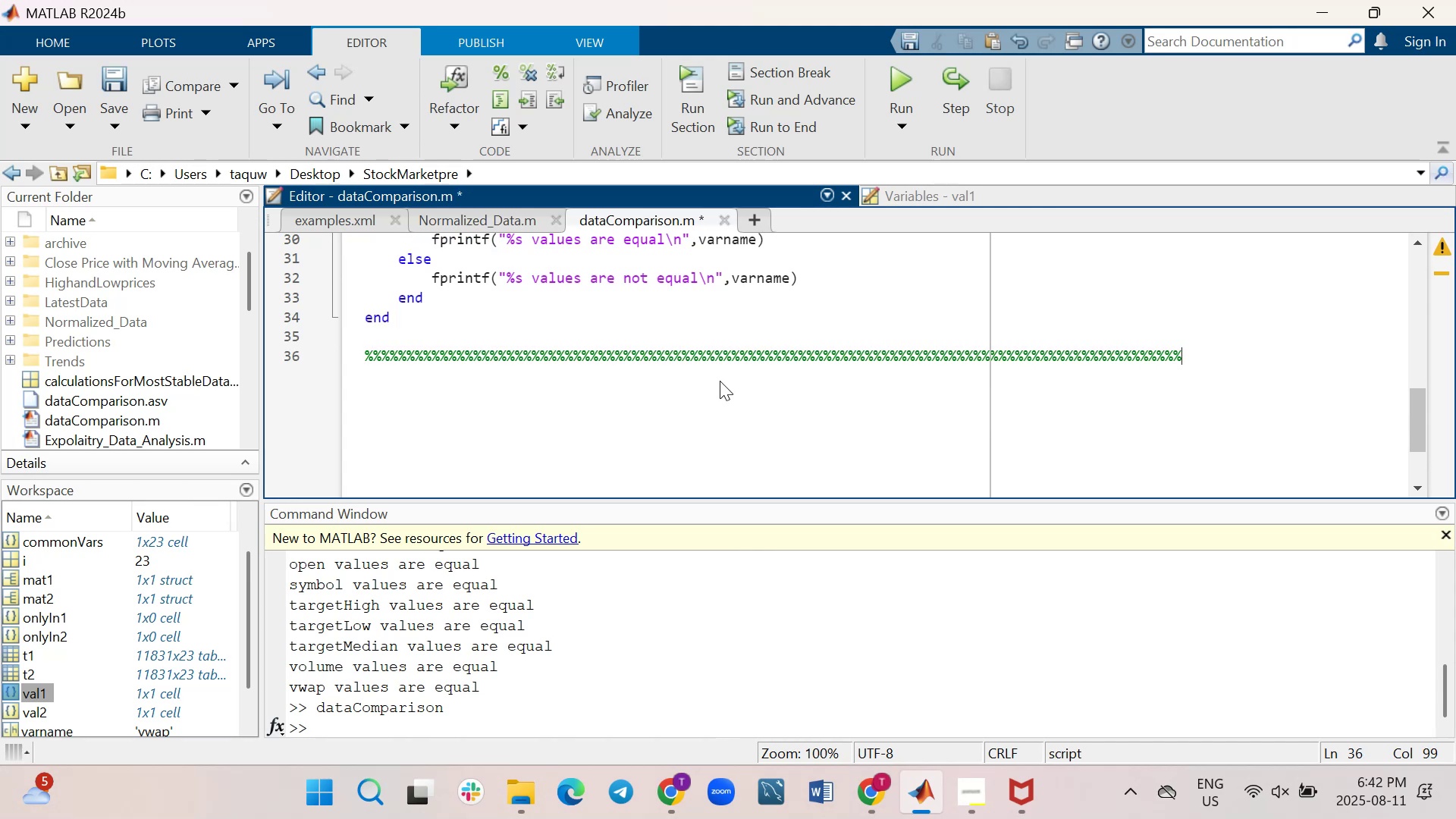 
hold_key(key=5, duration=1.51)
 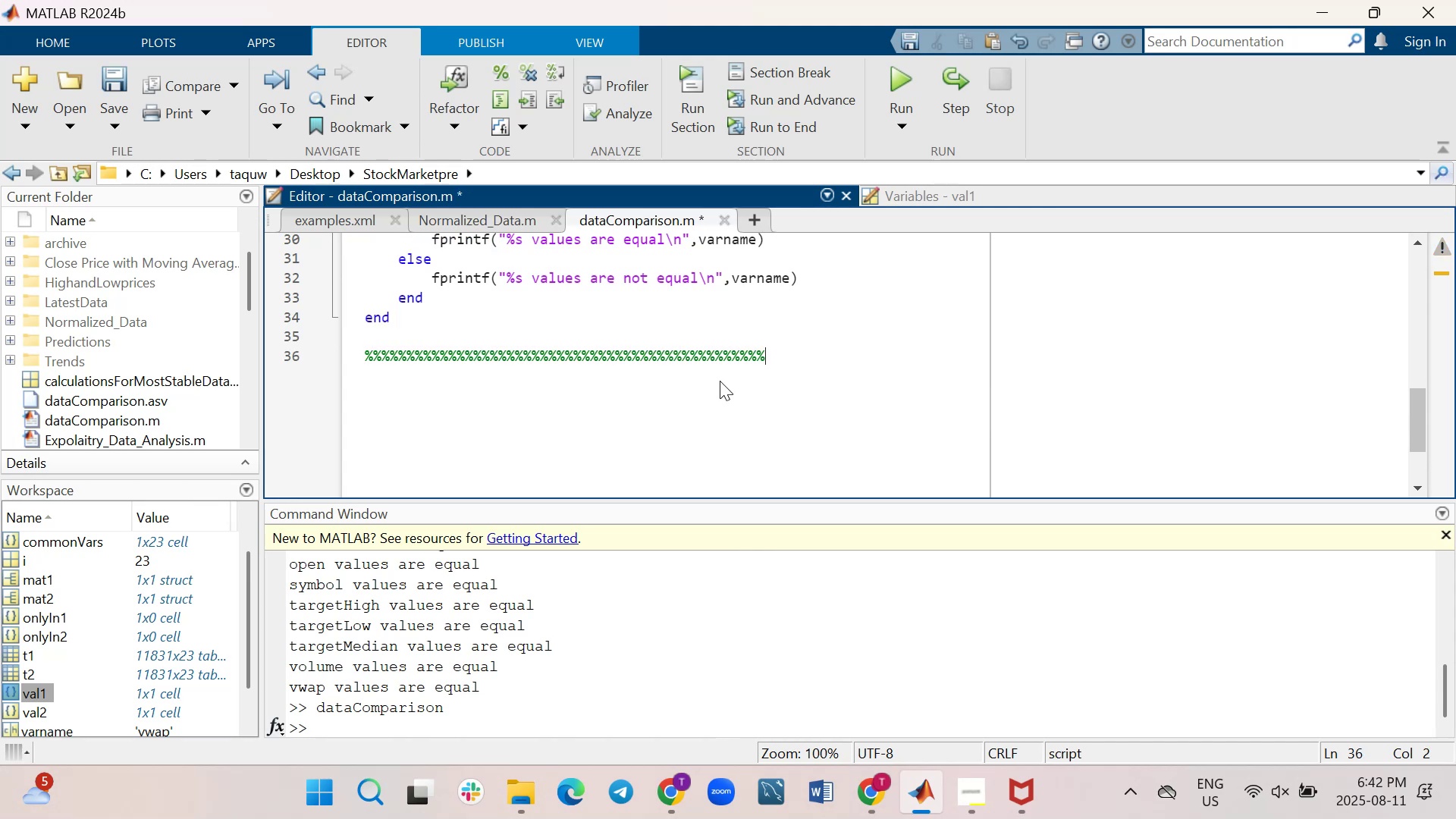 
hold_key(key=5, duration=1.5)
 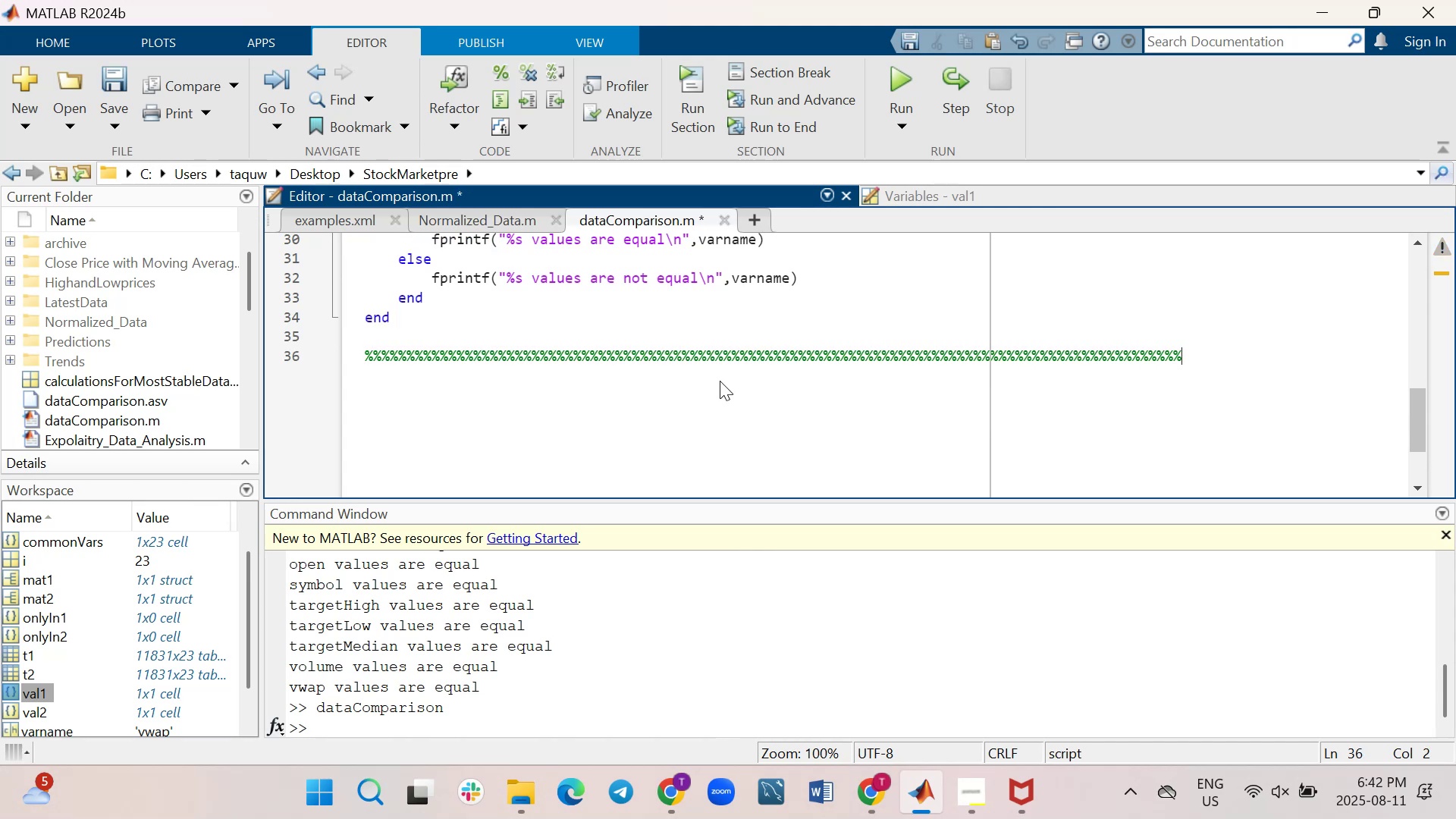 
hold_key(key=5, duration=0.37)
 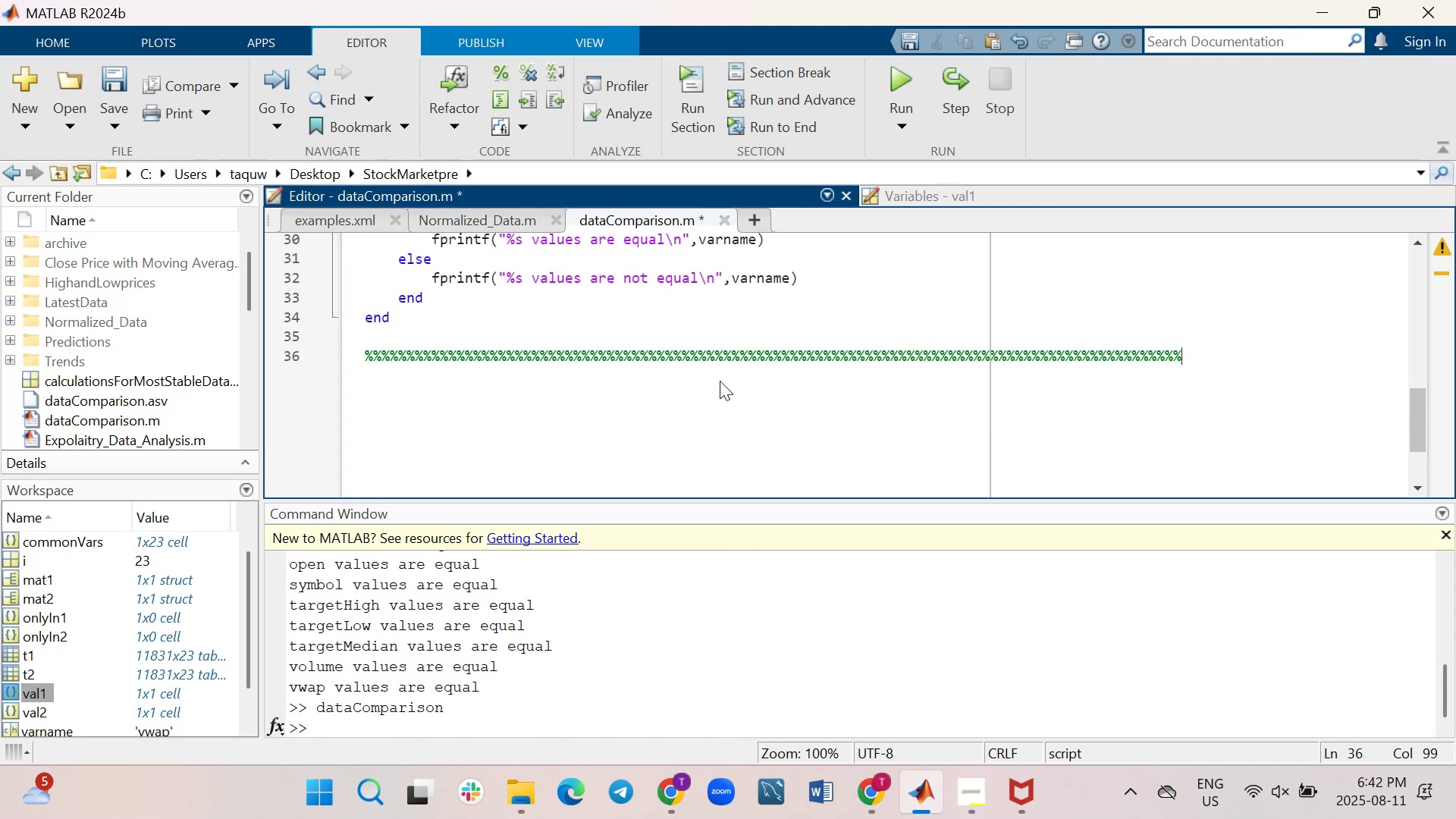 
key(Shift+ShiftRight)
 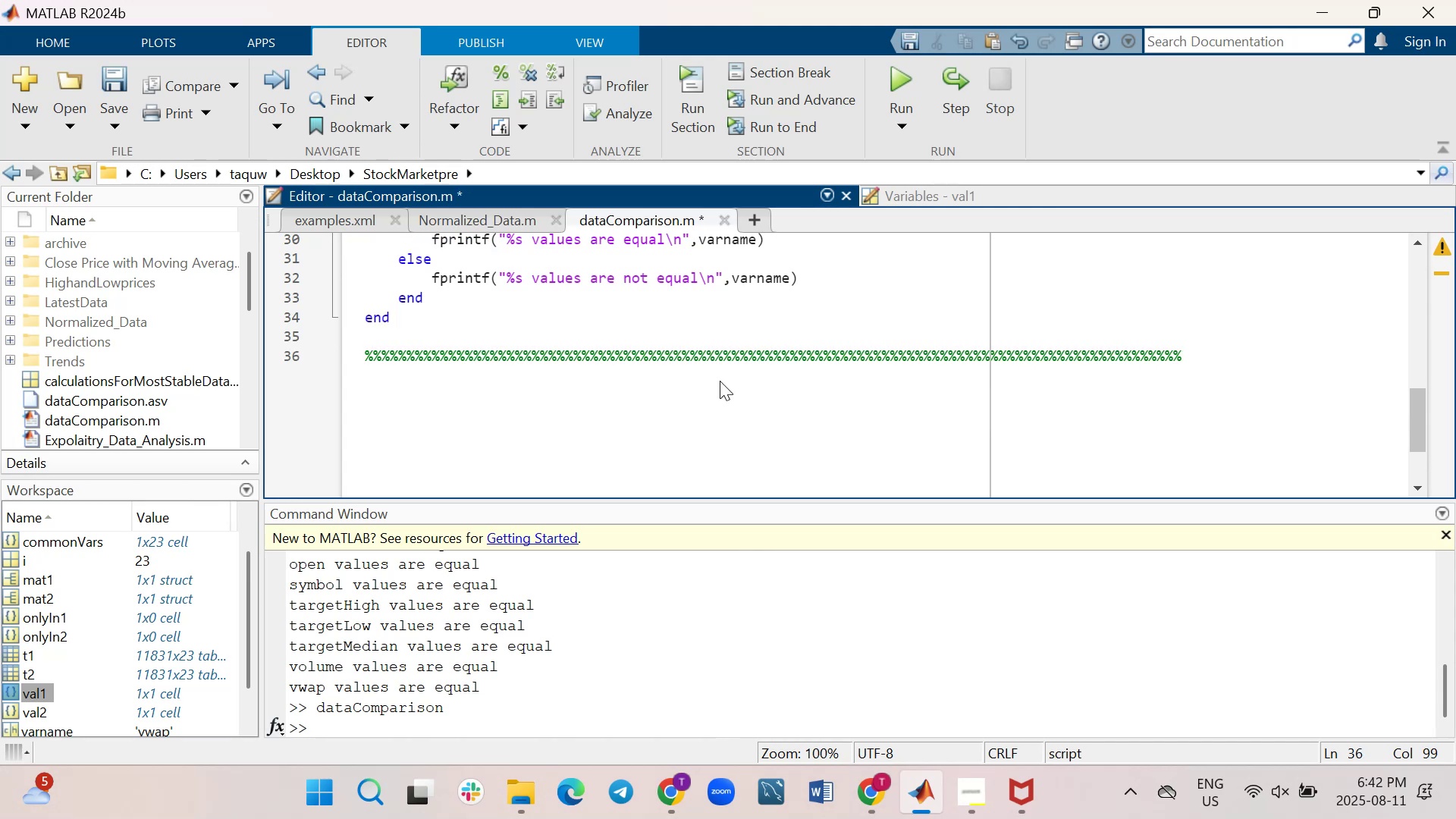 
key(Shift+Enter)
 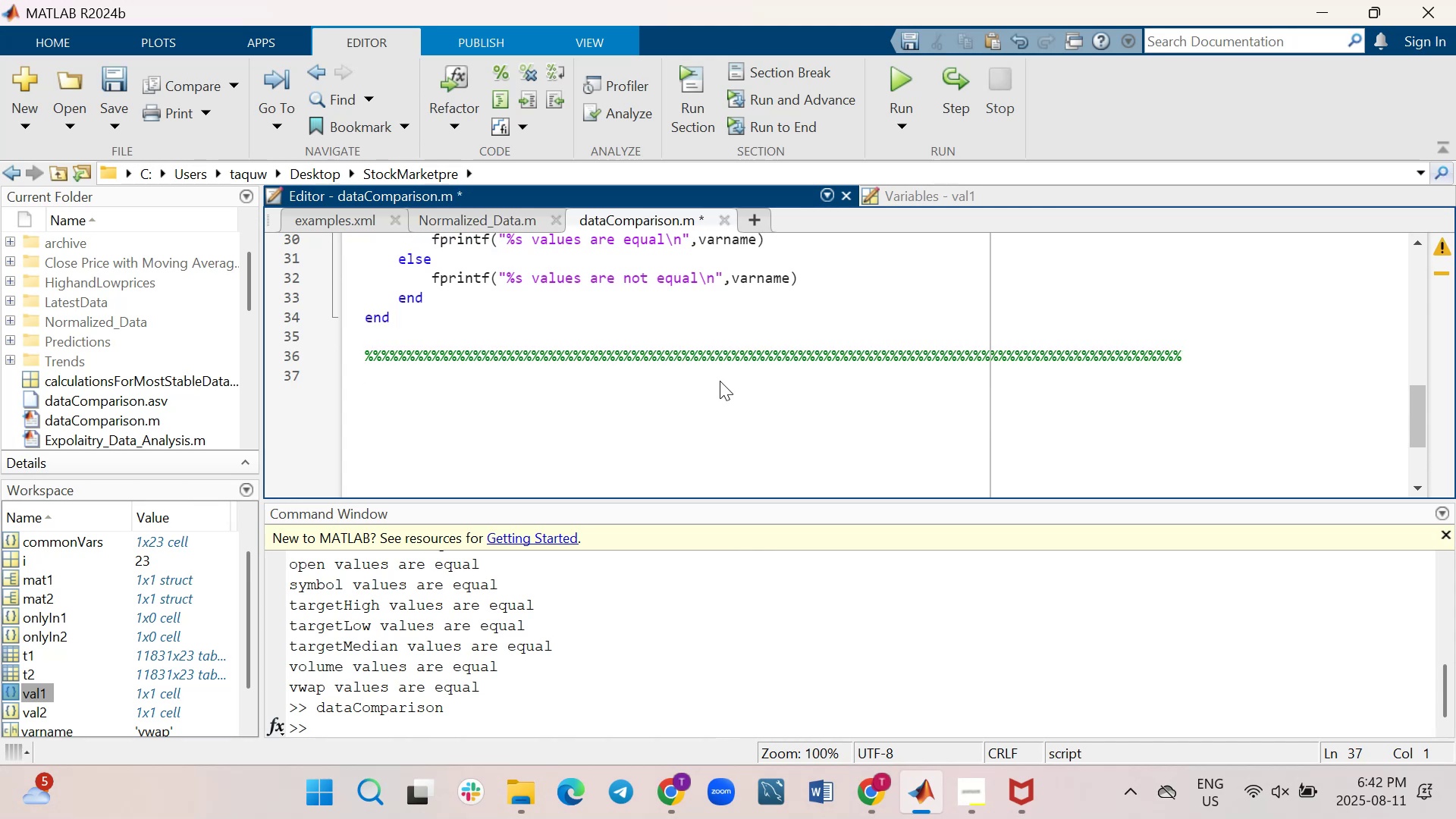 
hold_key(key=ShiftLeft, duration=2.12)
 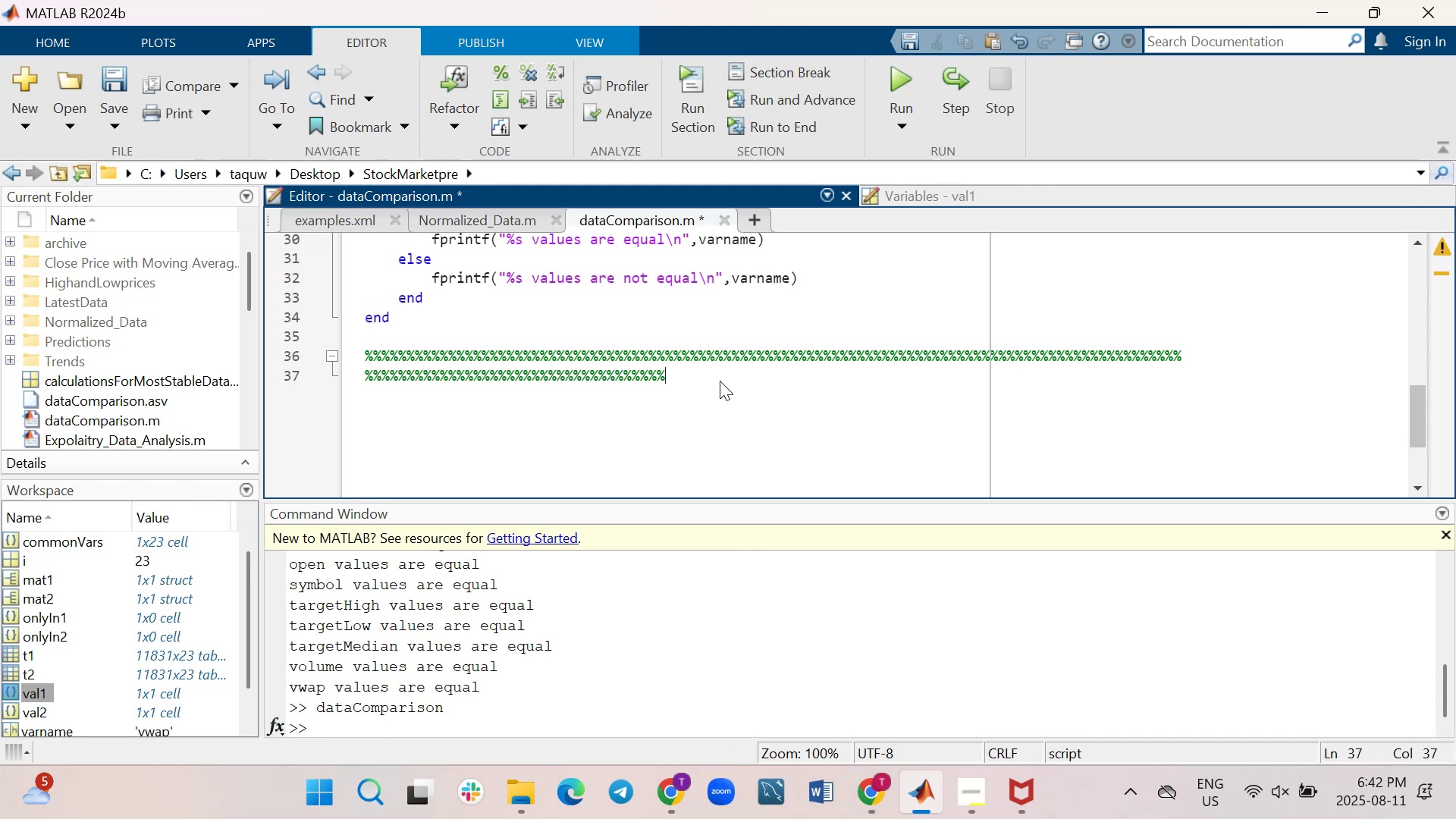 
hold_key(key=5, duration=1.51)
 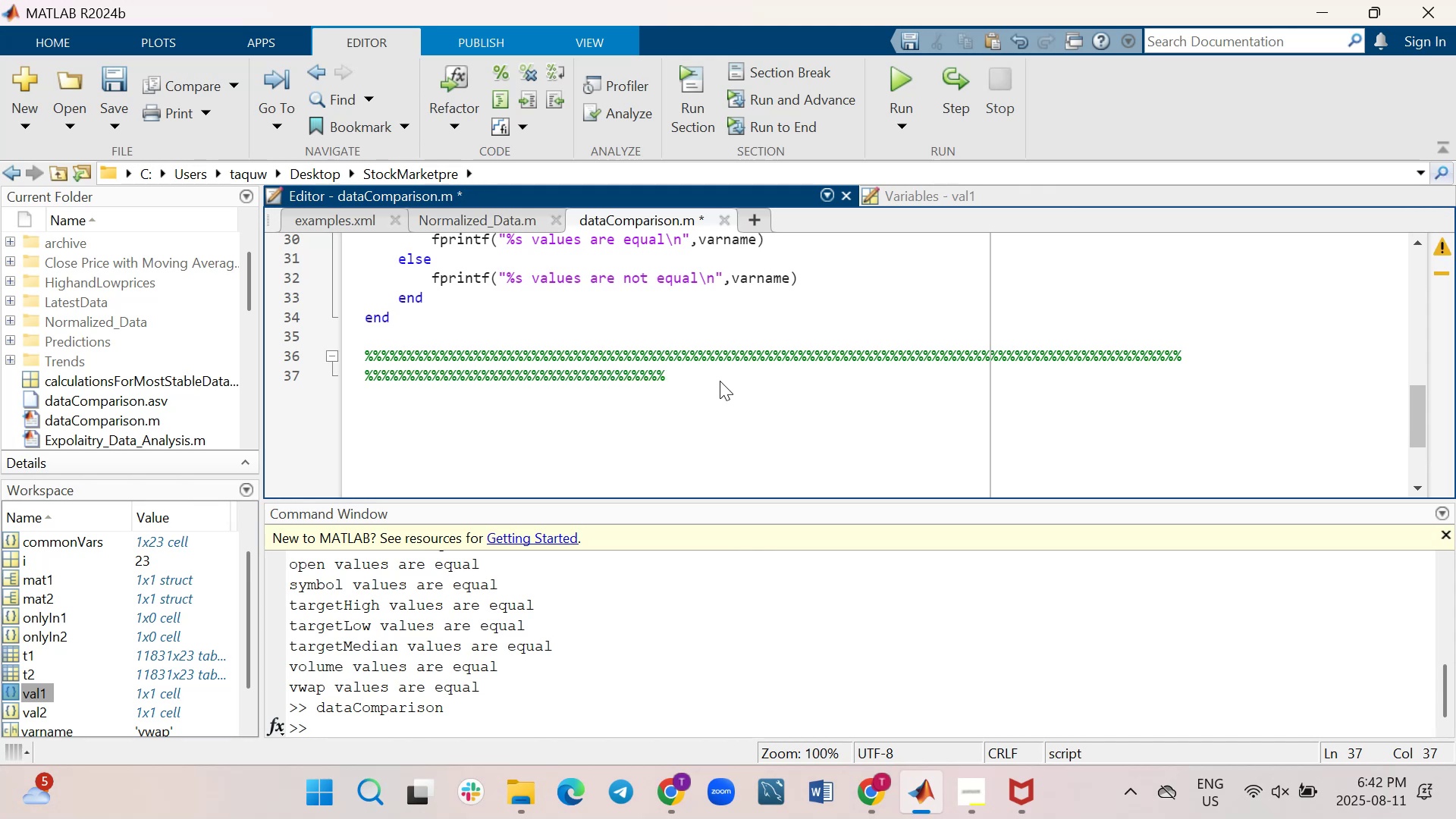 
type(Compare te)
key(Backspace)
type(he tola)
 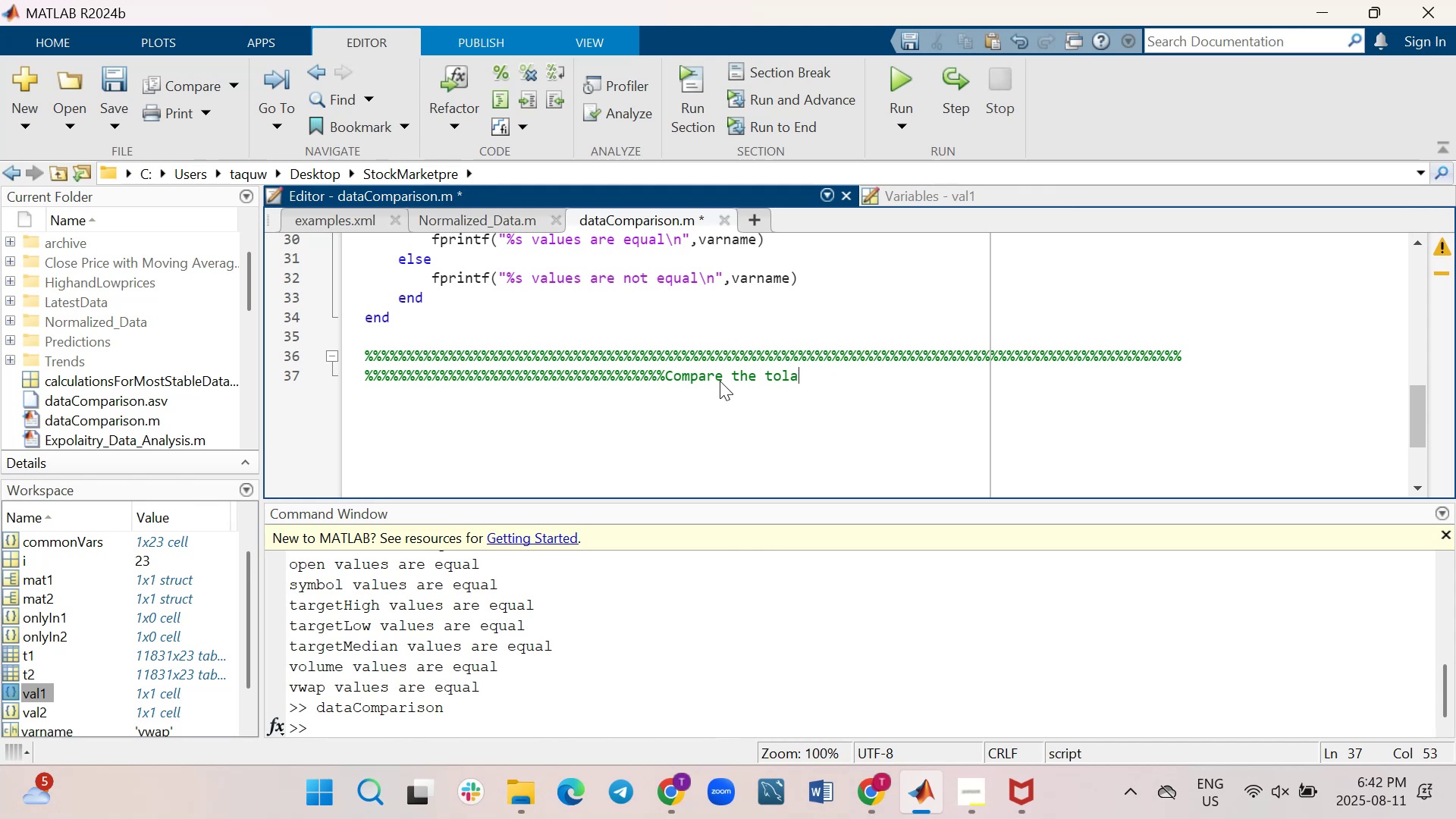 
type(r)
key(Backspace)
key(Backspace)
type(erance)
 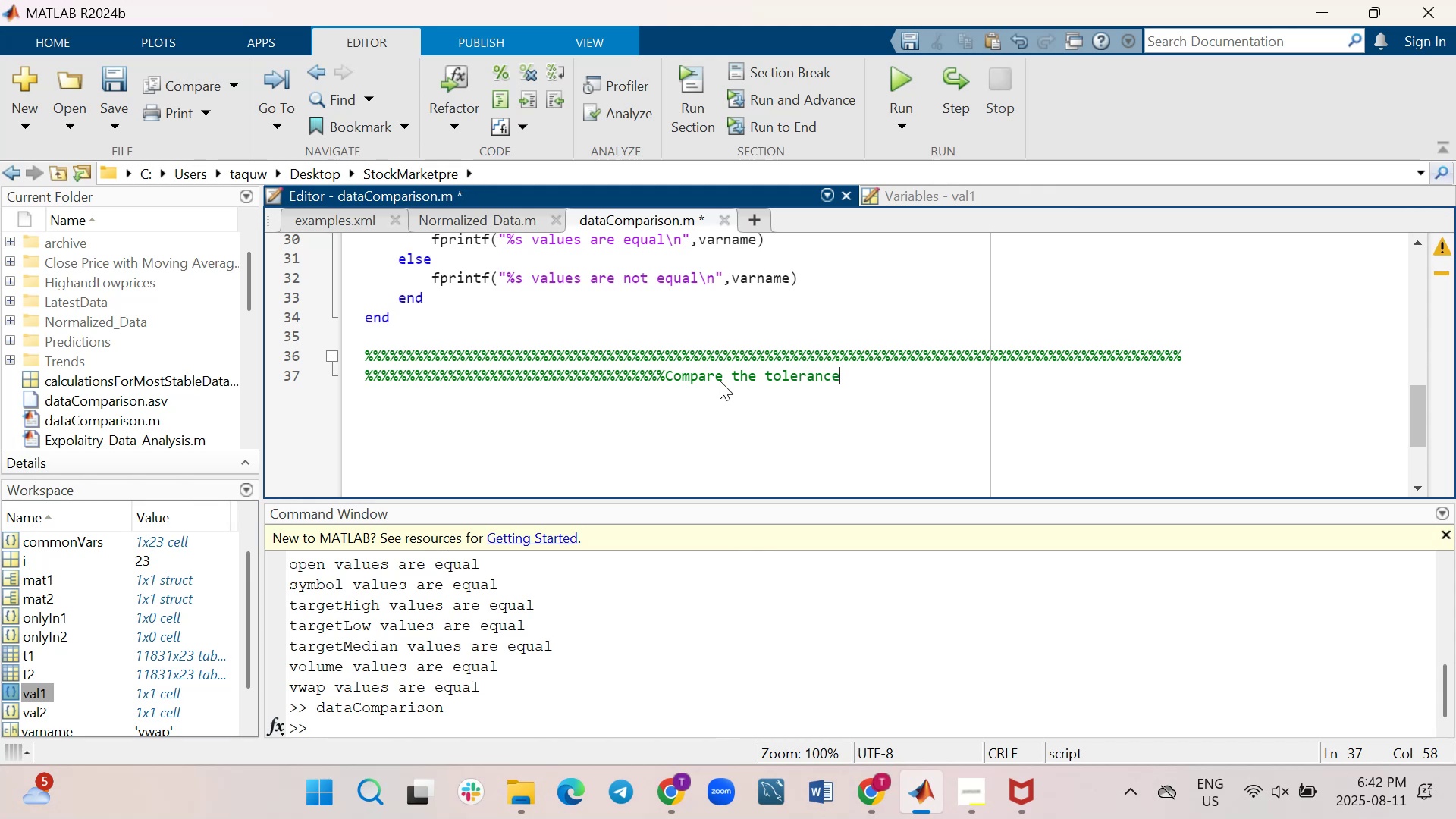 
type(%%%%%%%%%%%%)
key(Backspace)
key(Backspace)
key(Backspace)
key(Backspace)
key(Backspace)
key(Backspace)
key(Backspace)
key(Backspace)
key(Backspace)
 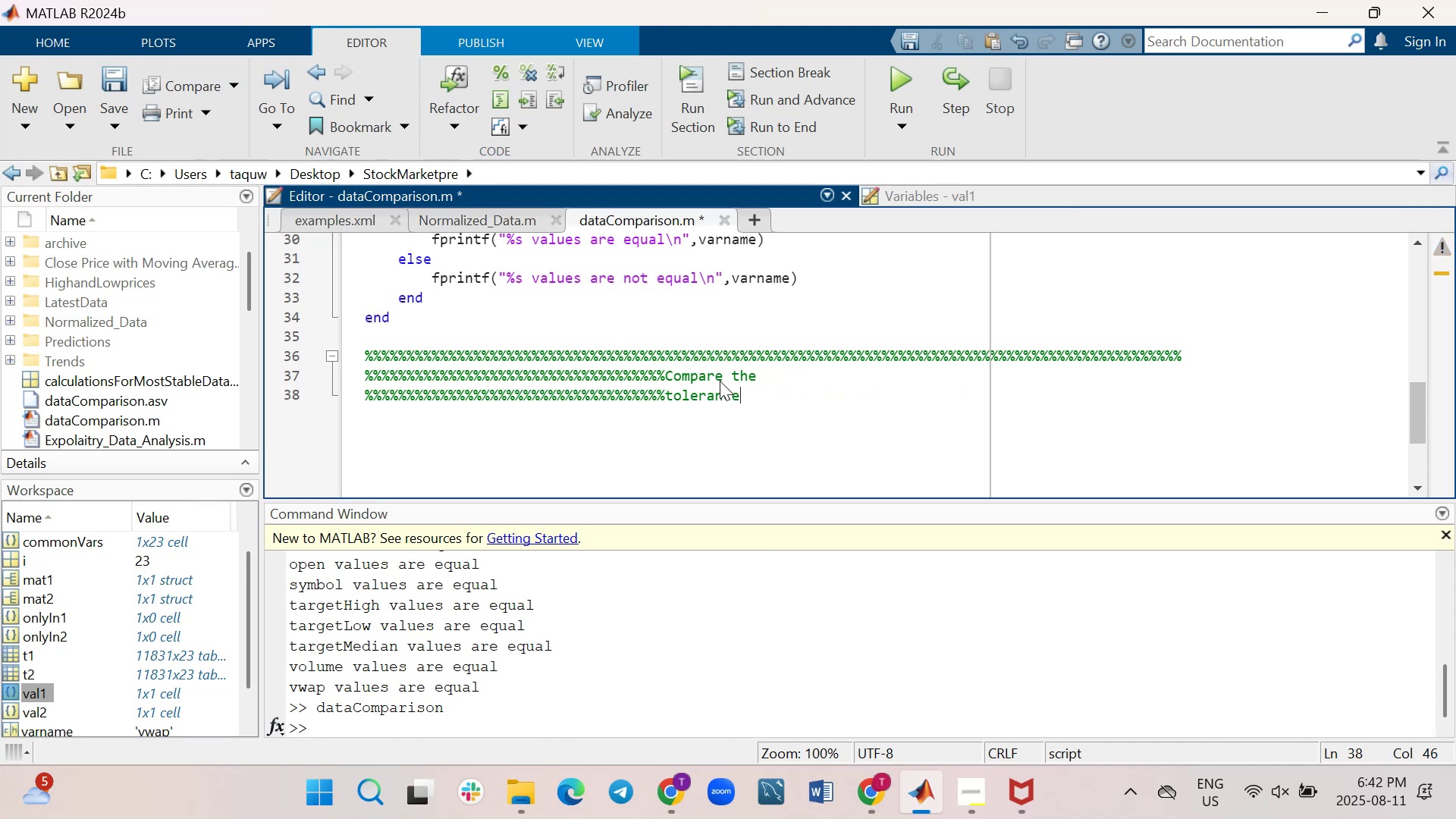 
hold_key(key=ArrowLeft, duration=0.66)
 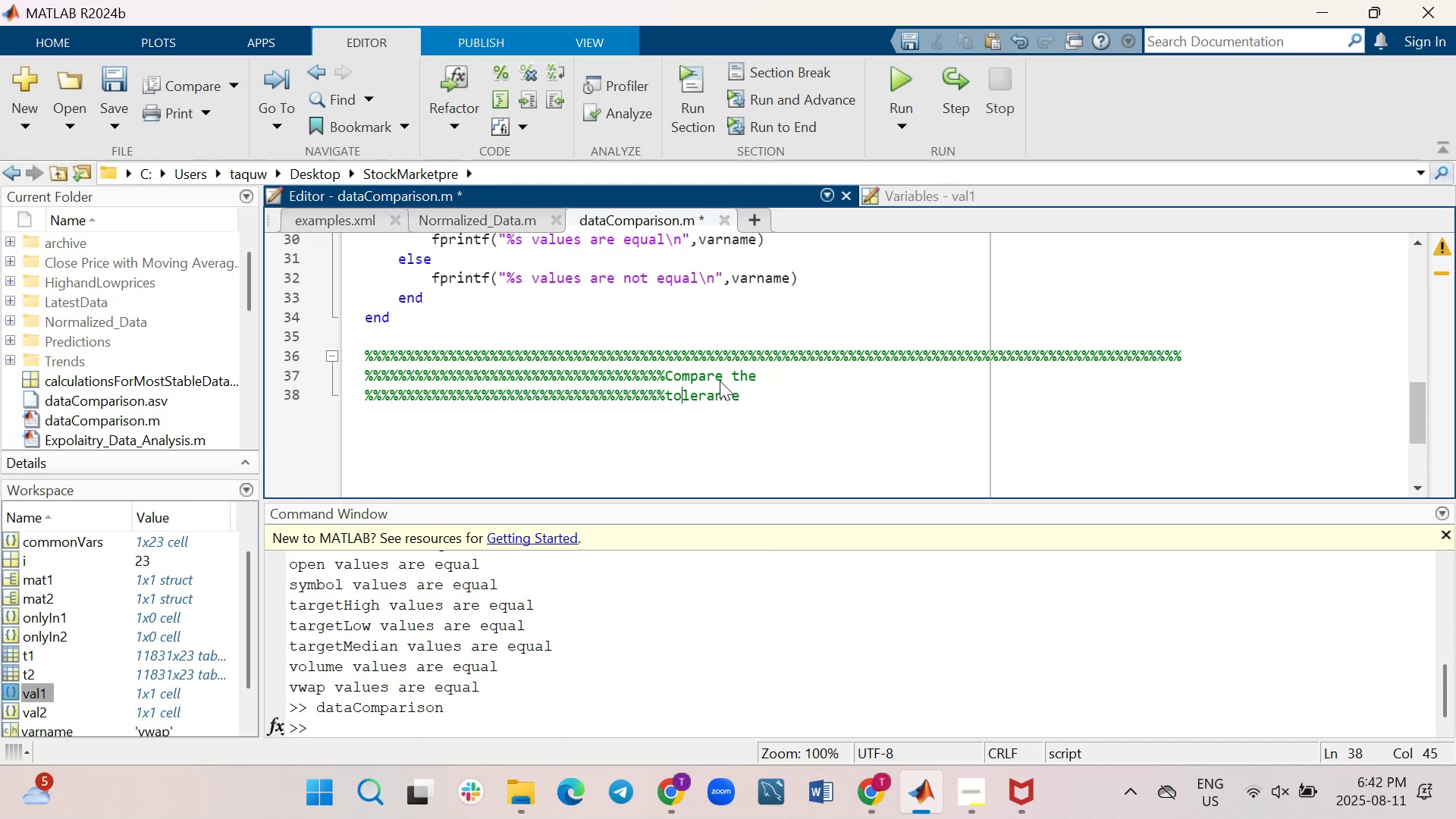 
key(ArrowLeft)
 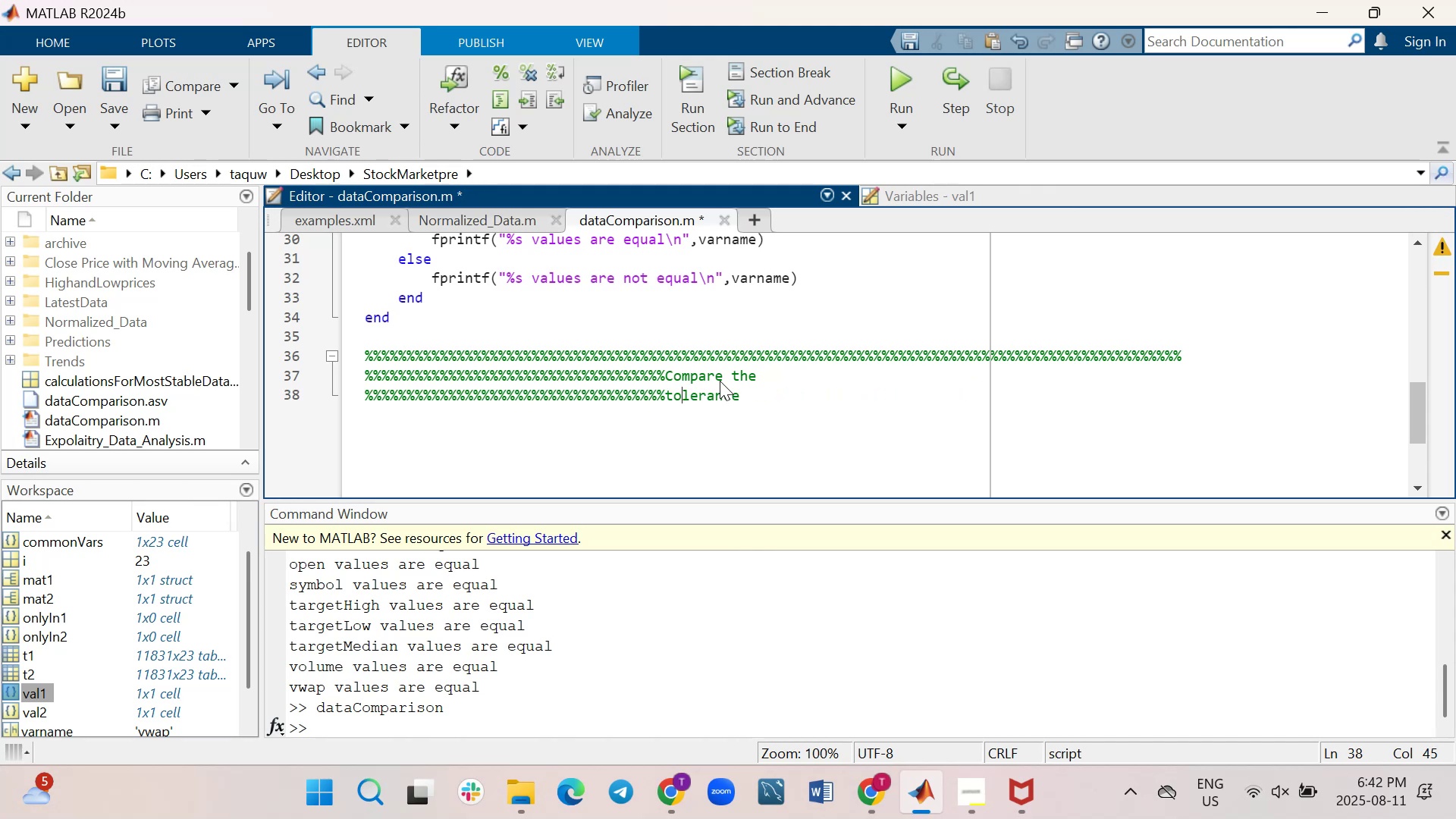 
key(ArrowLeft)
 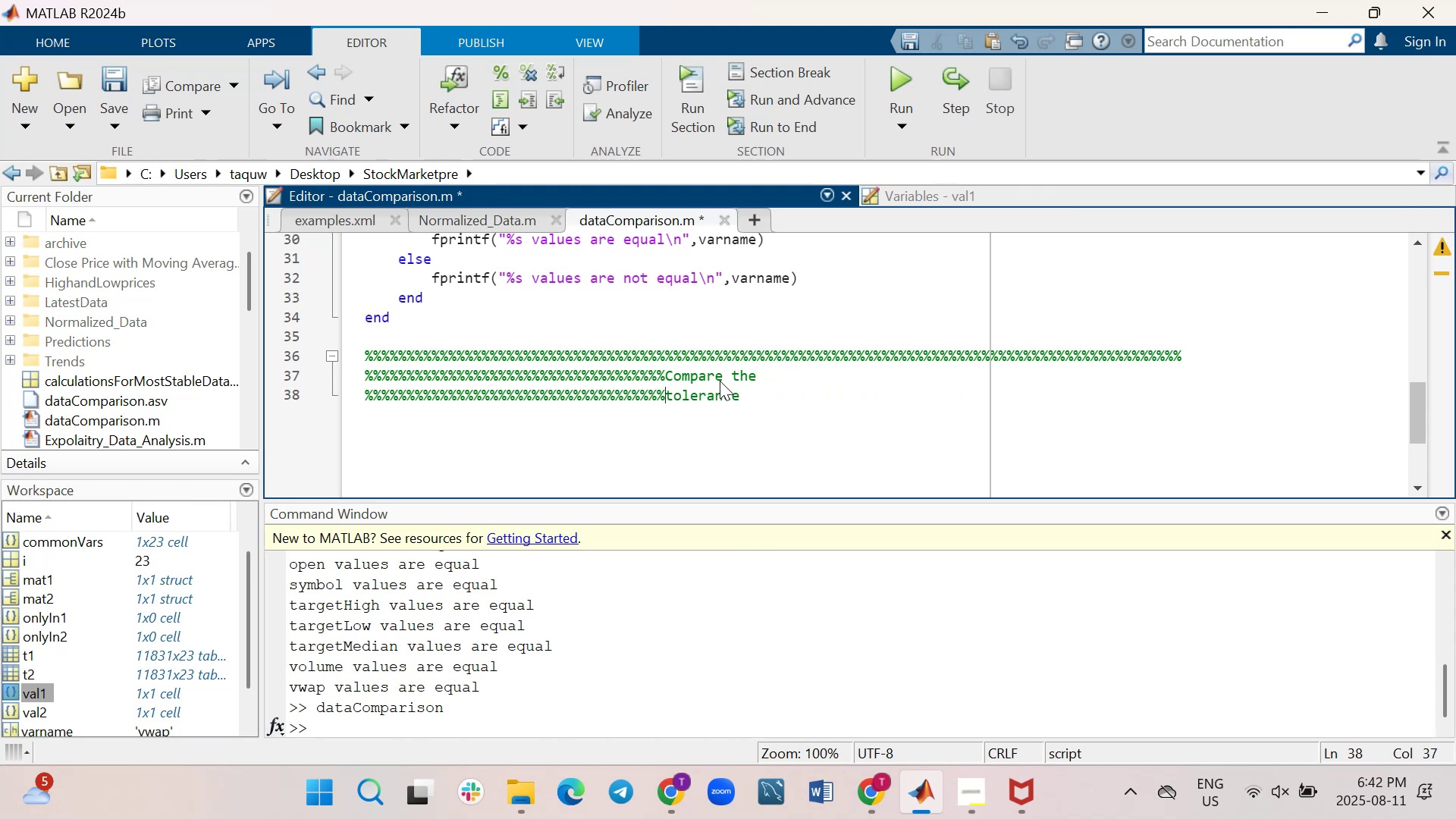 
hold_key(key=Backspace, duration=1.35)
 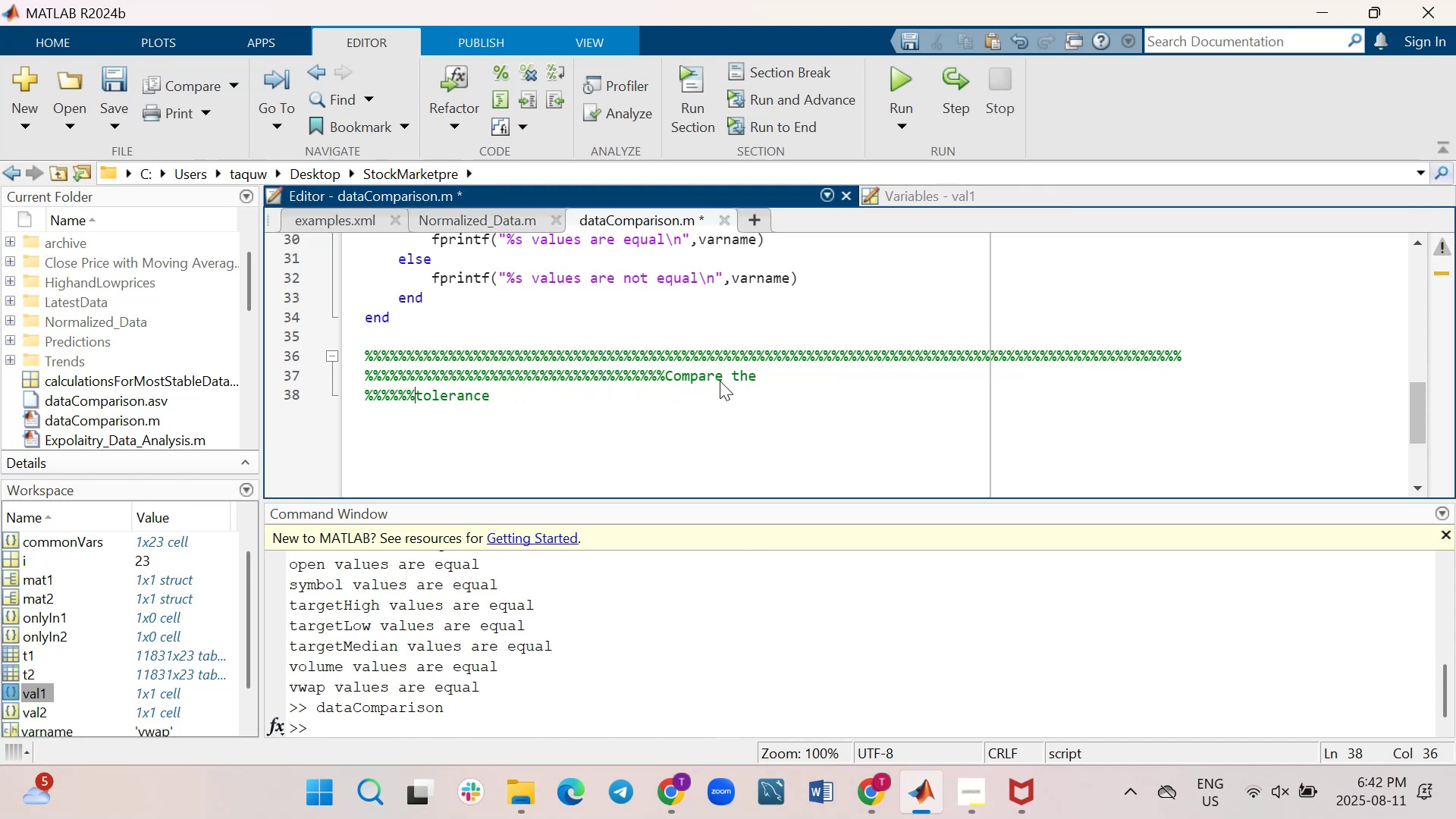 
key(Backspace)
 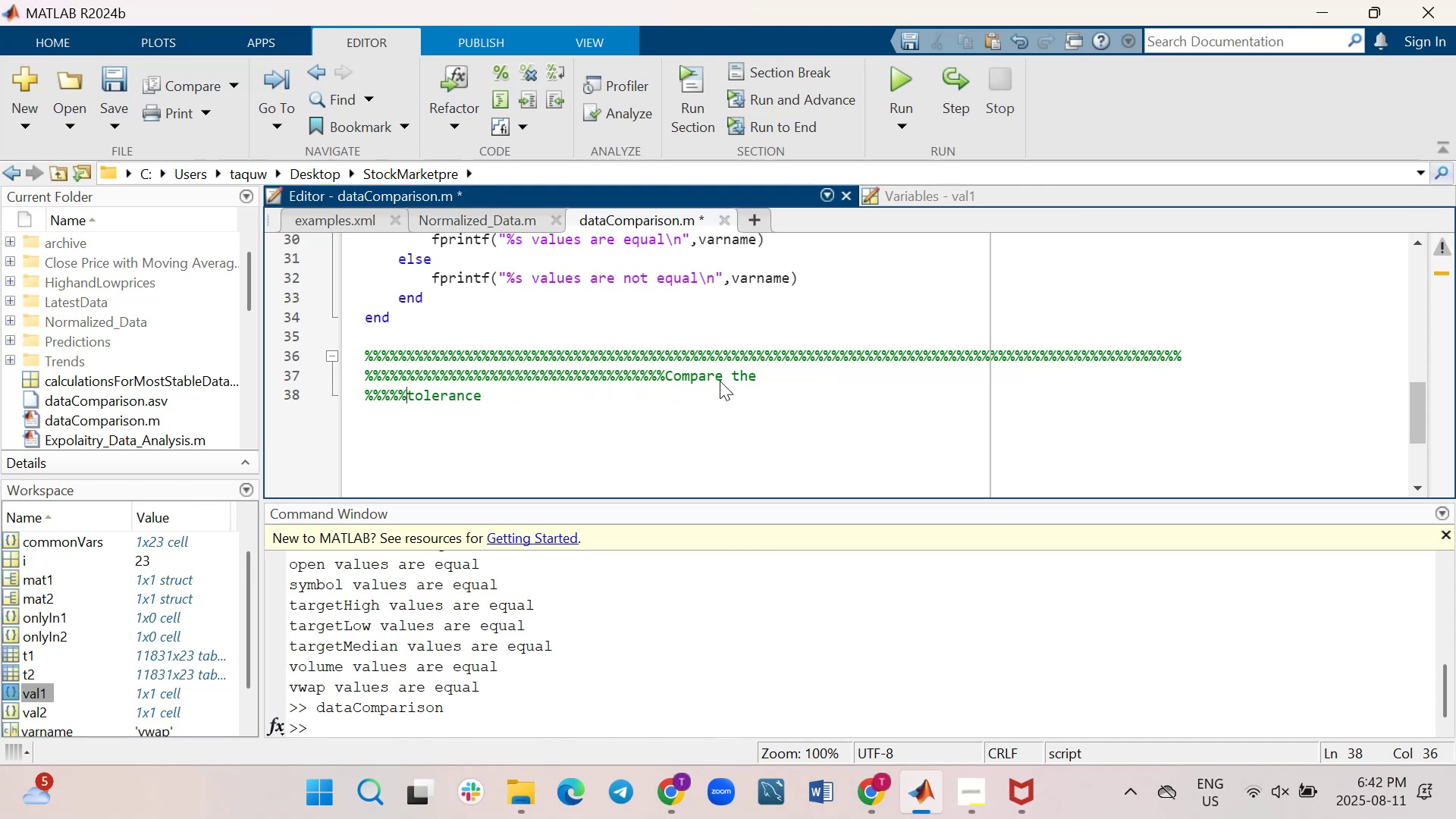 
key(Backspace)
 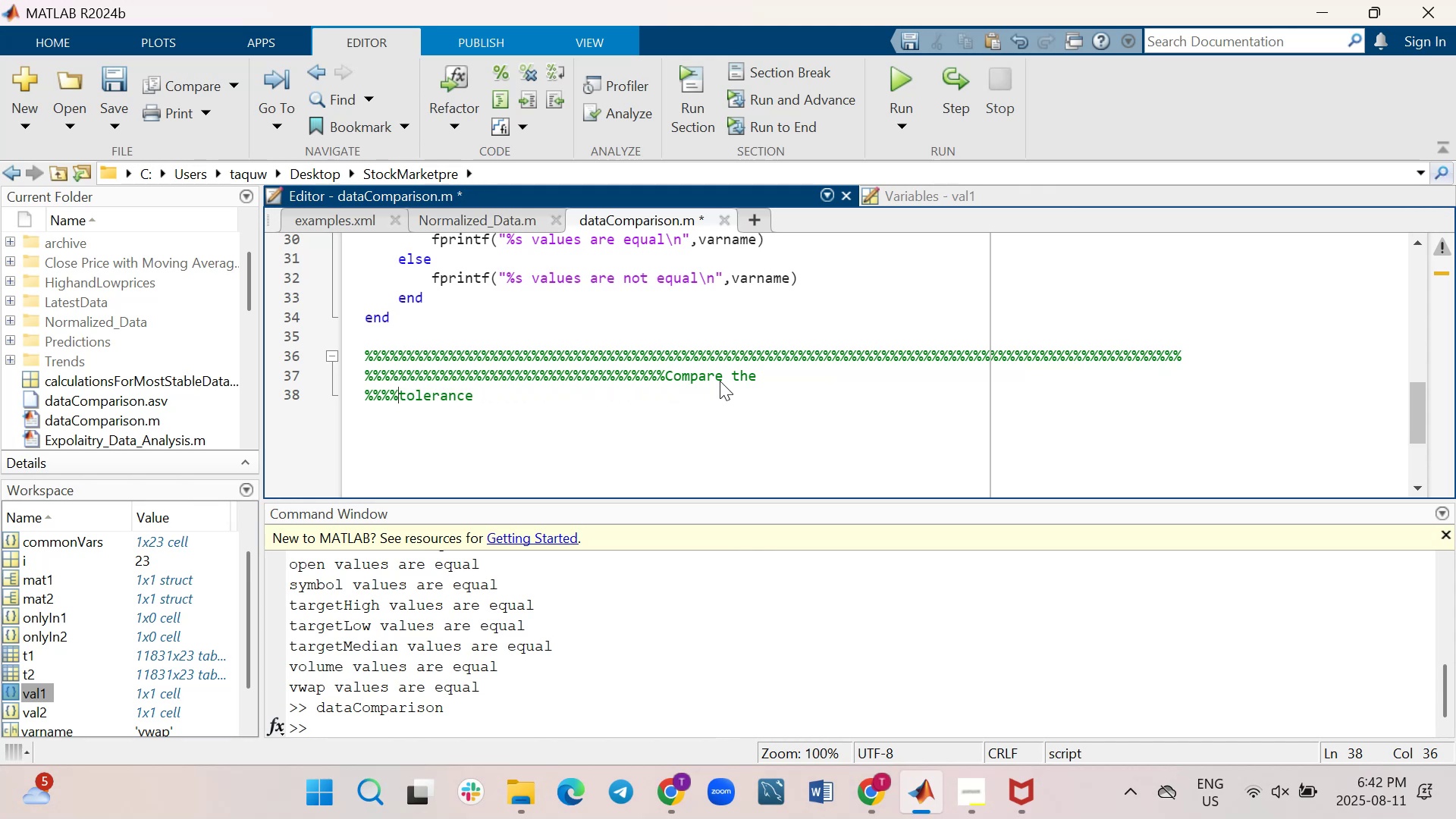 
key(Backspace)
 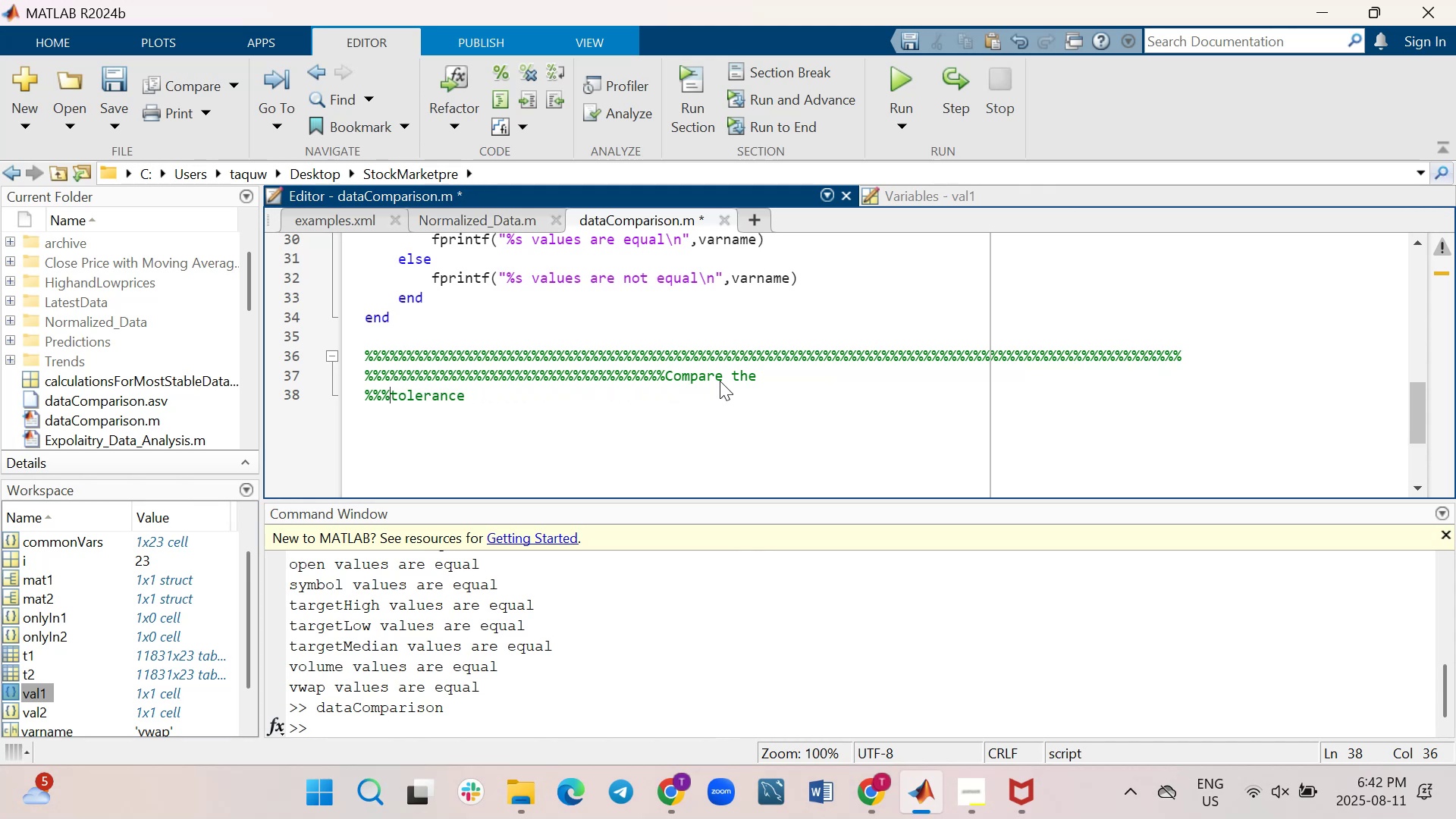 
key(Backspace)
 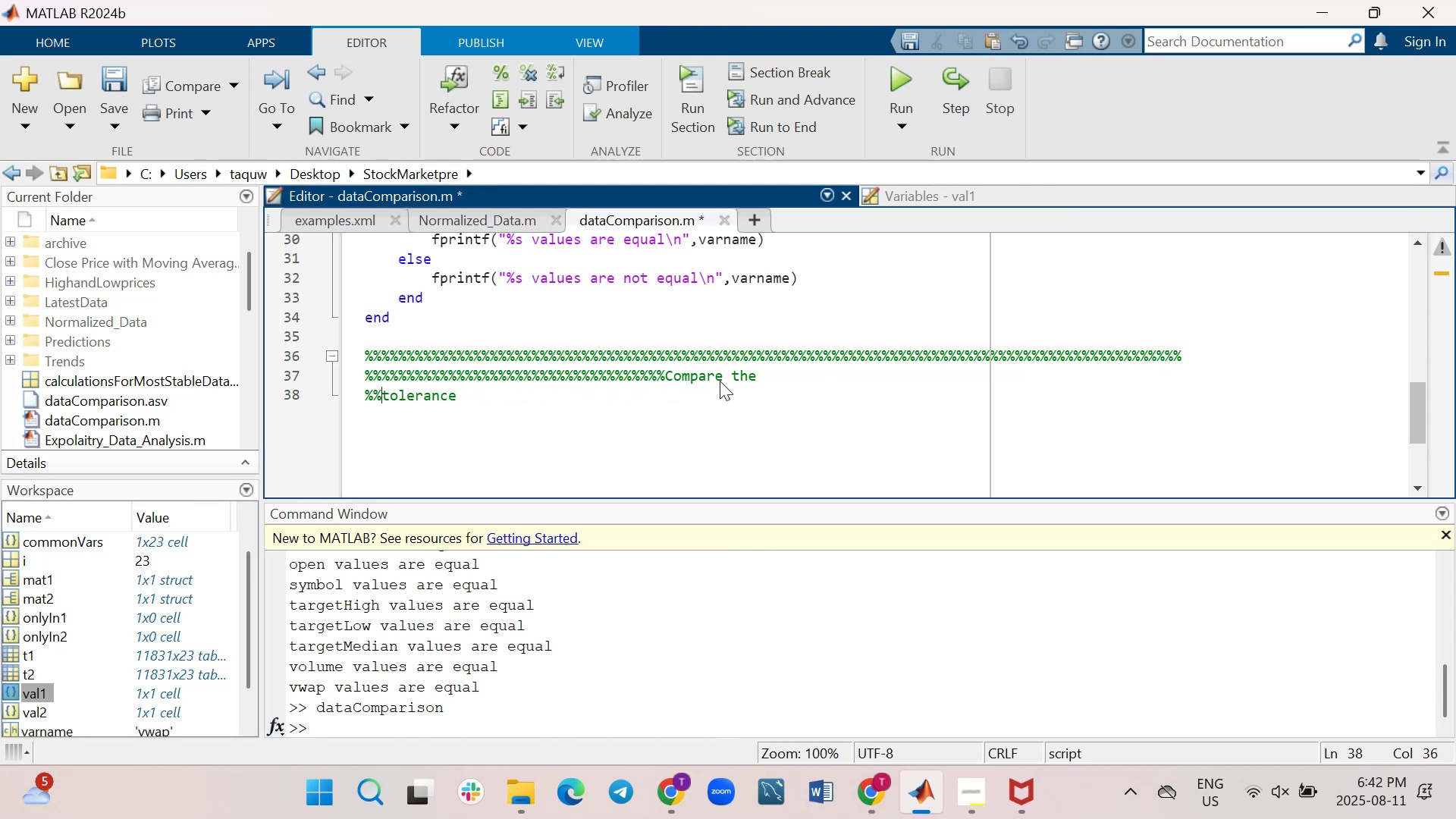 
key(Backspace)
 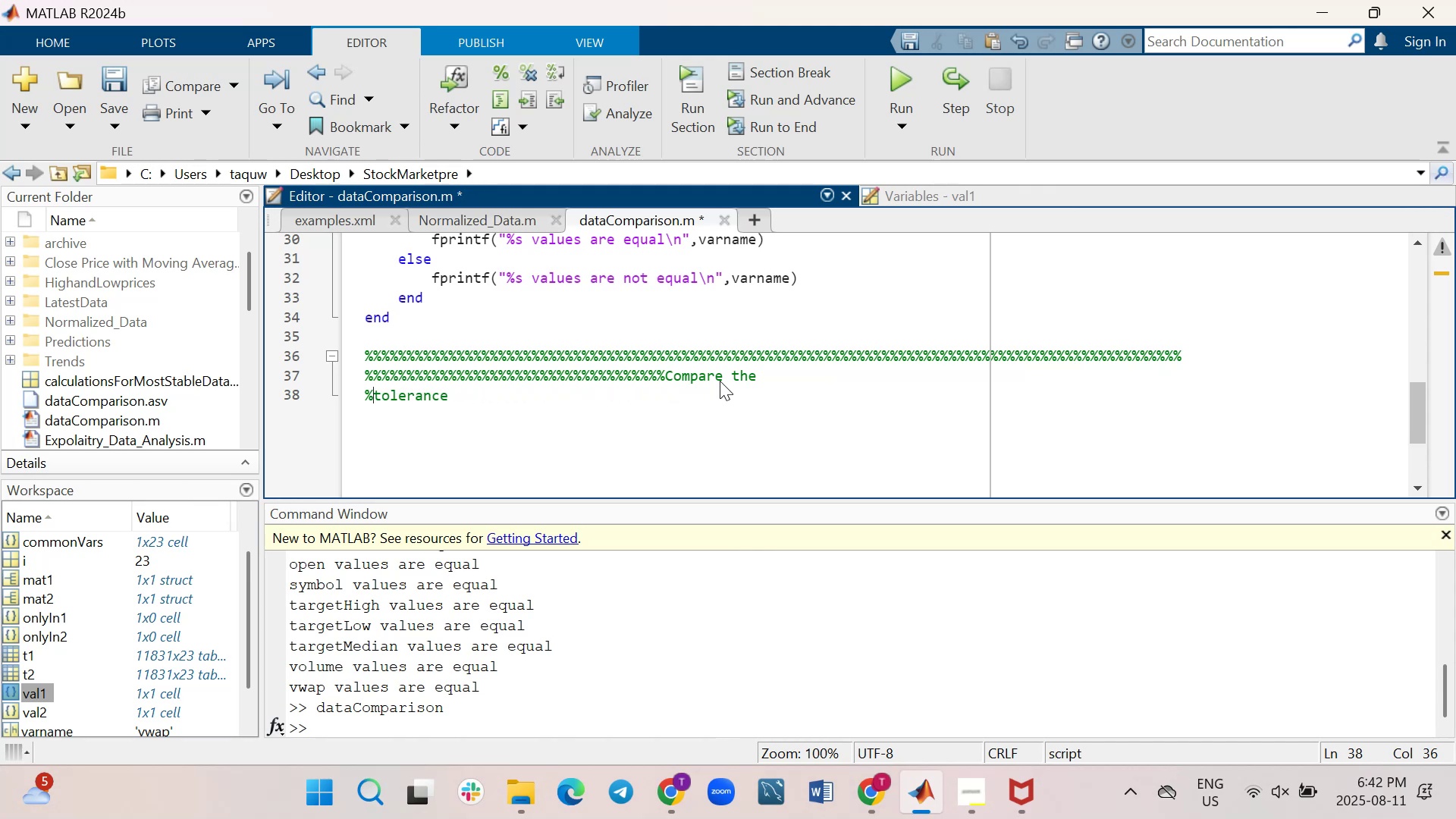 
key(Backspace)
 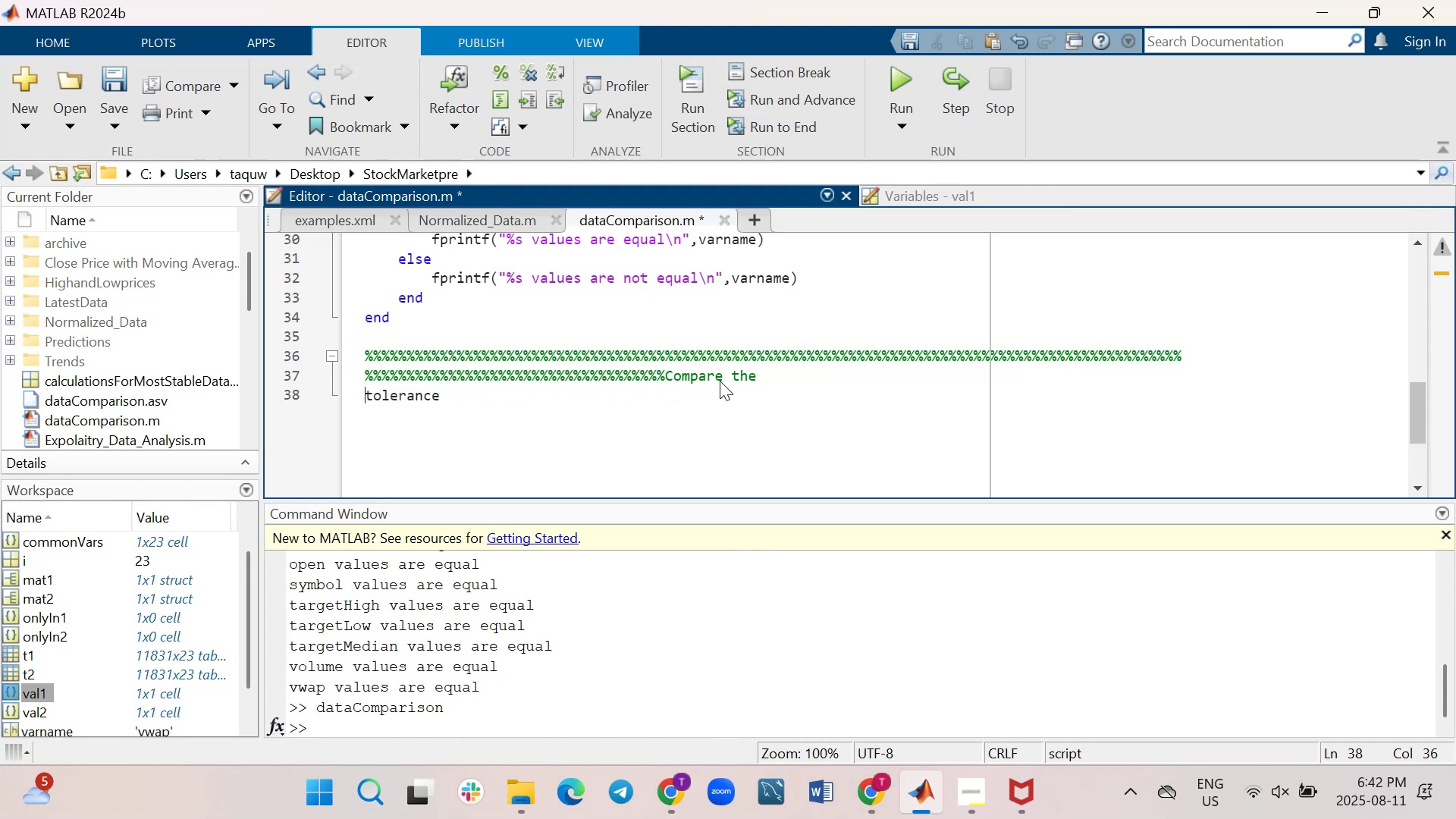 
key(Backspace)
 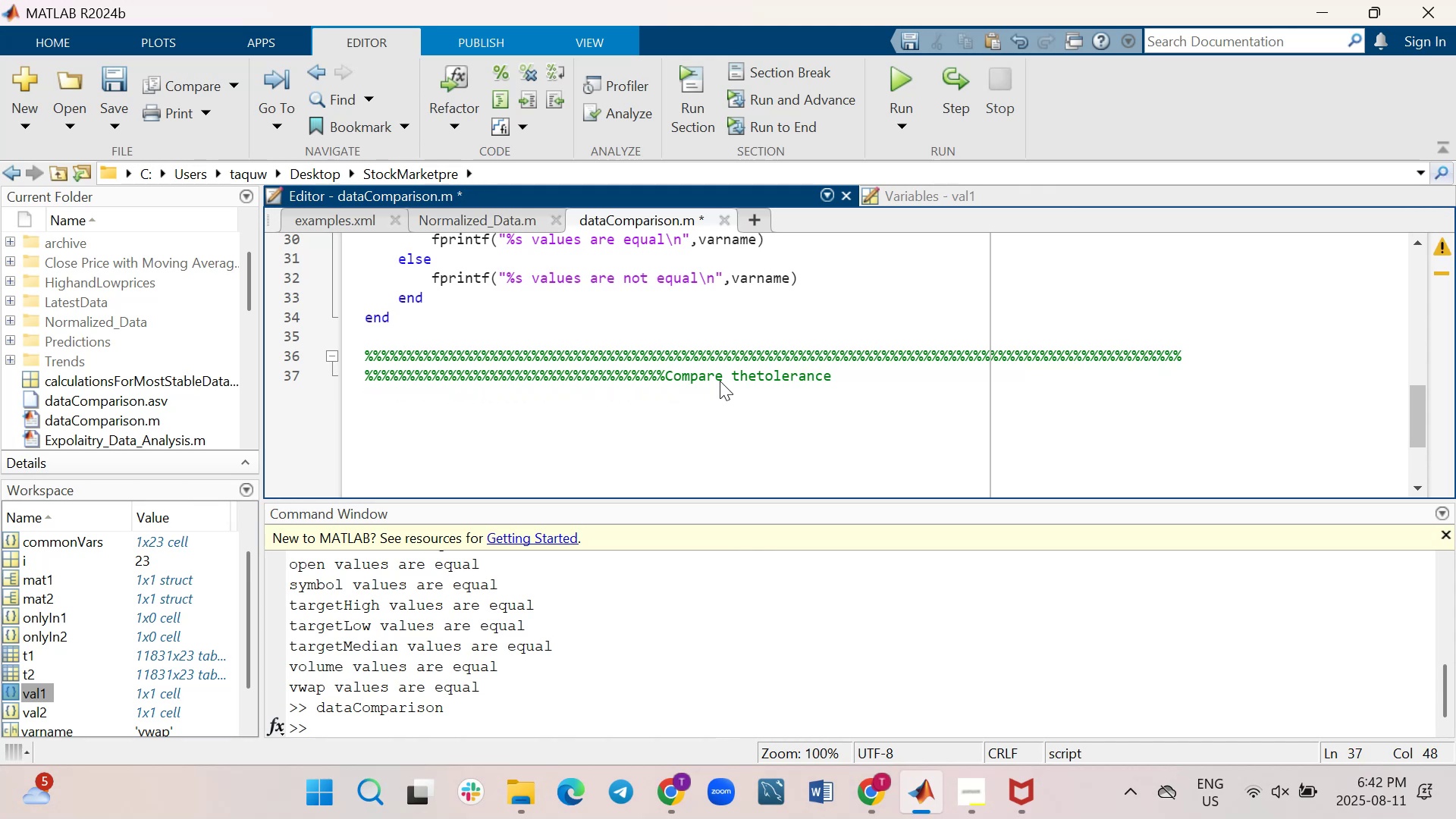 
key(Space)
 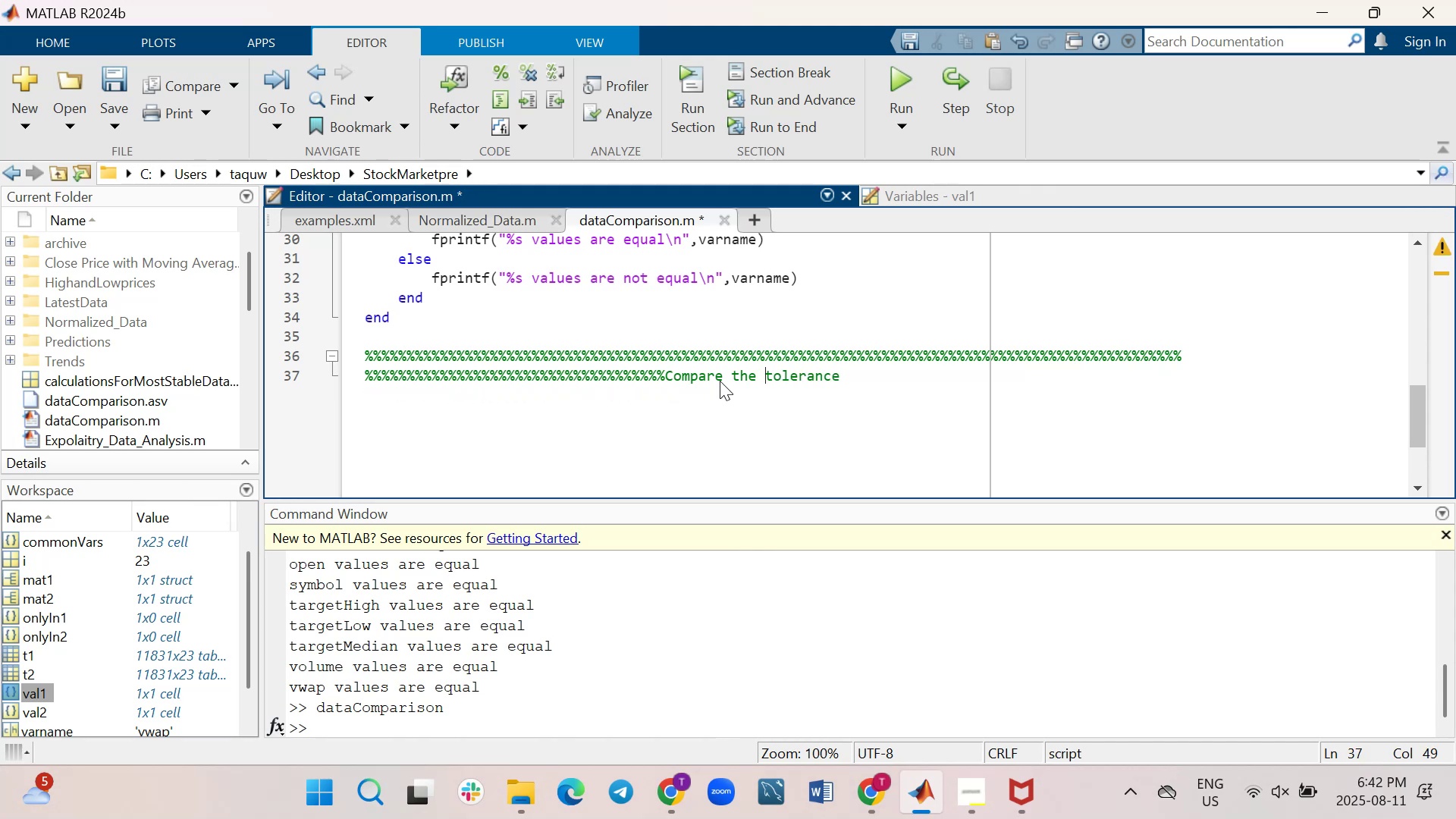 
key(ArrowRight)
 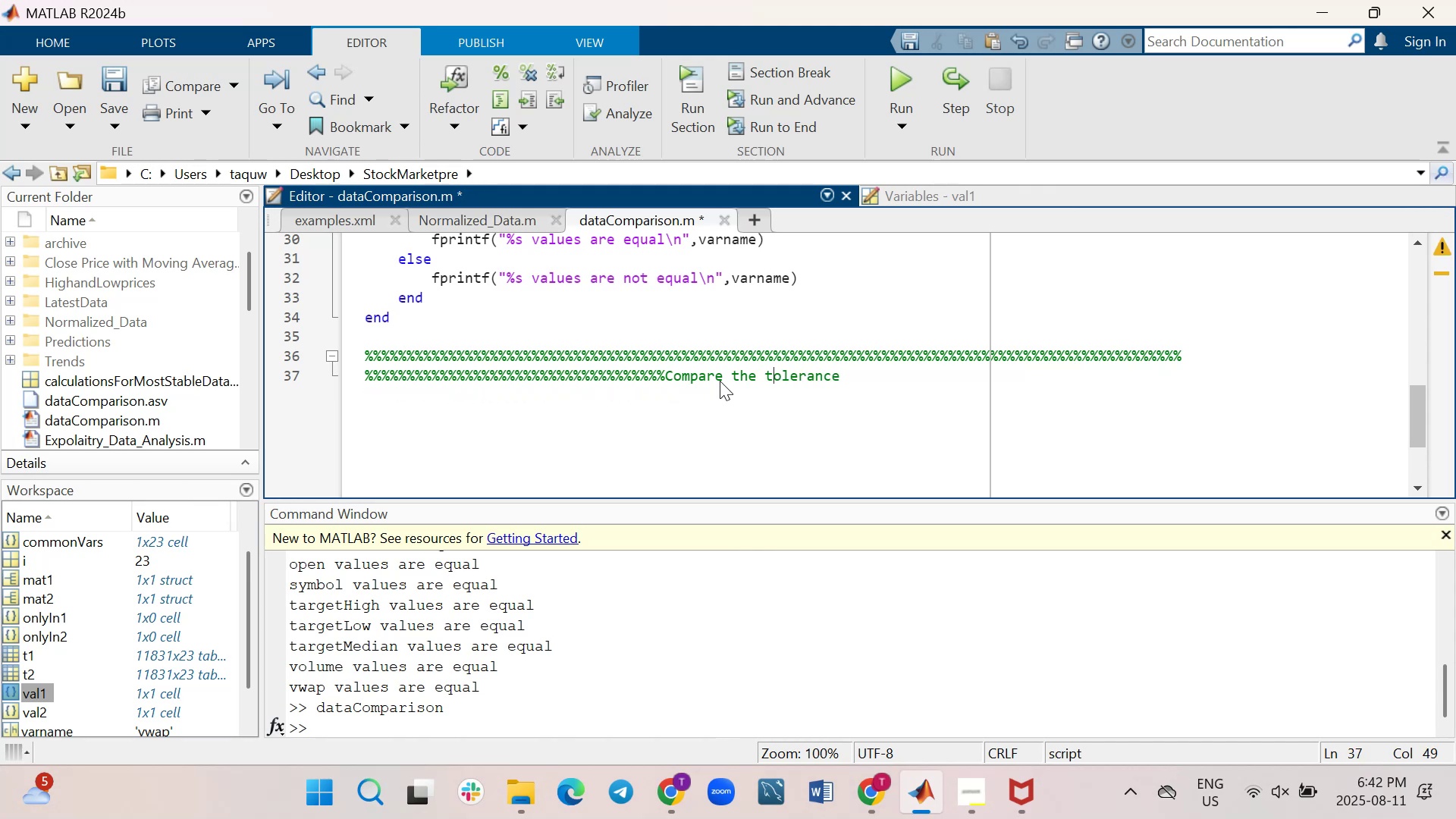 
key(ArrowRight)
 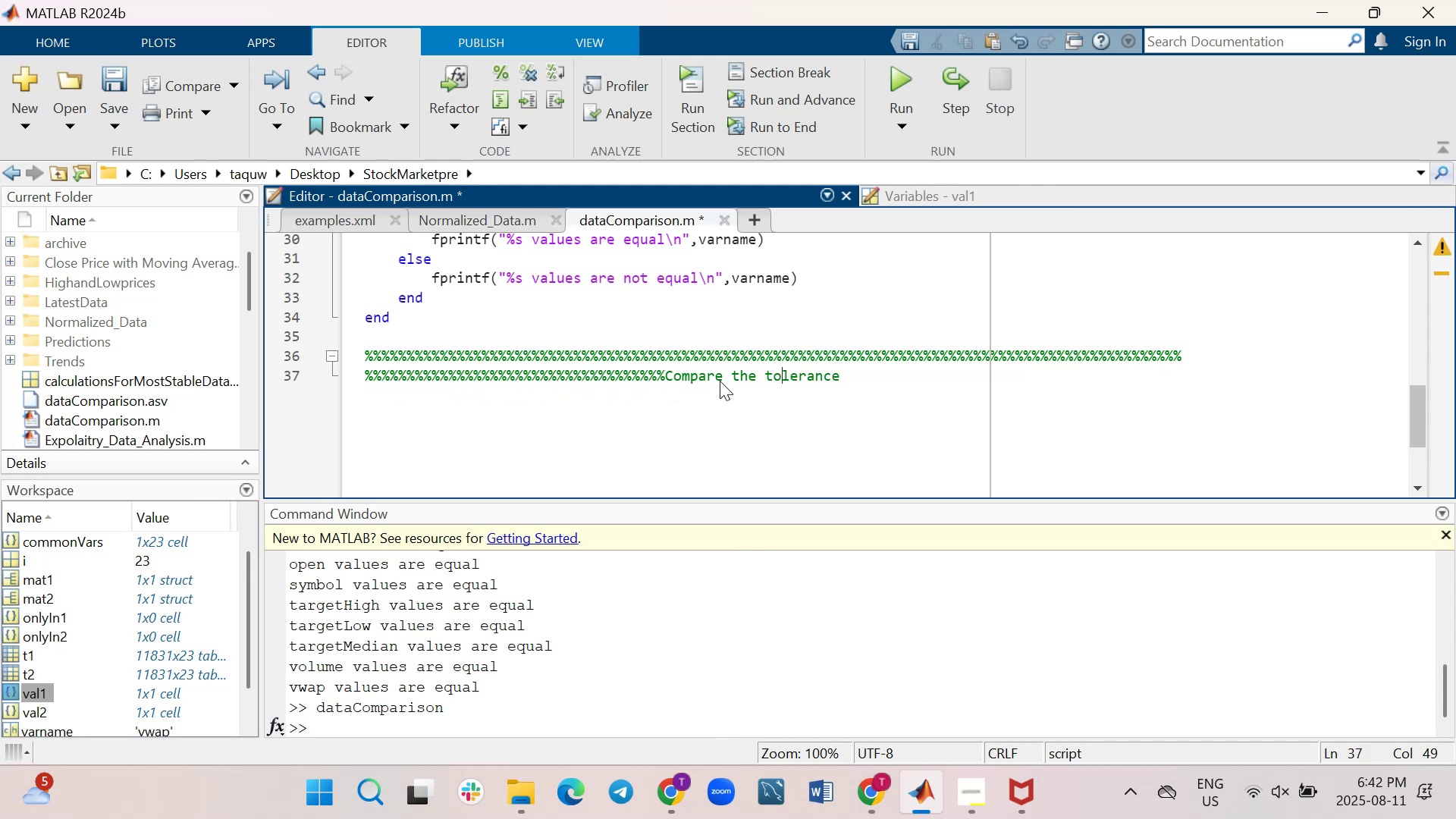 
key(ArrowRight)
 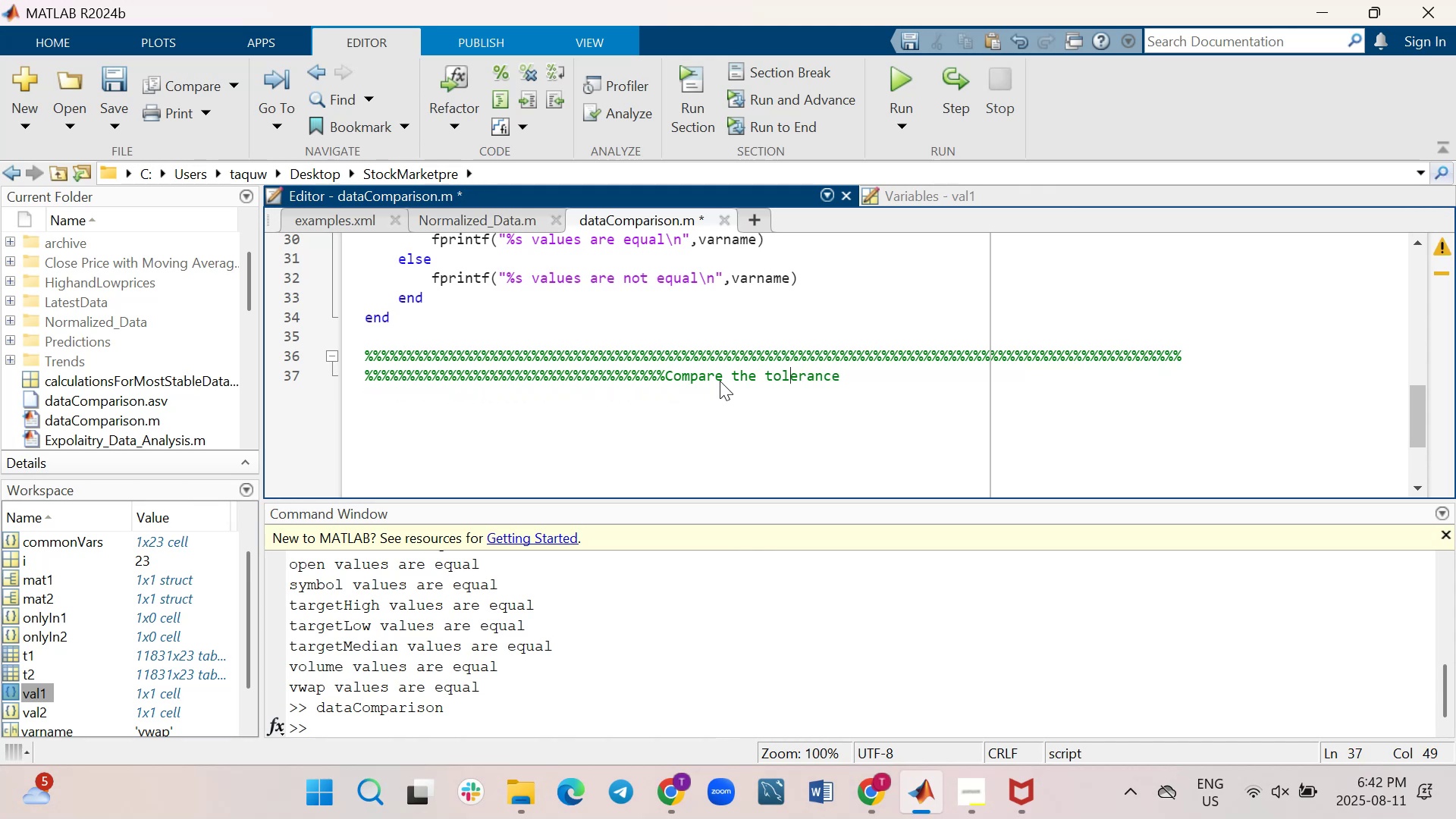 
key(ArrowRight)
 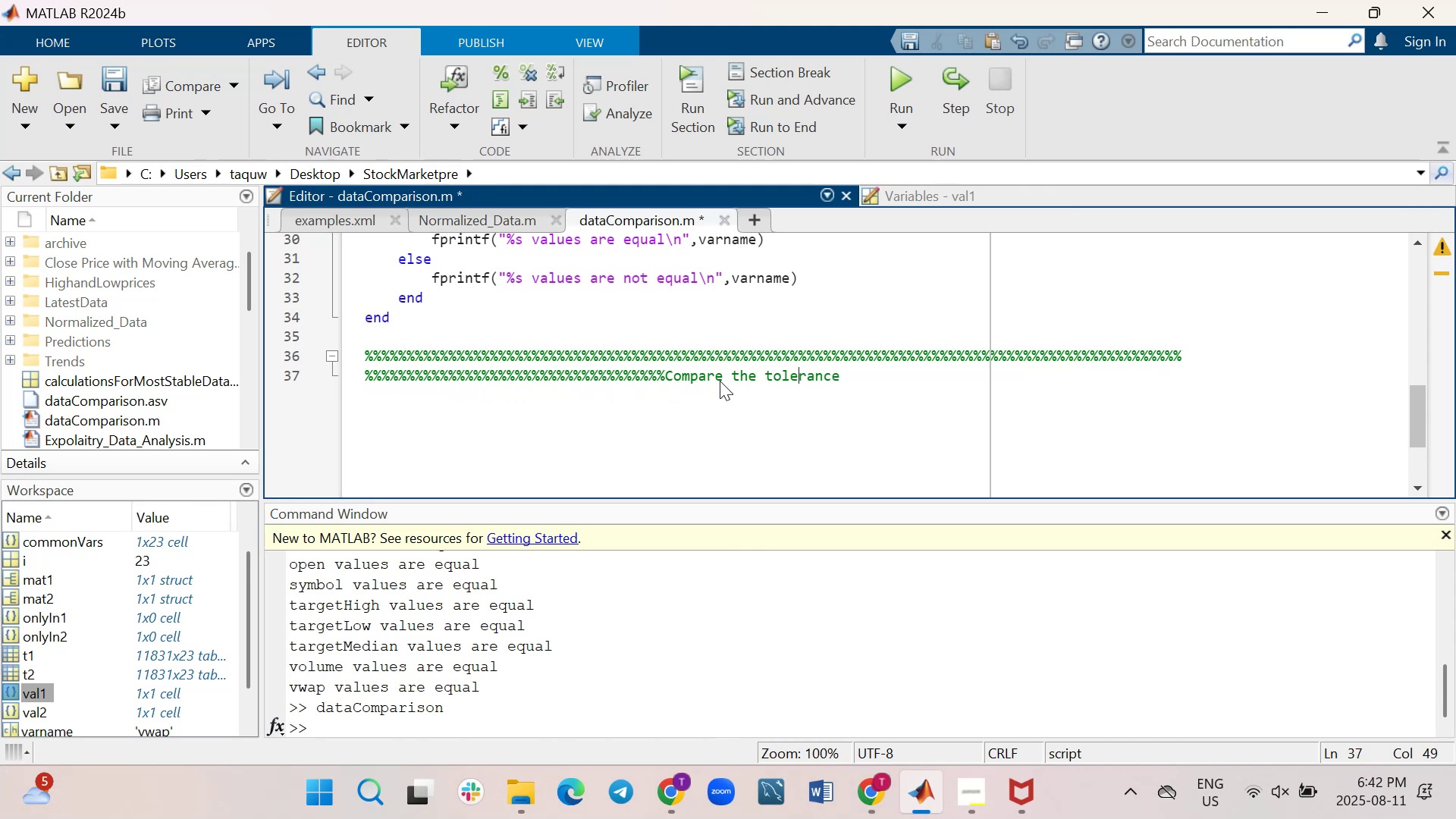 
key(ArrowRight)
 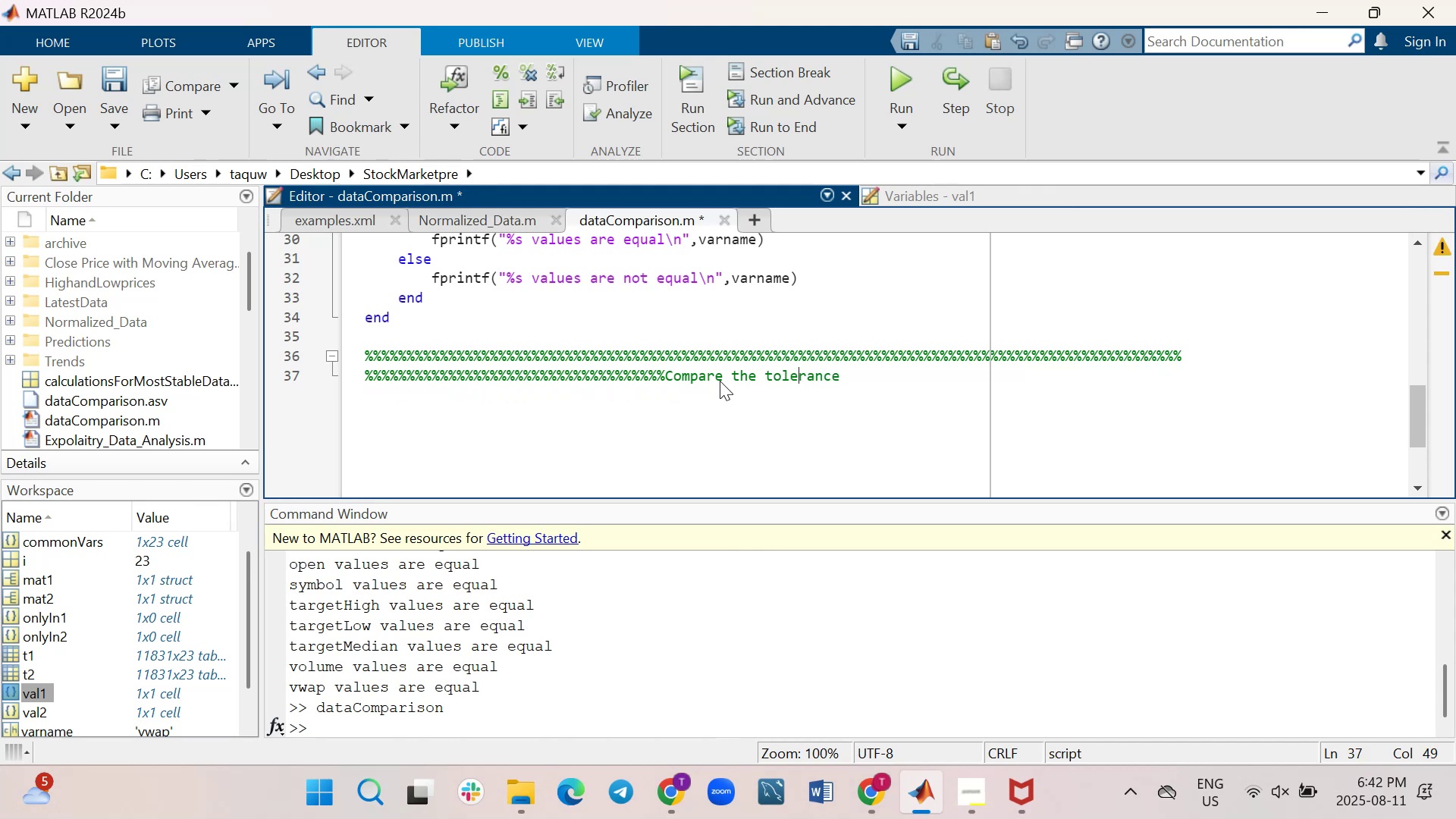 
key(ArrowRight)
 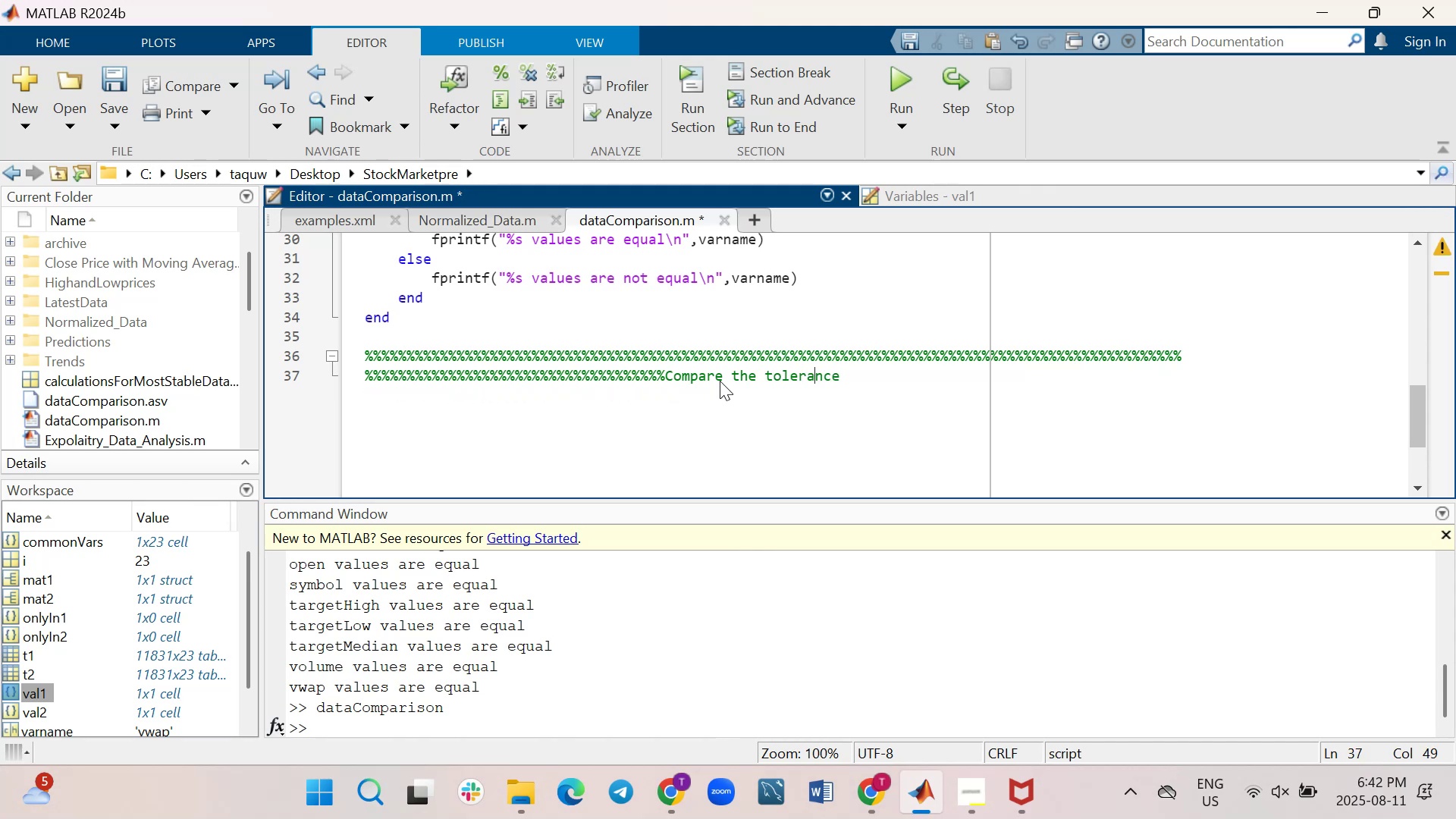 
key(ArrowRight)
 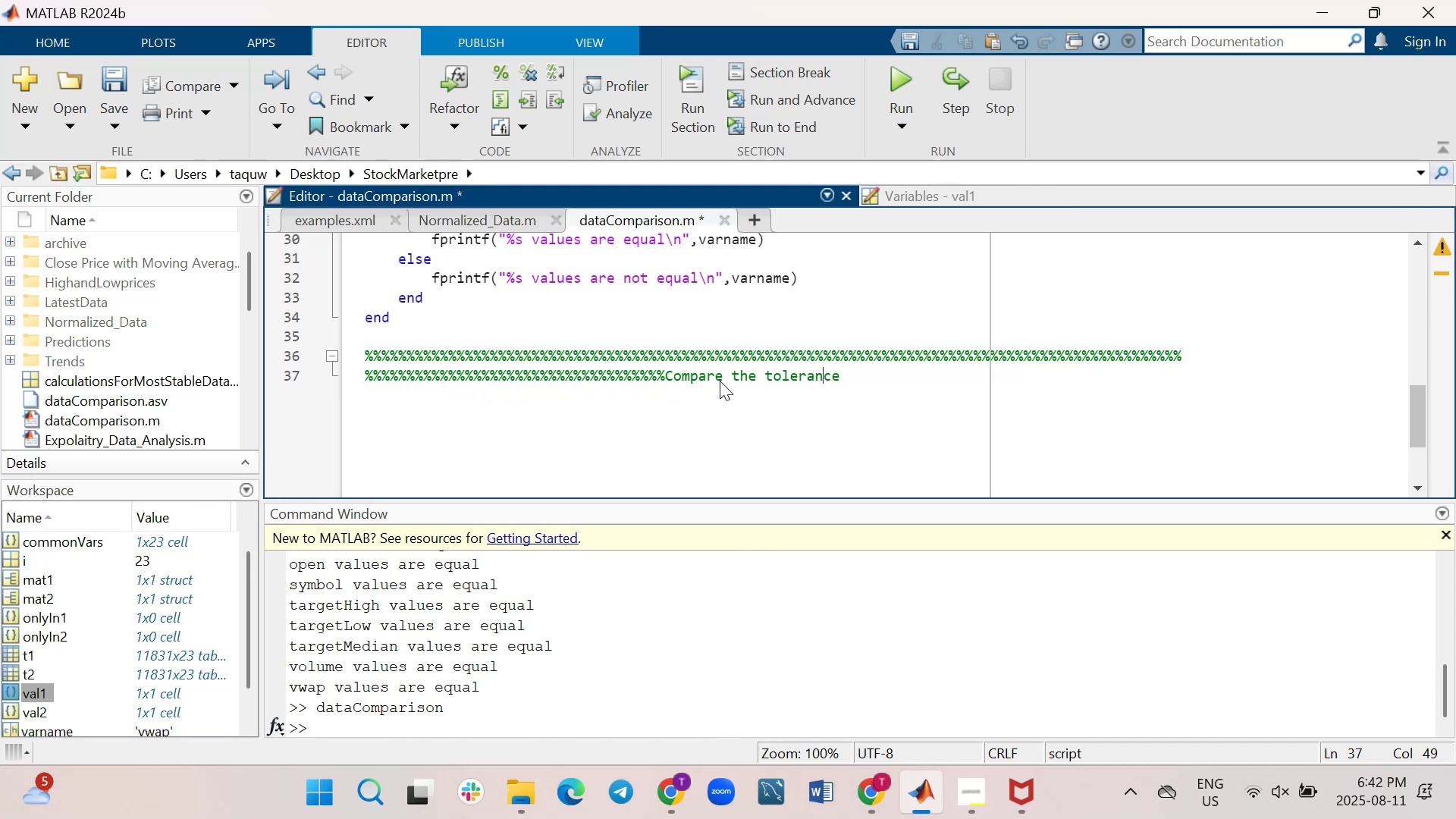 
key(ArrowRight)
 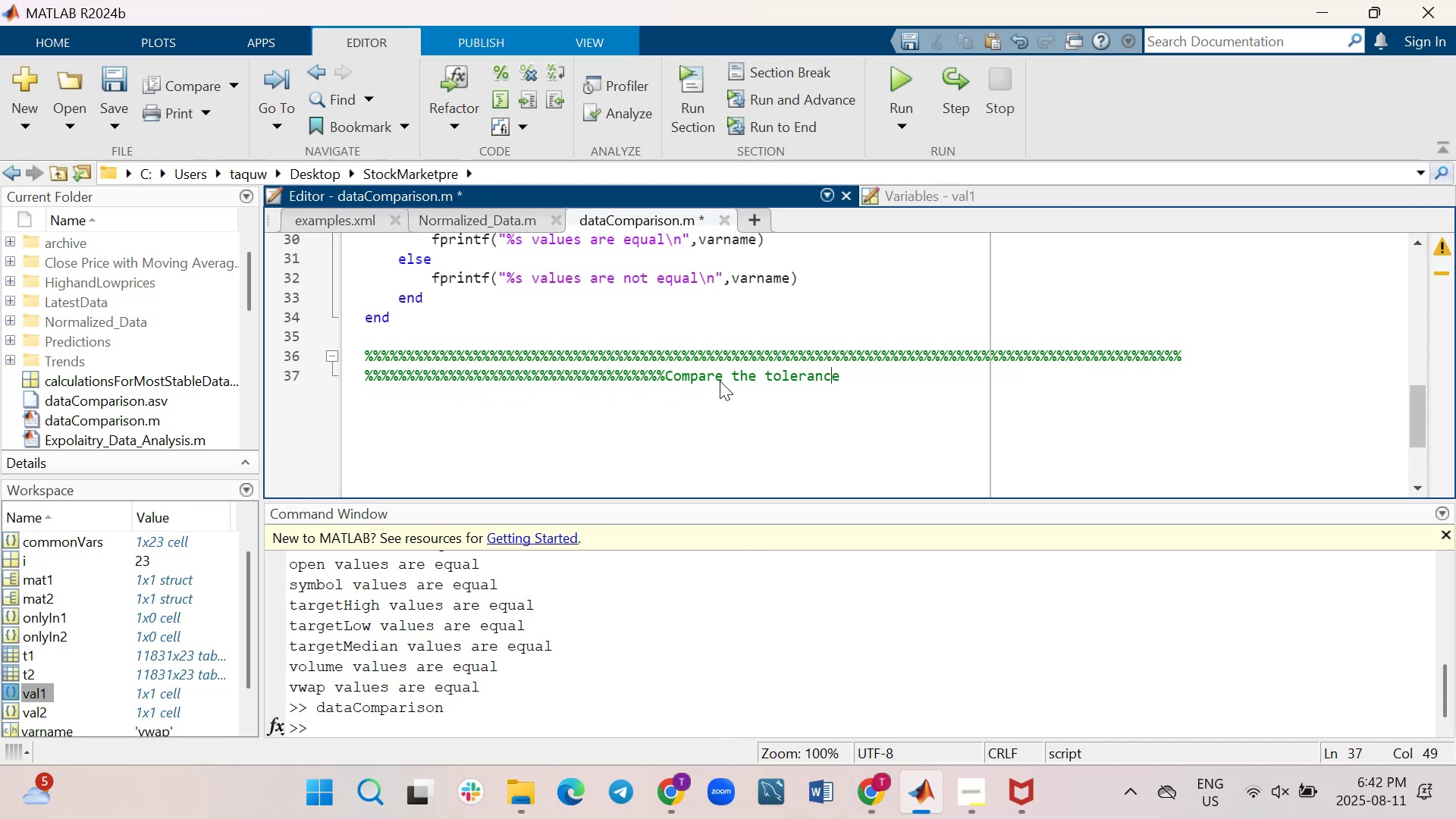 
key(ArrowRight)
 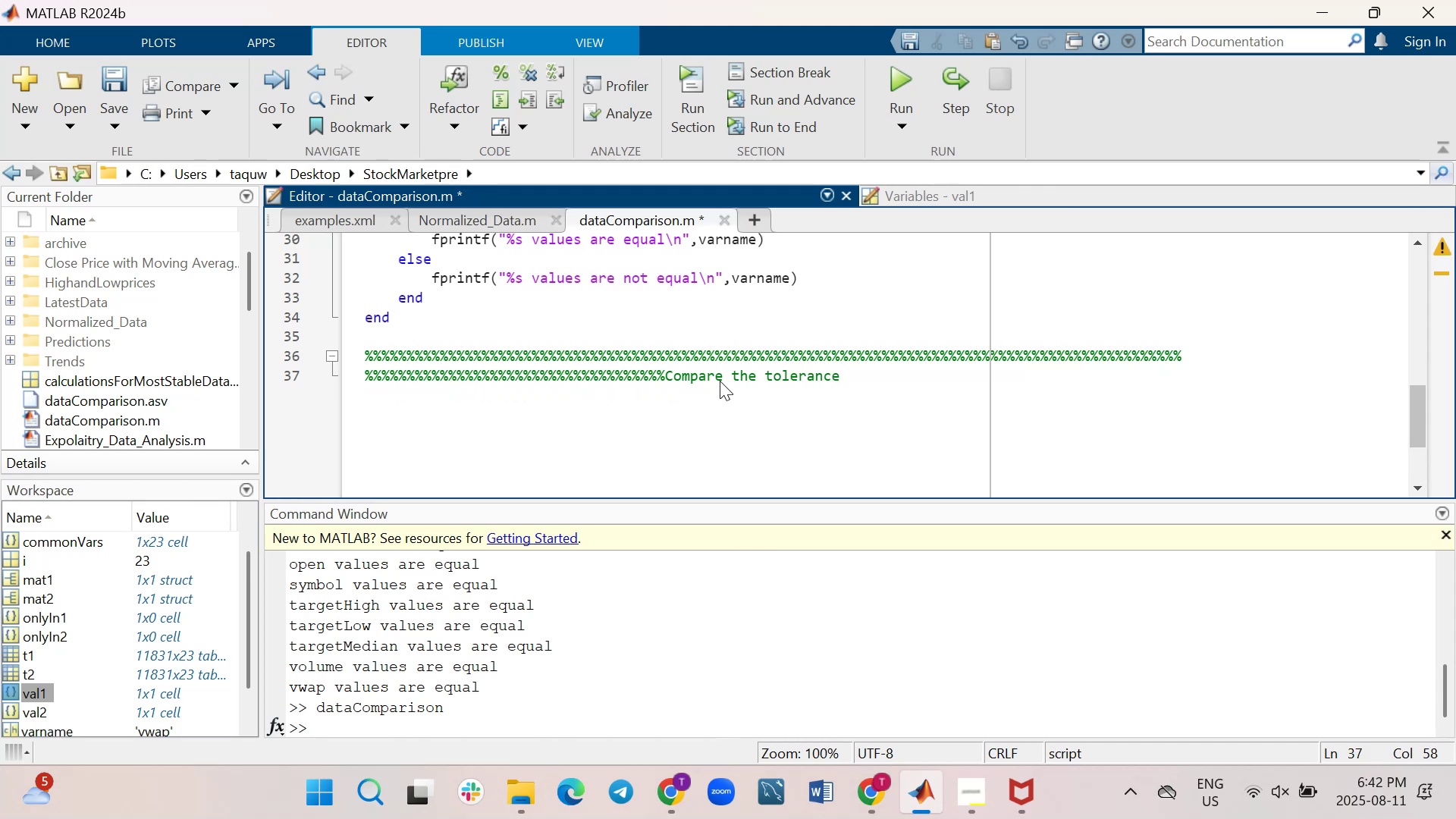 
key(Shift+5)
 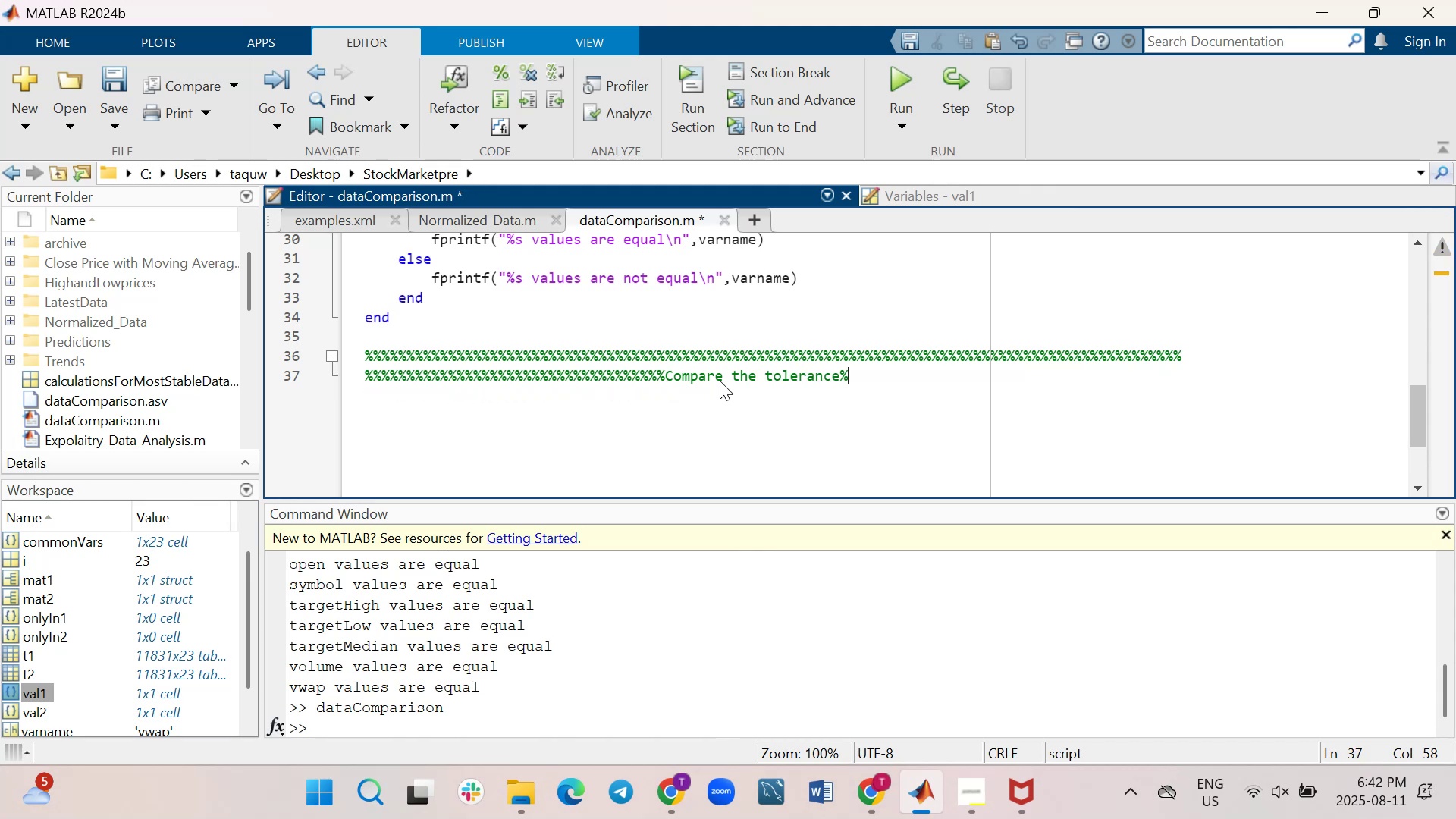 
hold_key(key=5, duration=1.11)
 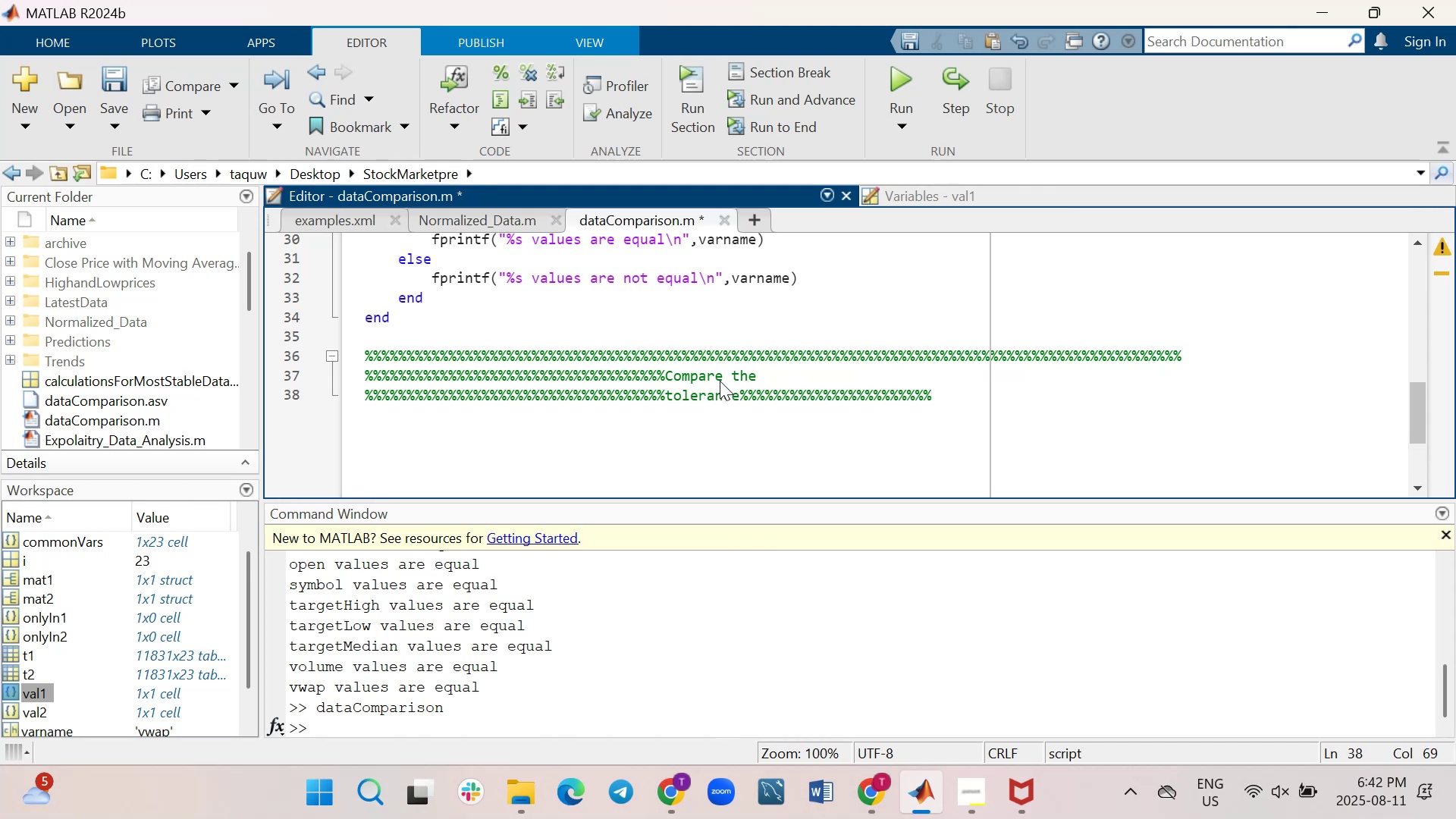 
hold_key(key=Backspace, duration=0.97)
 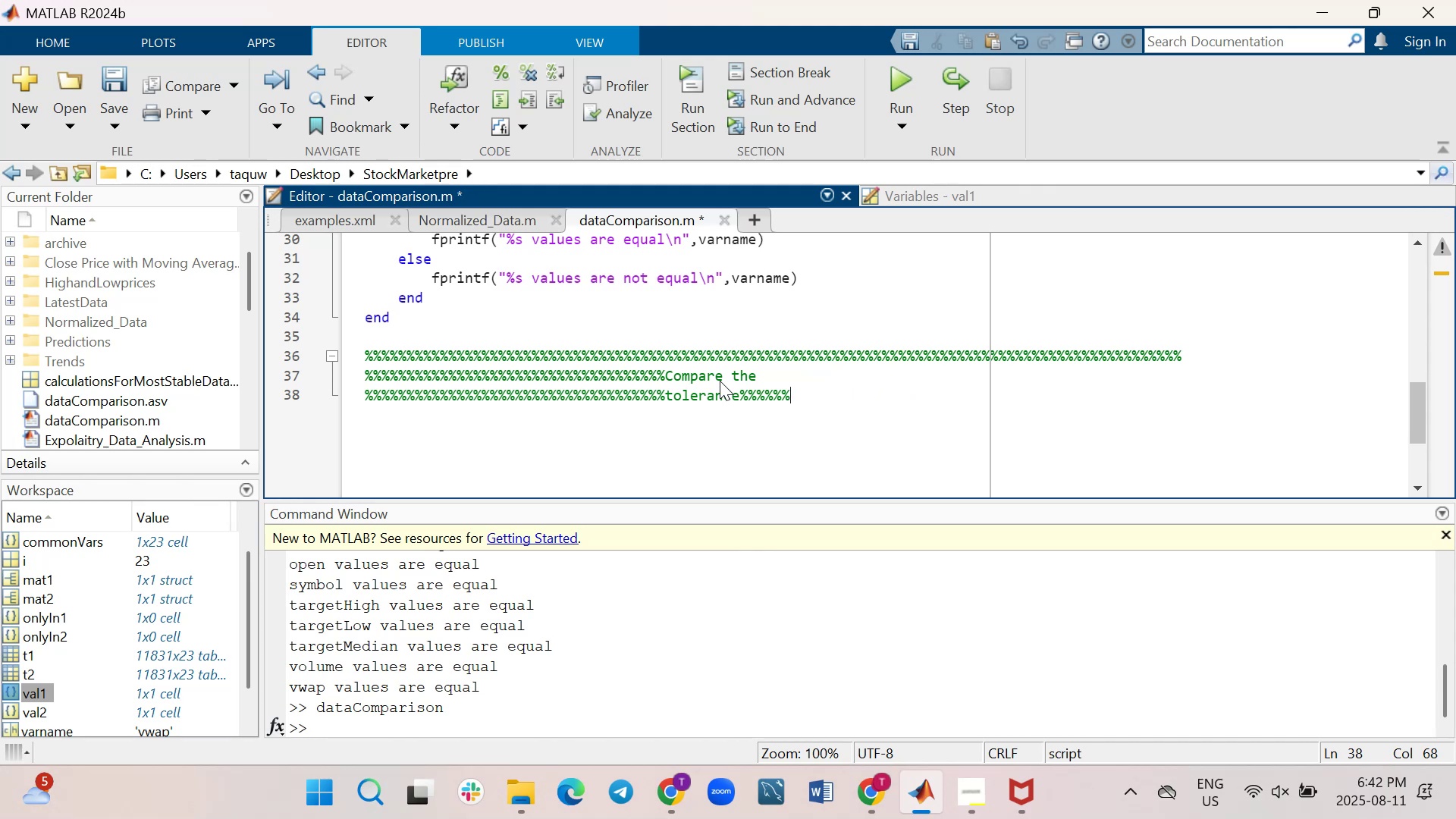 
key(Backspace)
 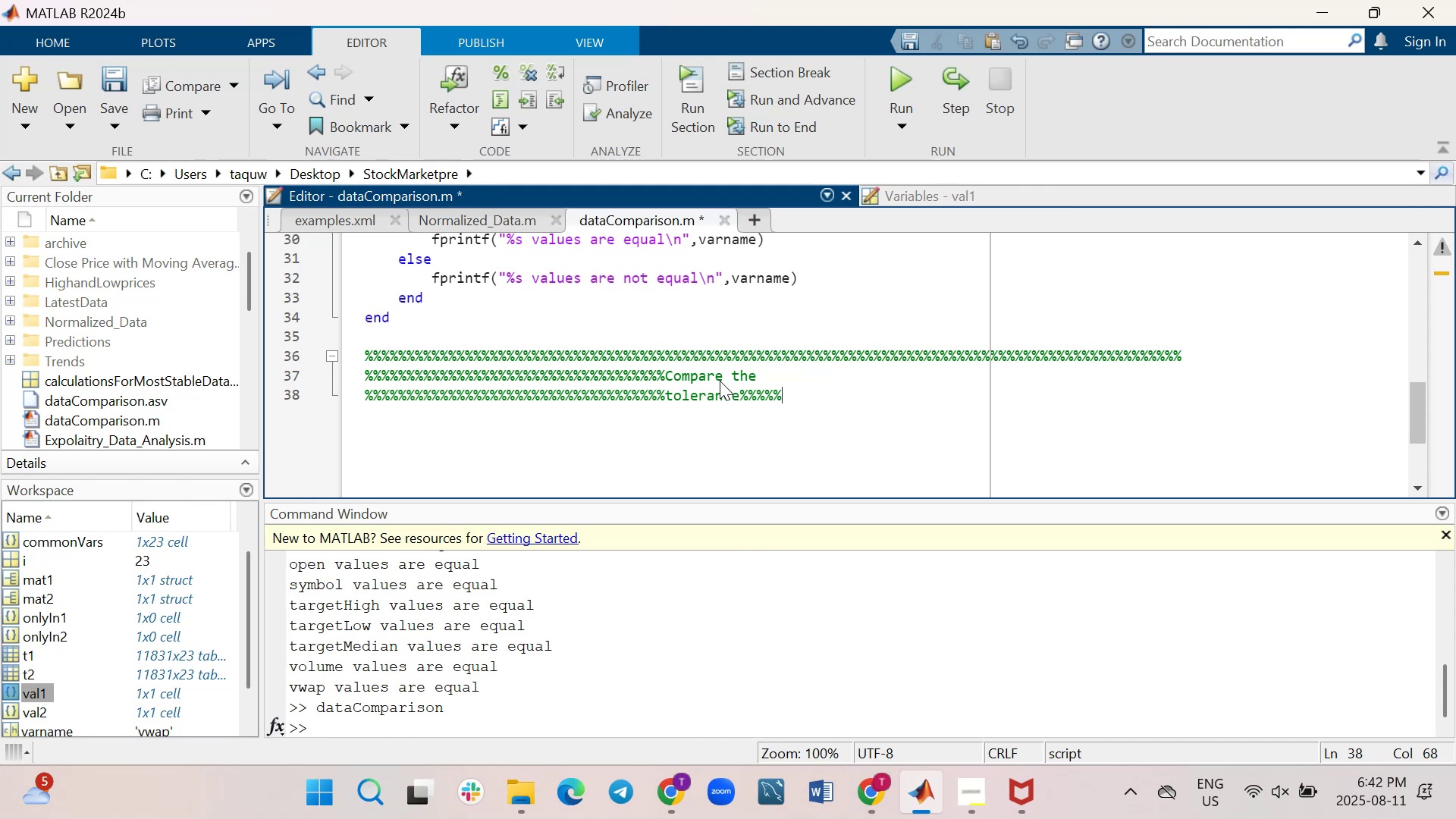 
key(Backspace)
 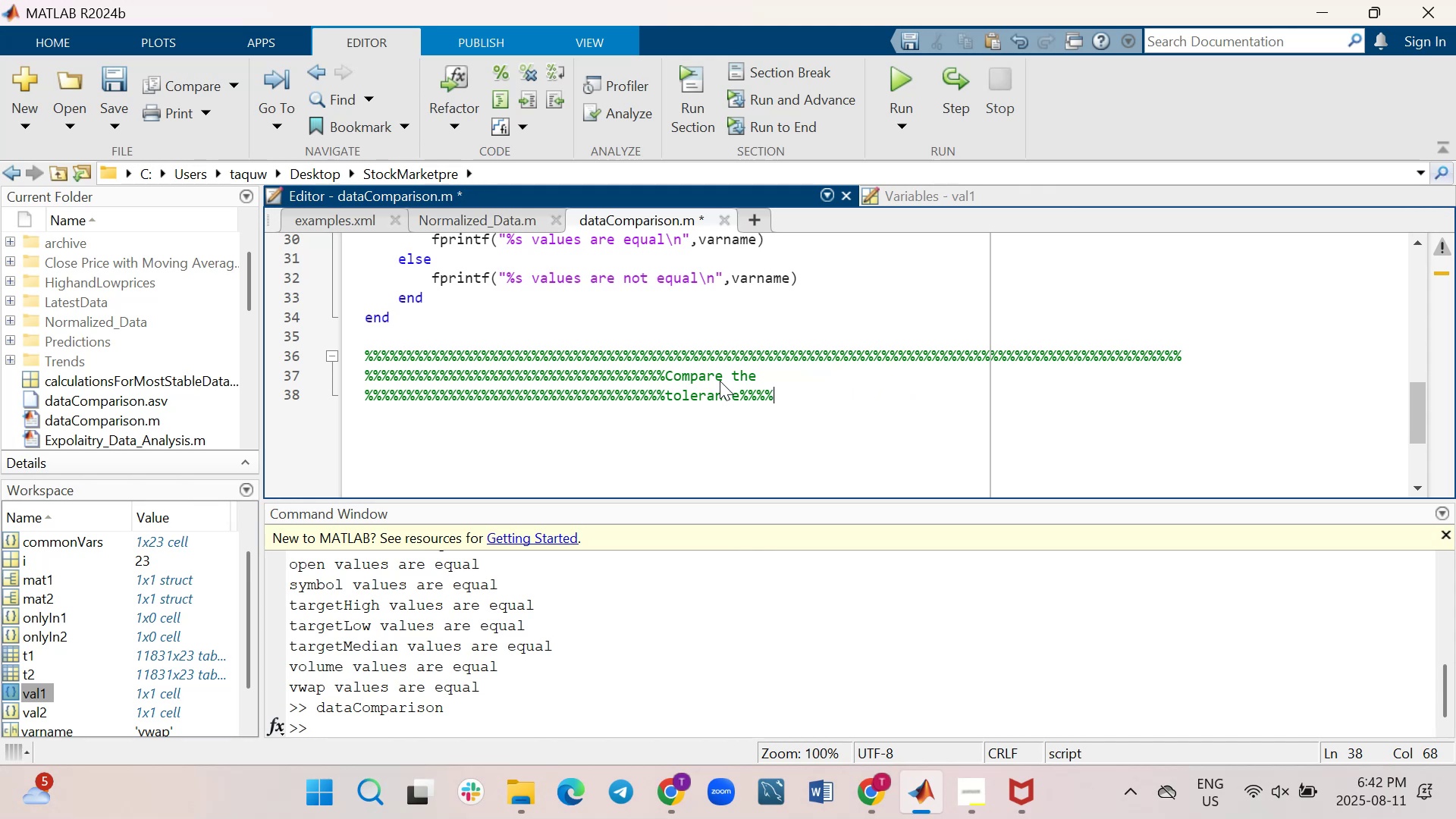 
key(Backspace)
 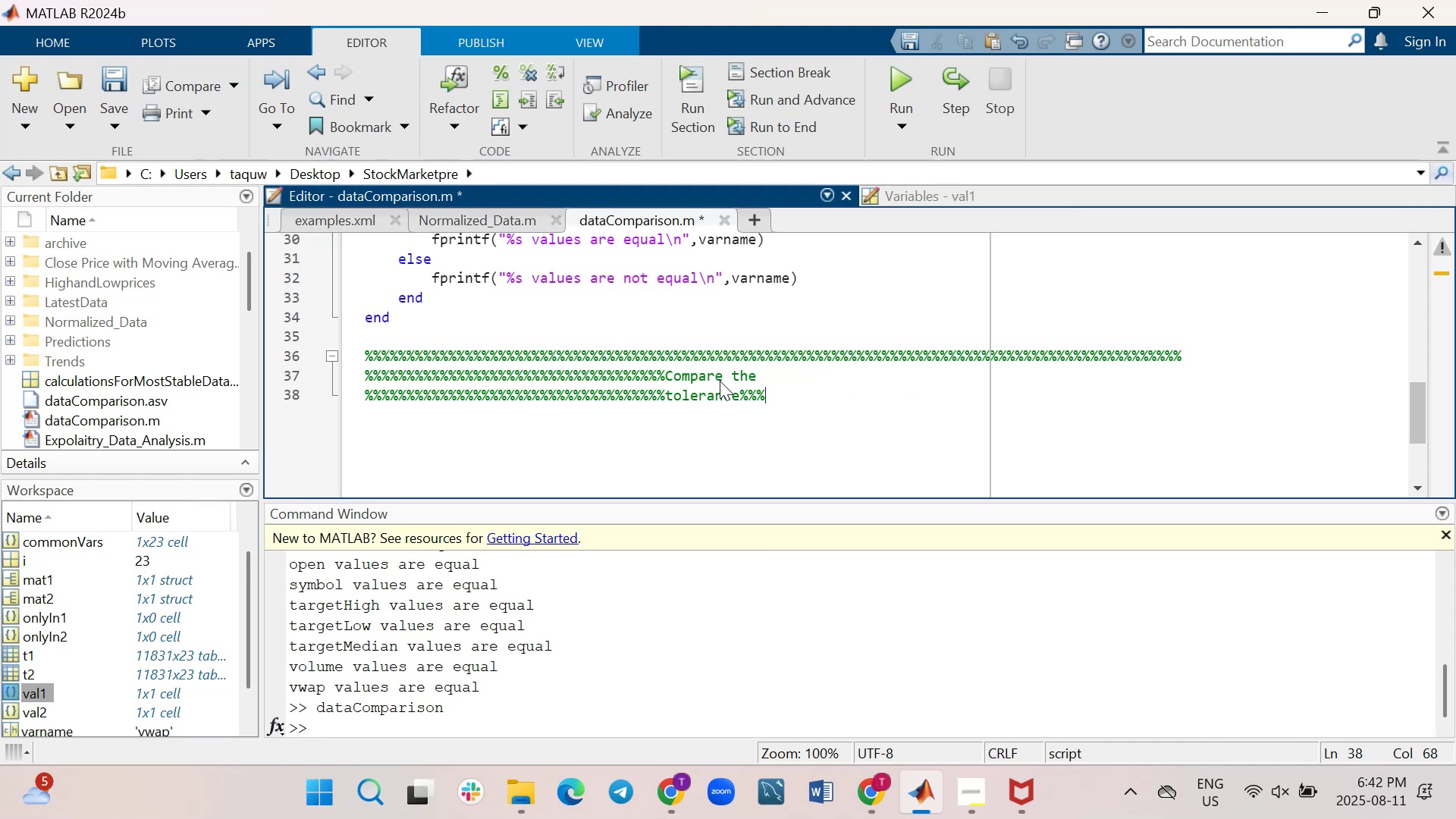 
hold_key(key=ArrowLeft, duration=0.56)
 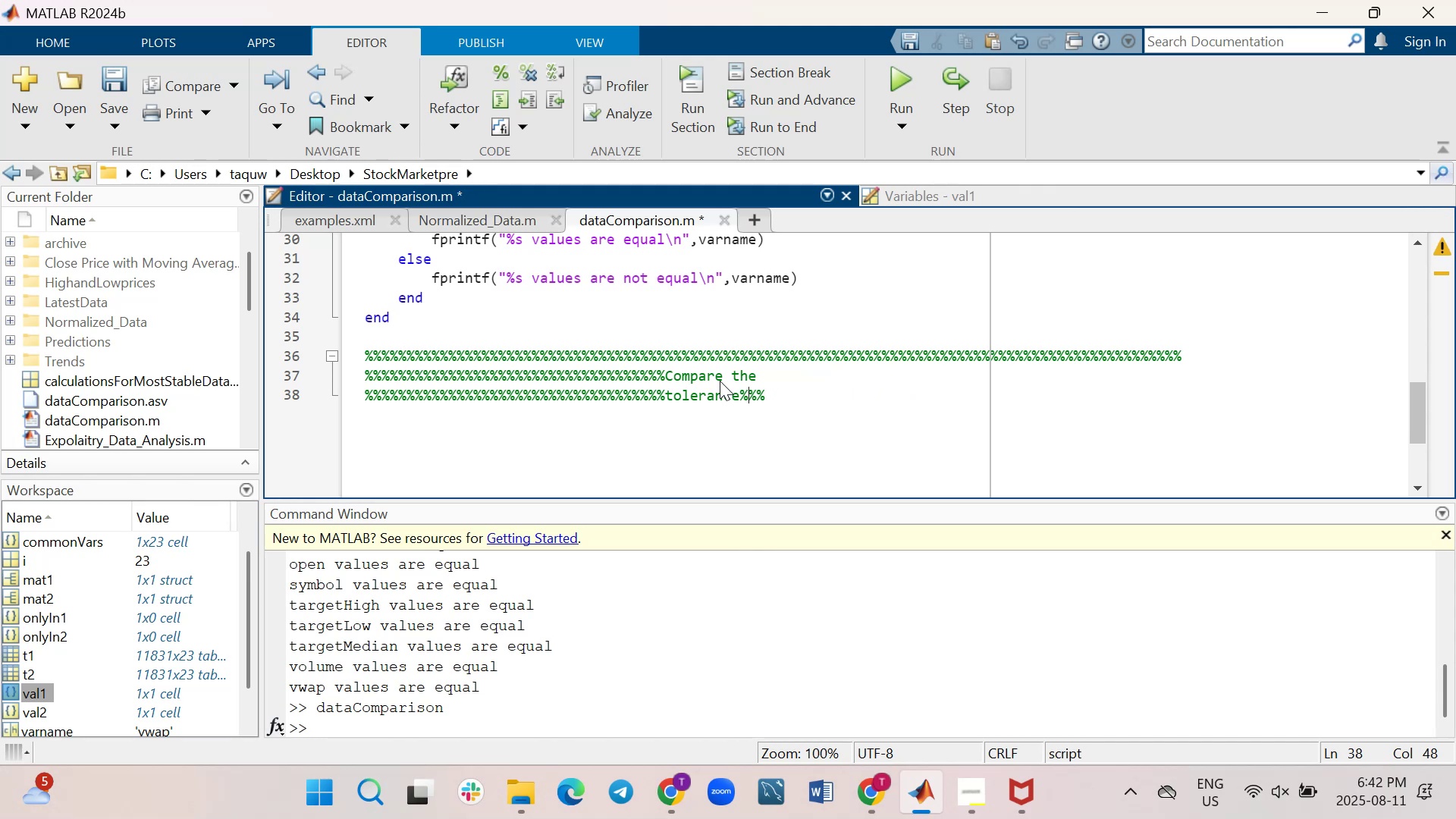 
key(ArrowLeft)
 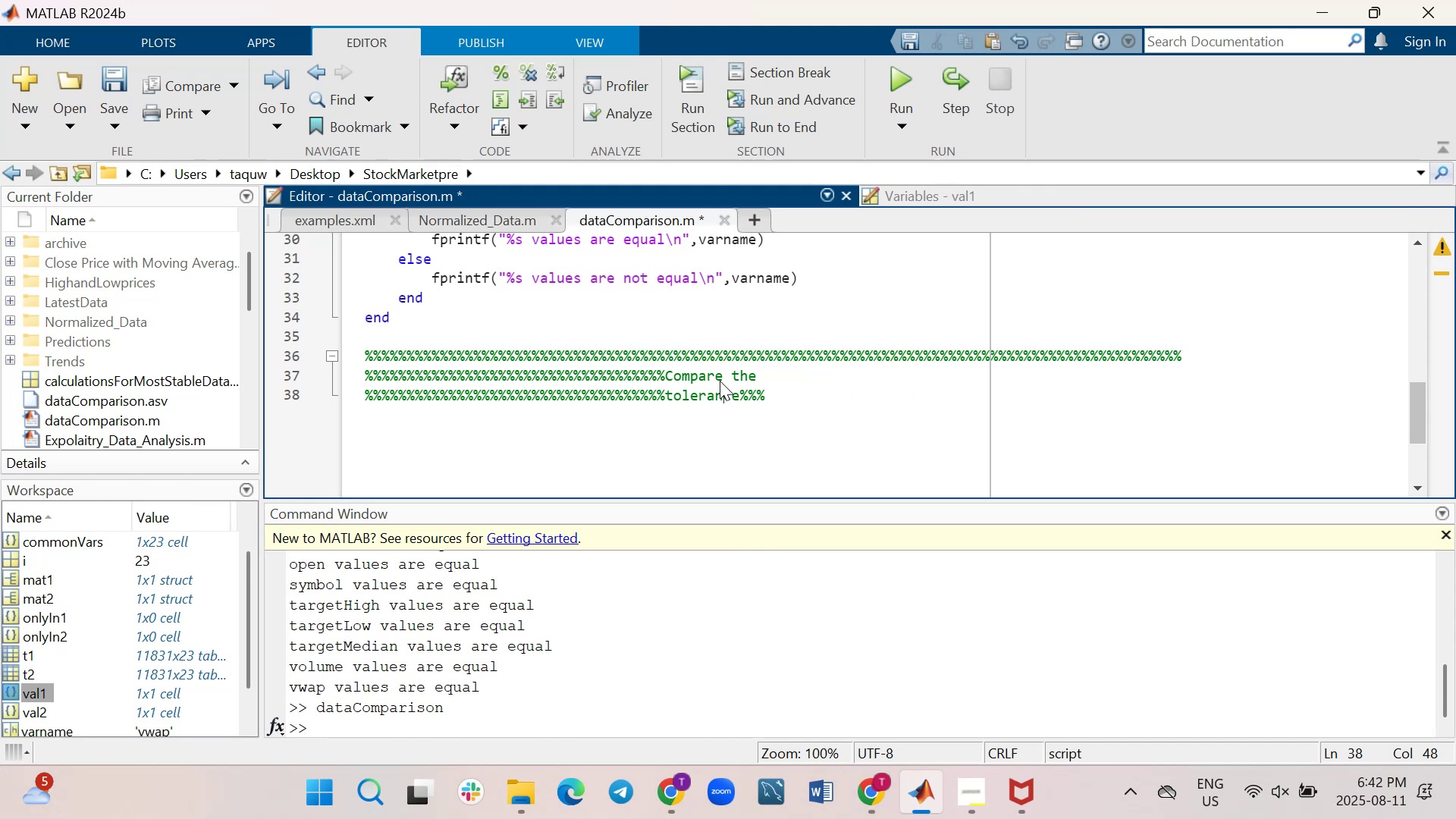 
key(ArrowLeft)
 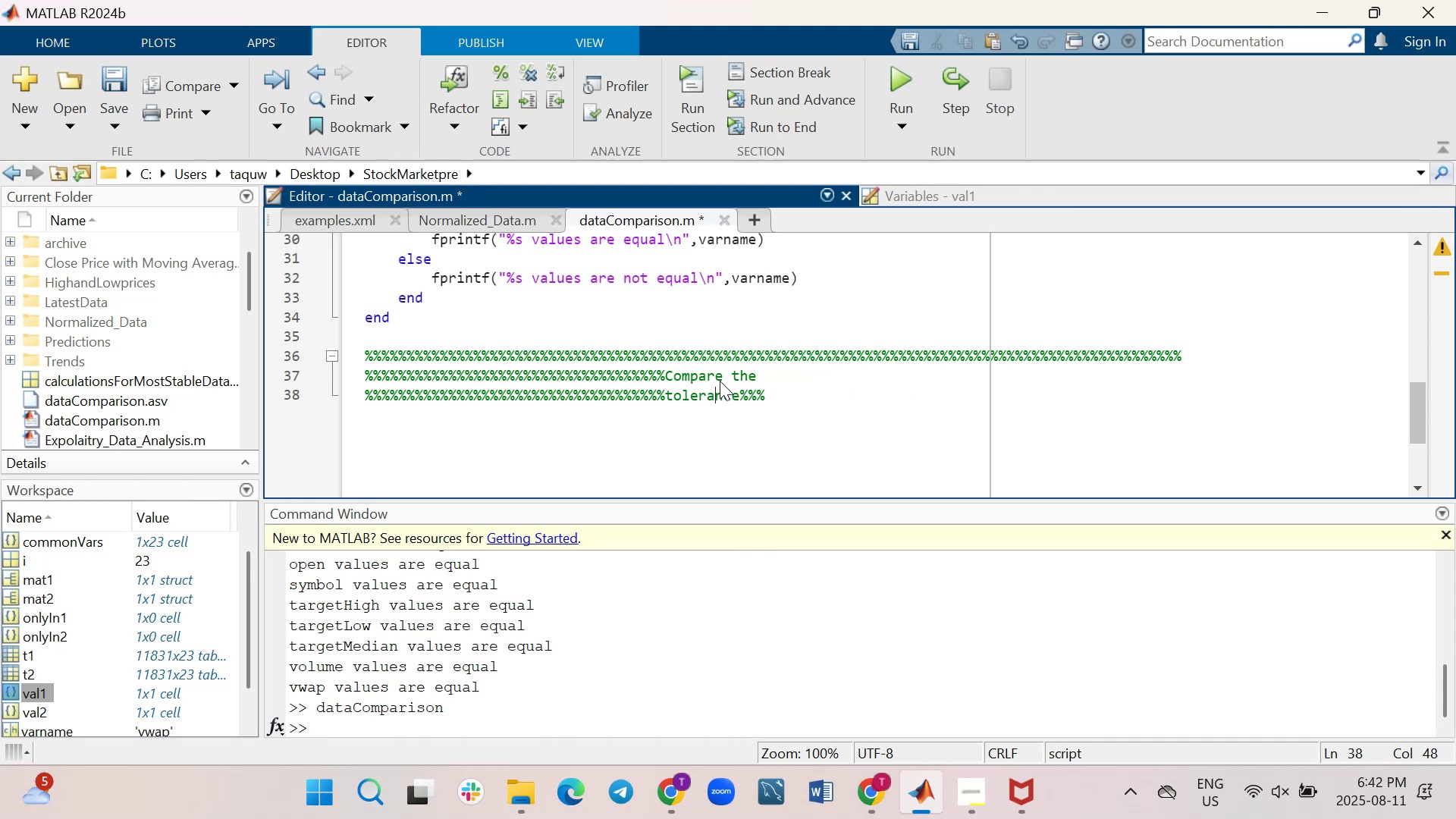 
key(ArrowLeft)
 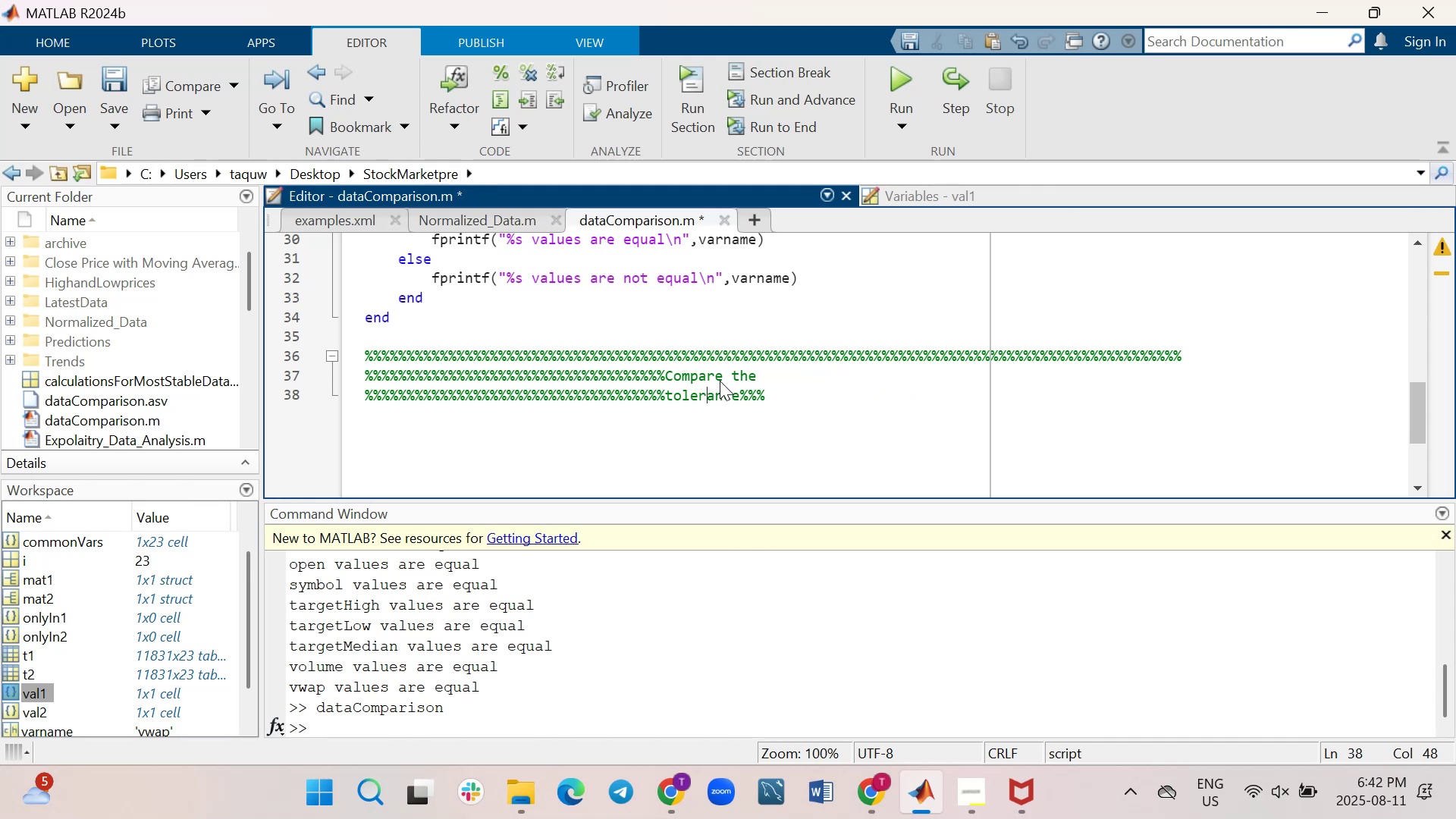 
key(ArrowLeft)
 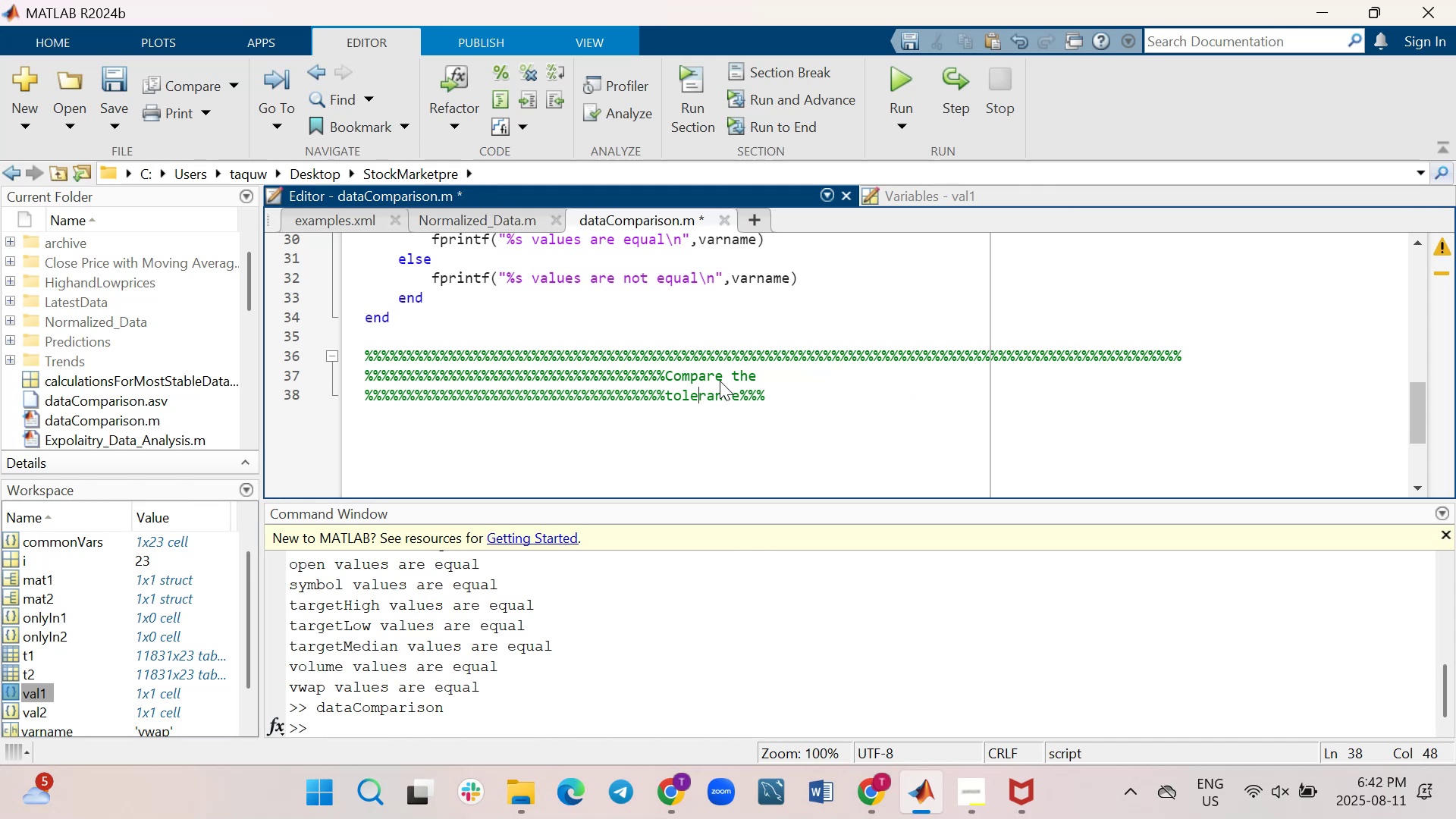 
key(ArrowLeft)
 